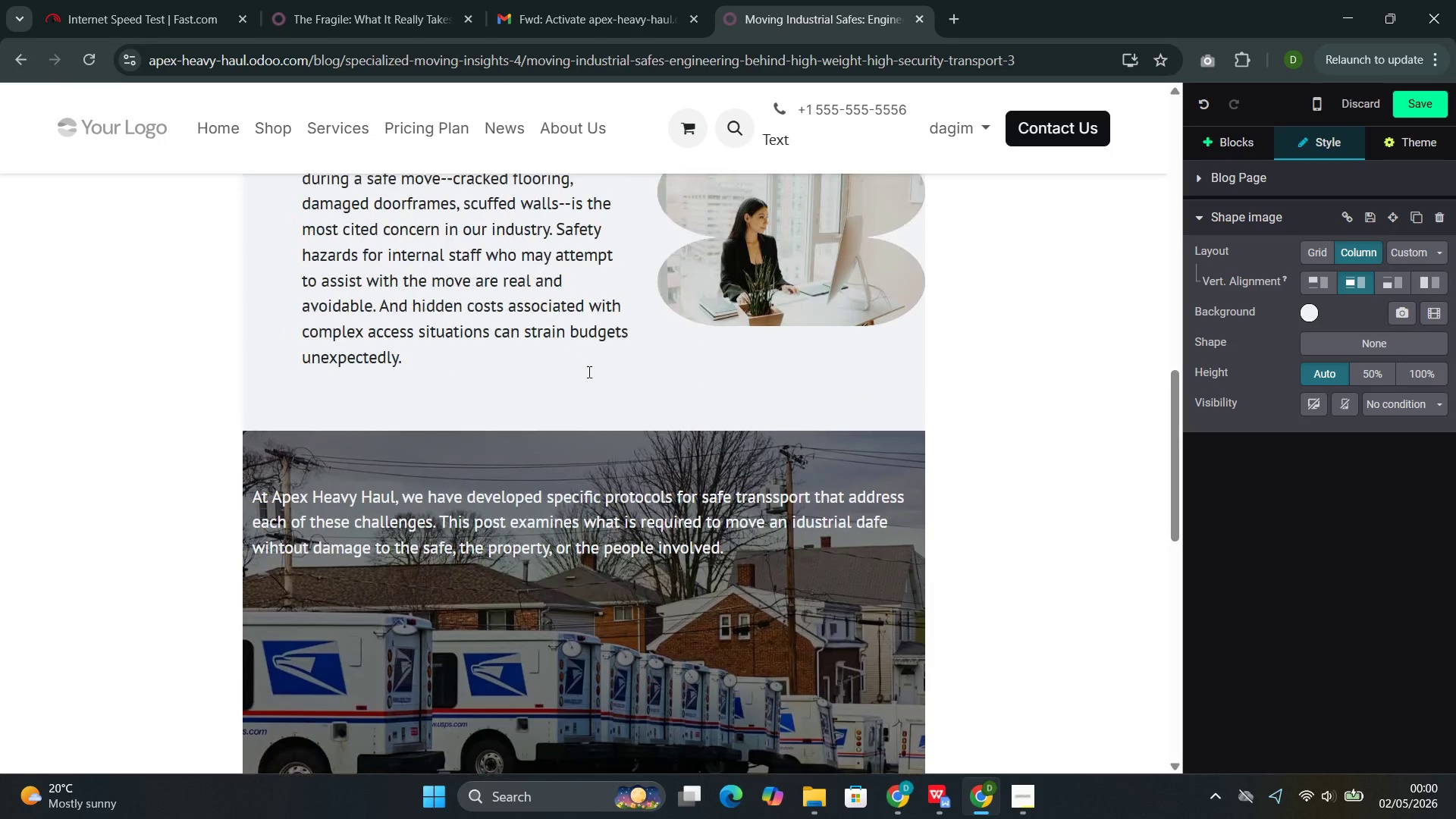 
left_click([695, 478])
 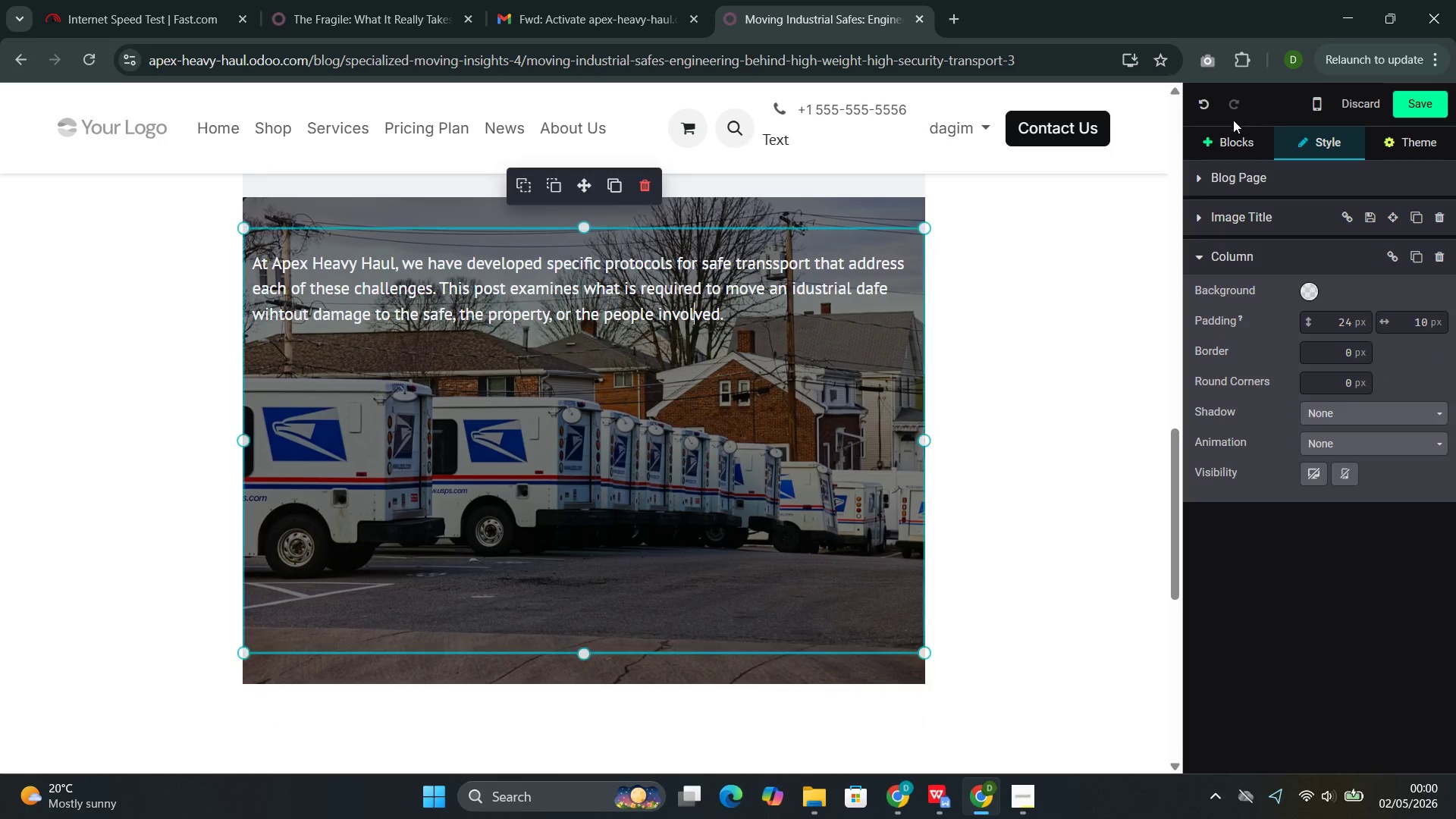 
left_click([1233, 138])
 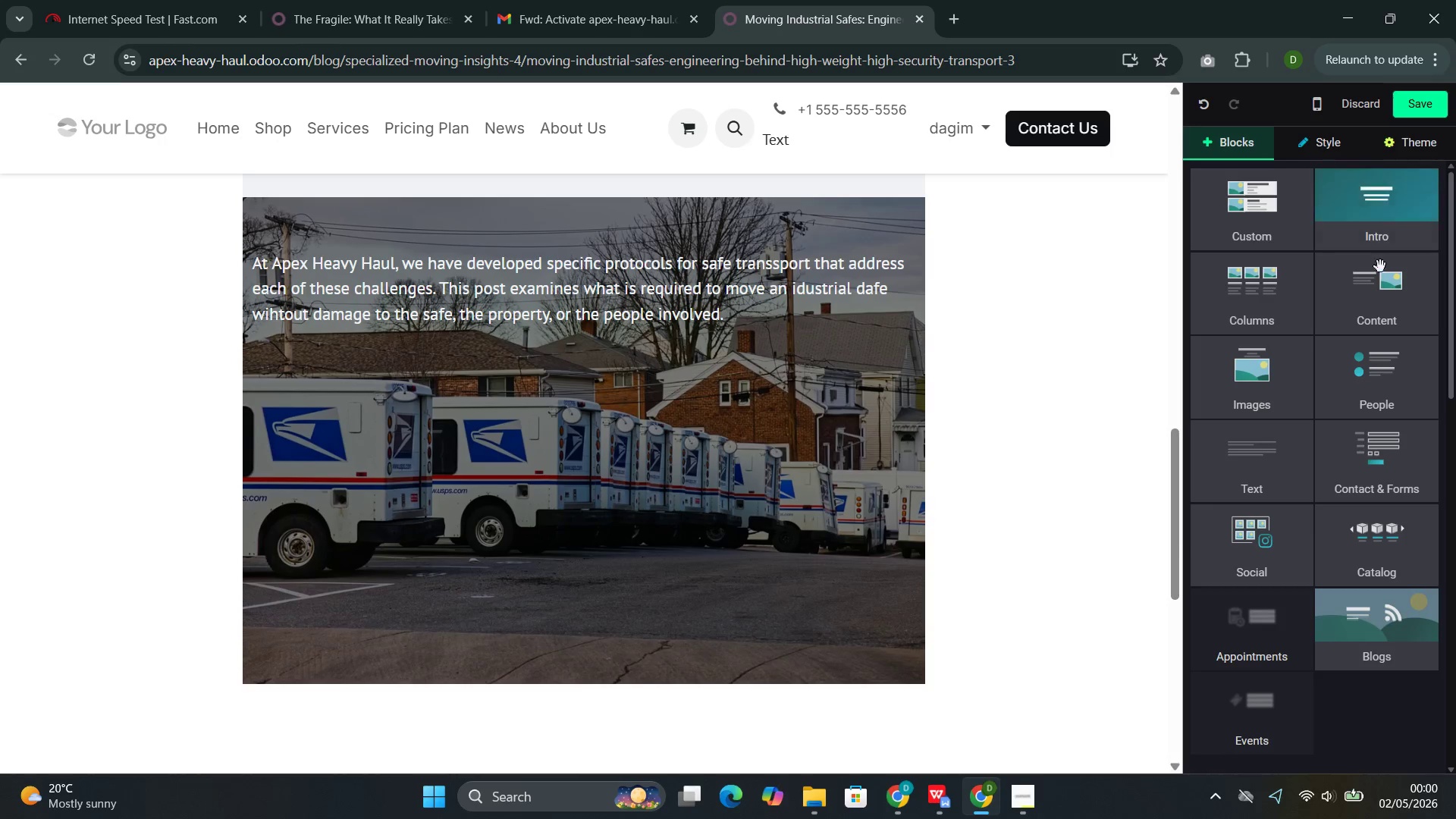 
left_click([1404, 284])
 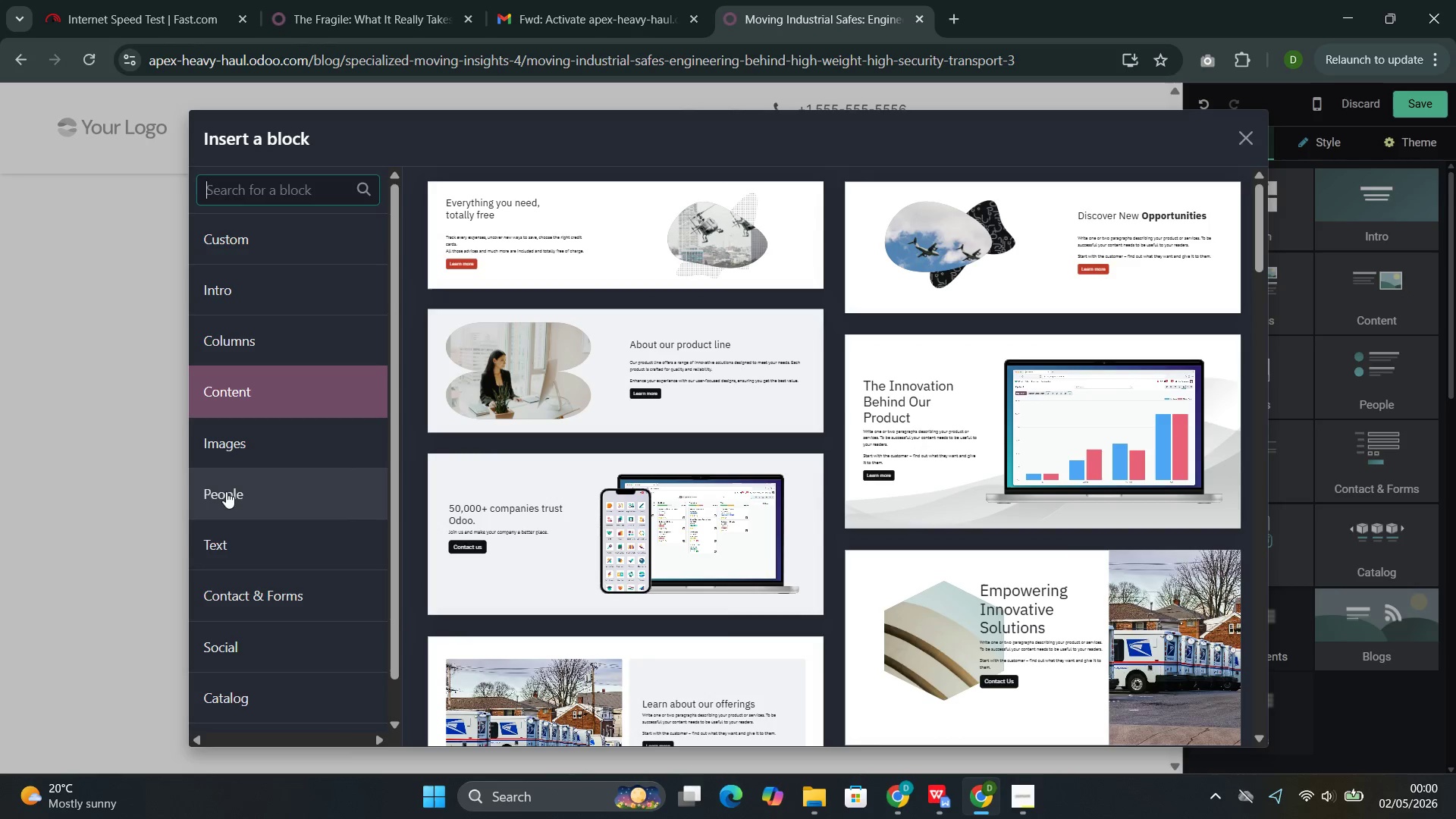 
left_click([233, 529])
 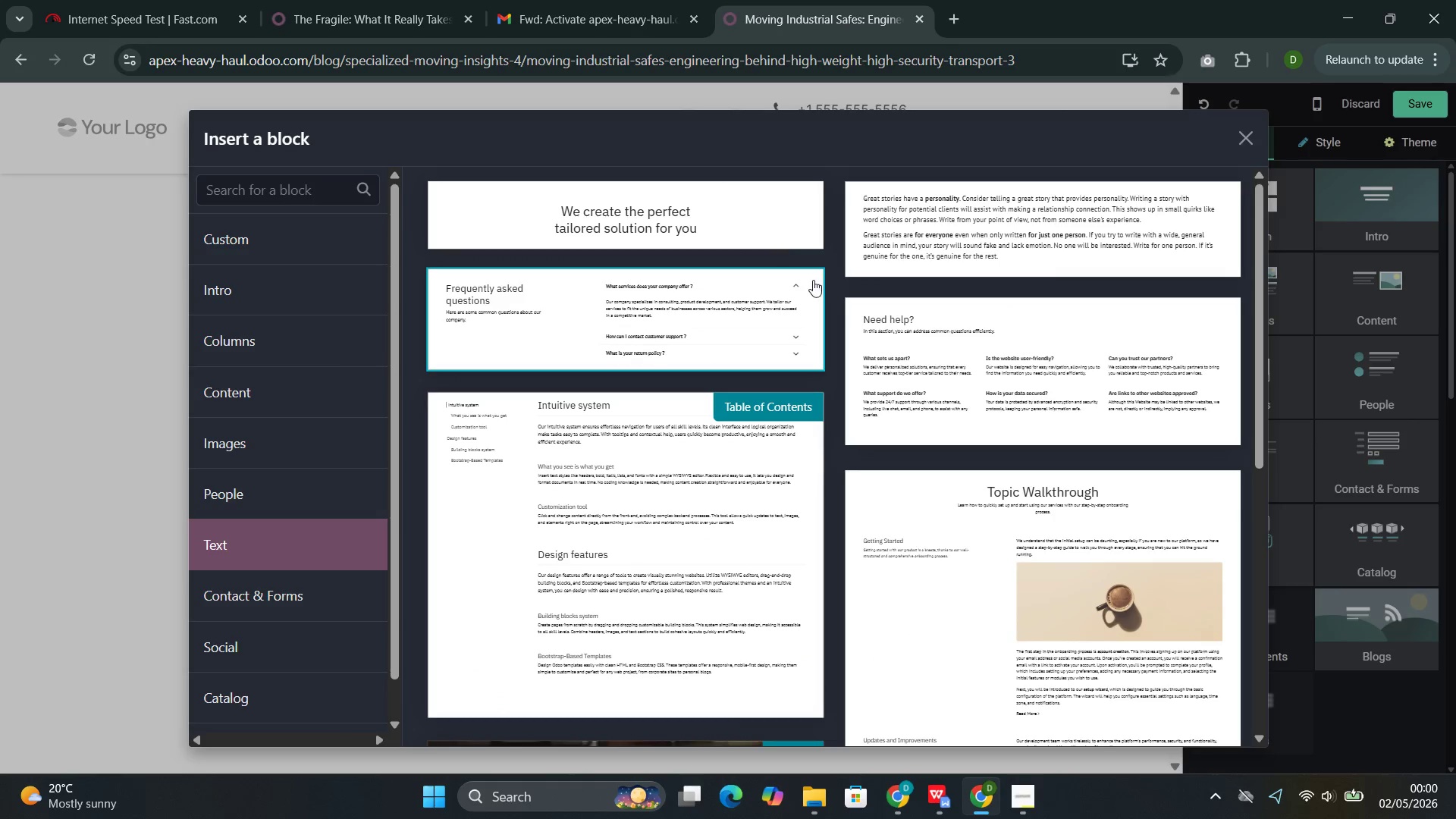 
left_click([899, 234])
 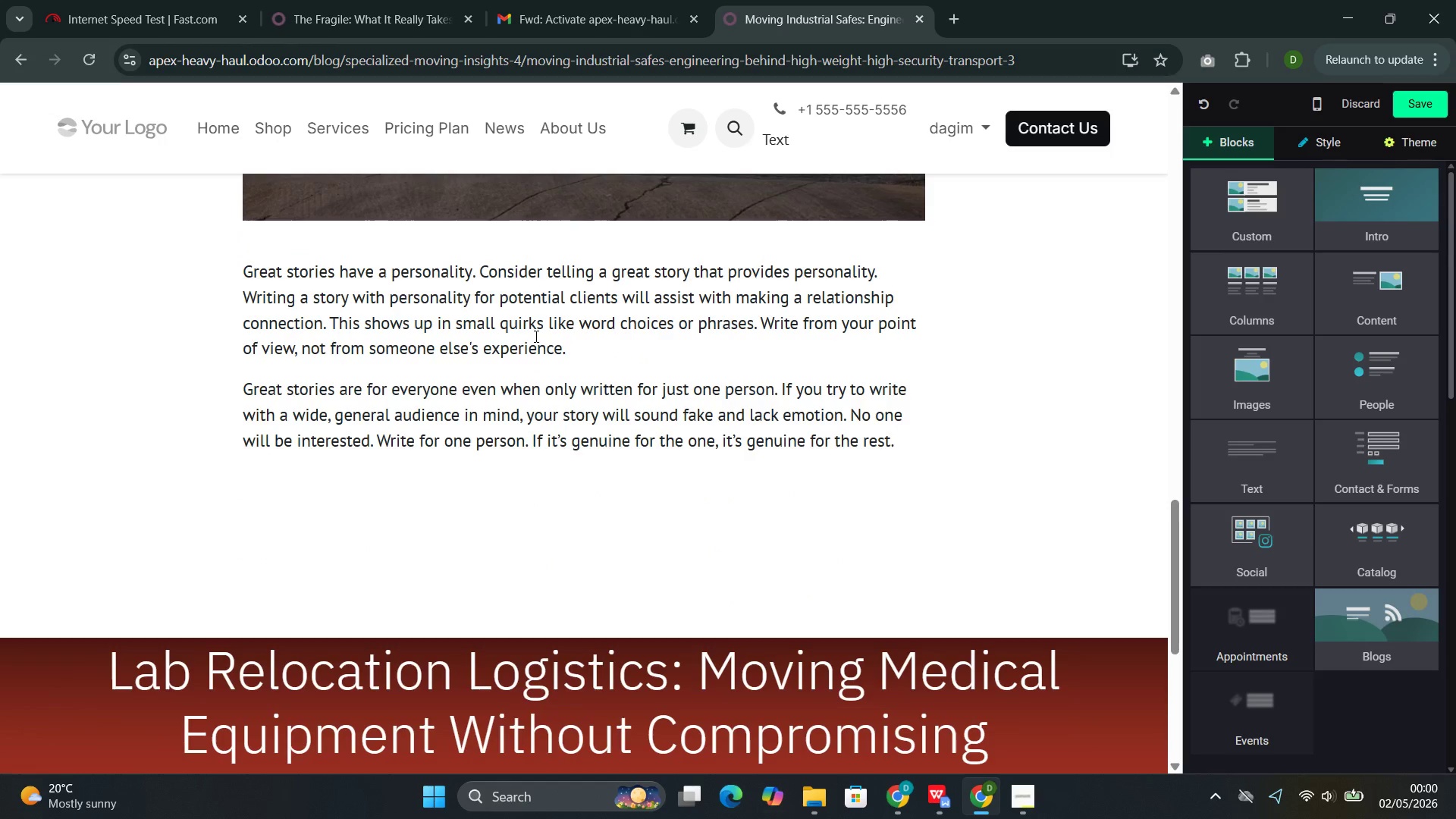 
double_click([535, 336])
 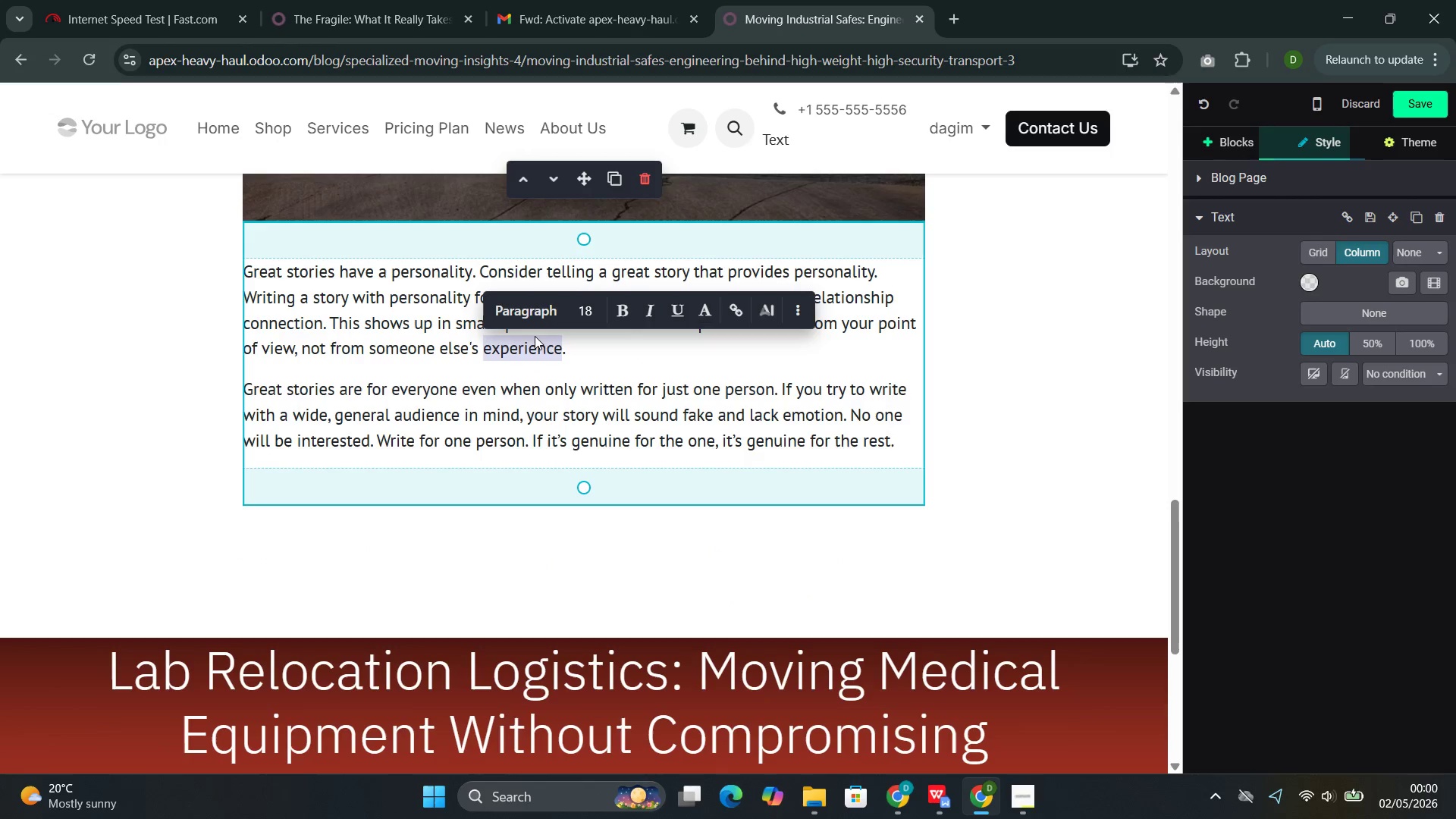 
triple_click([535, 336])
 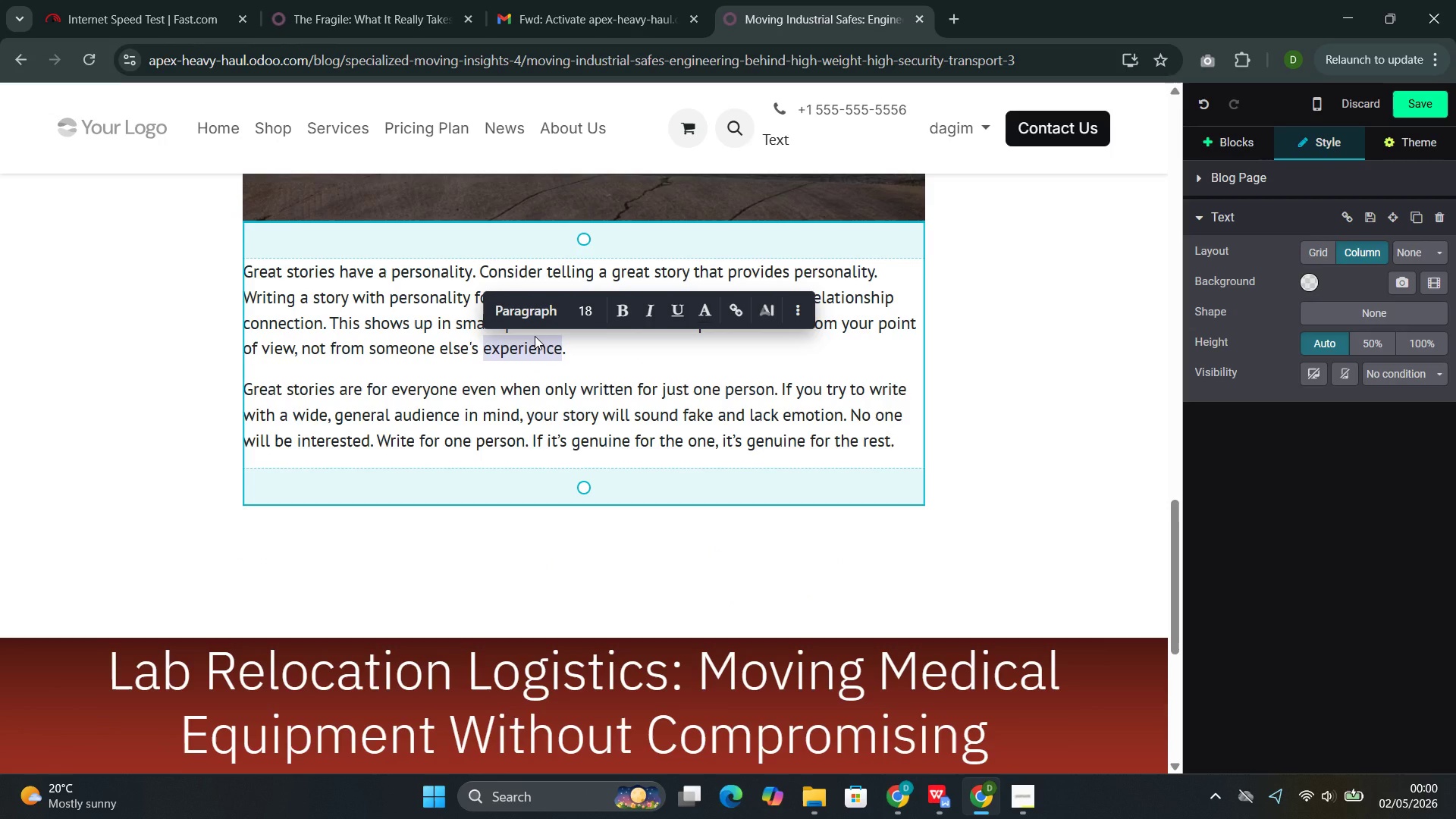 
key(Control+A)
 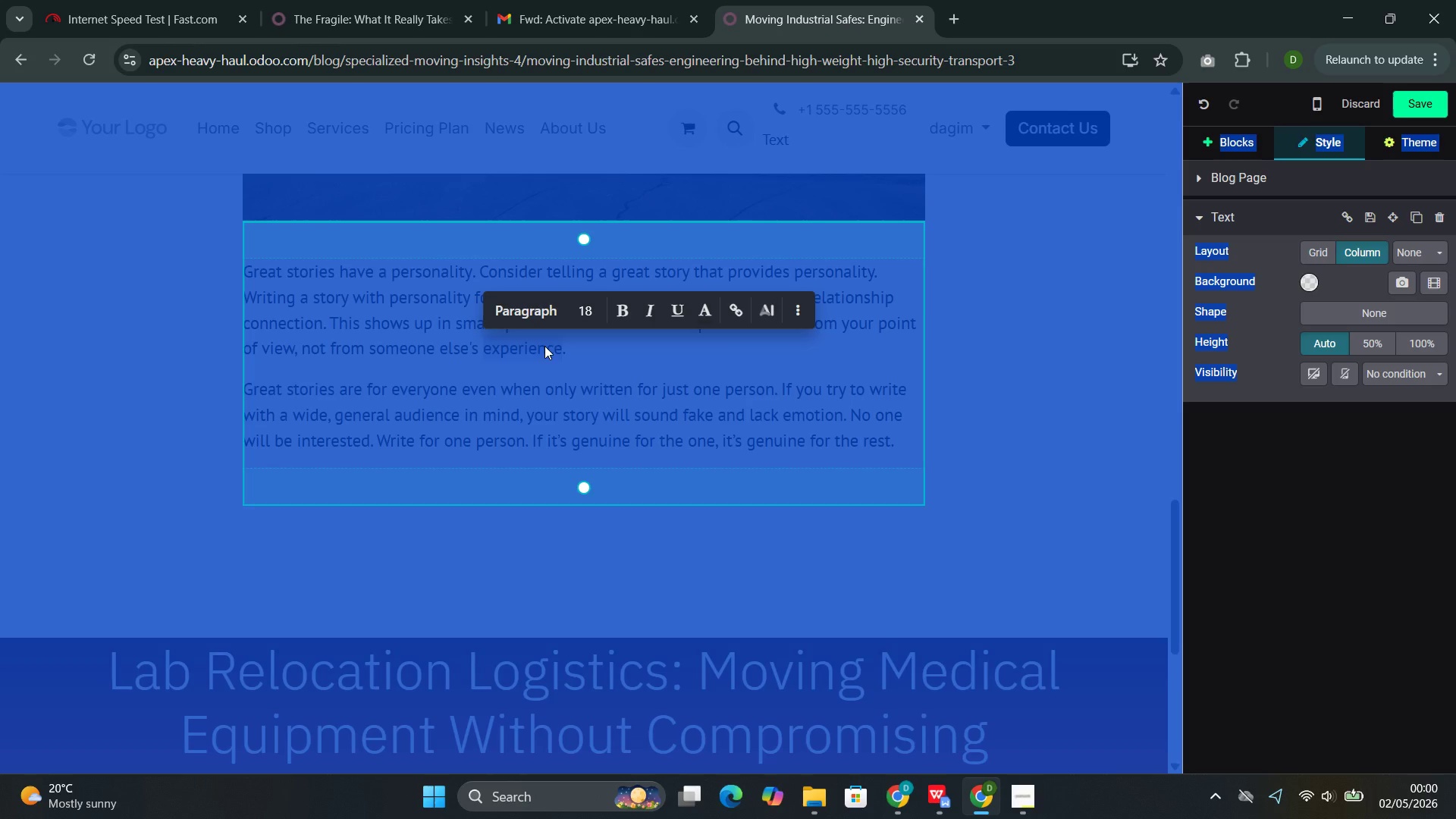 
left_click([608, 430])
 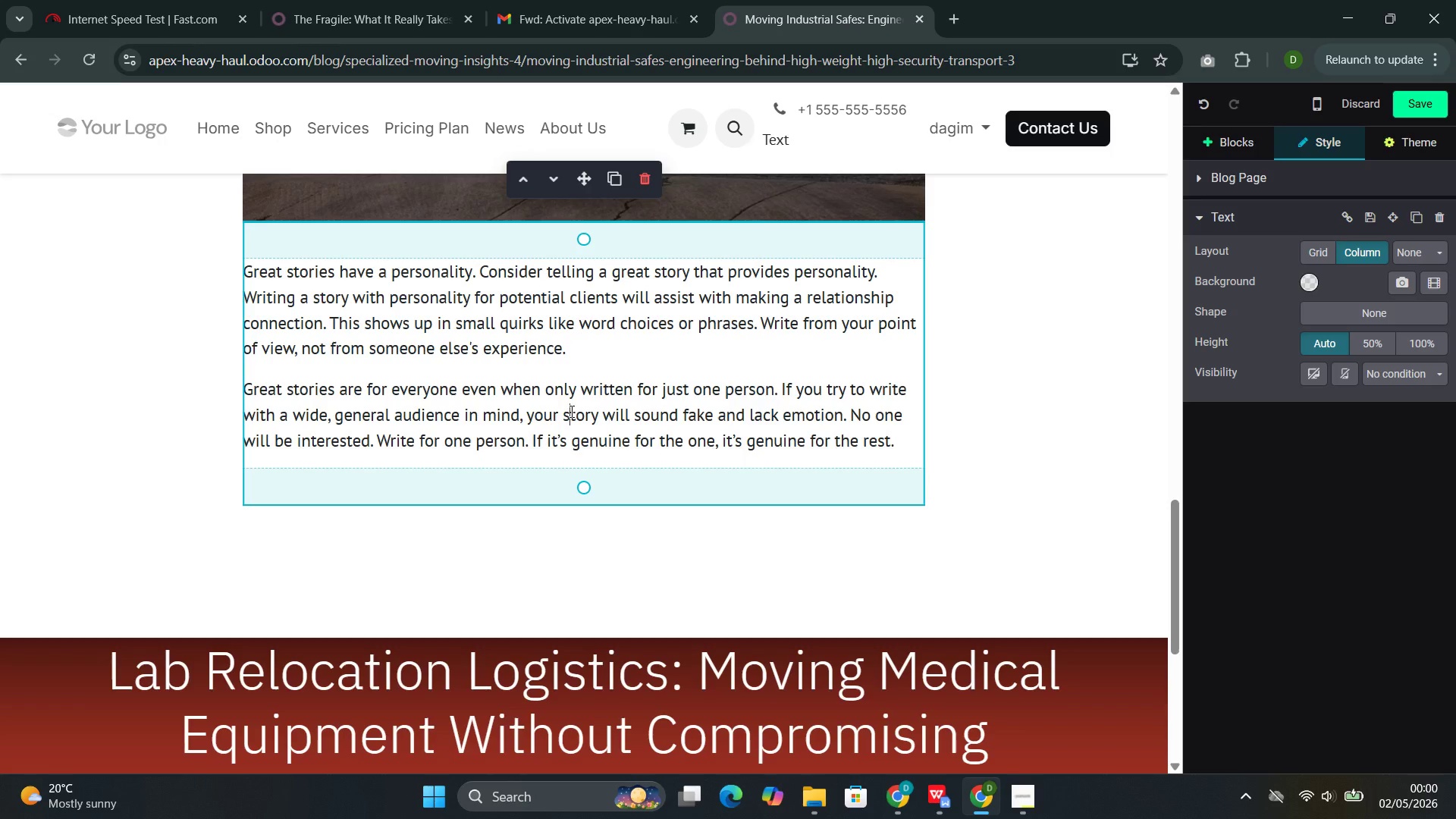 
double_click([570, 411])
 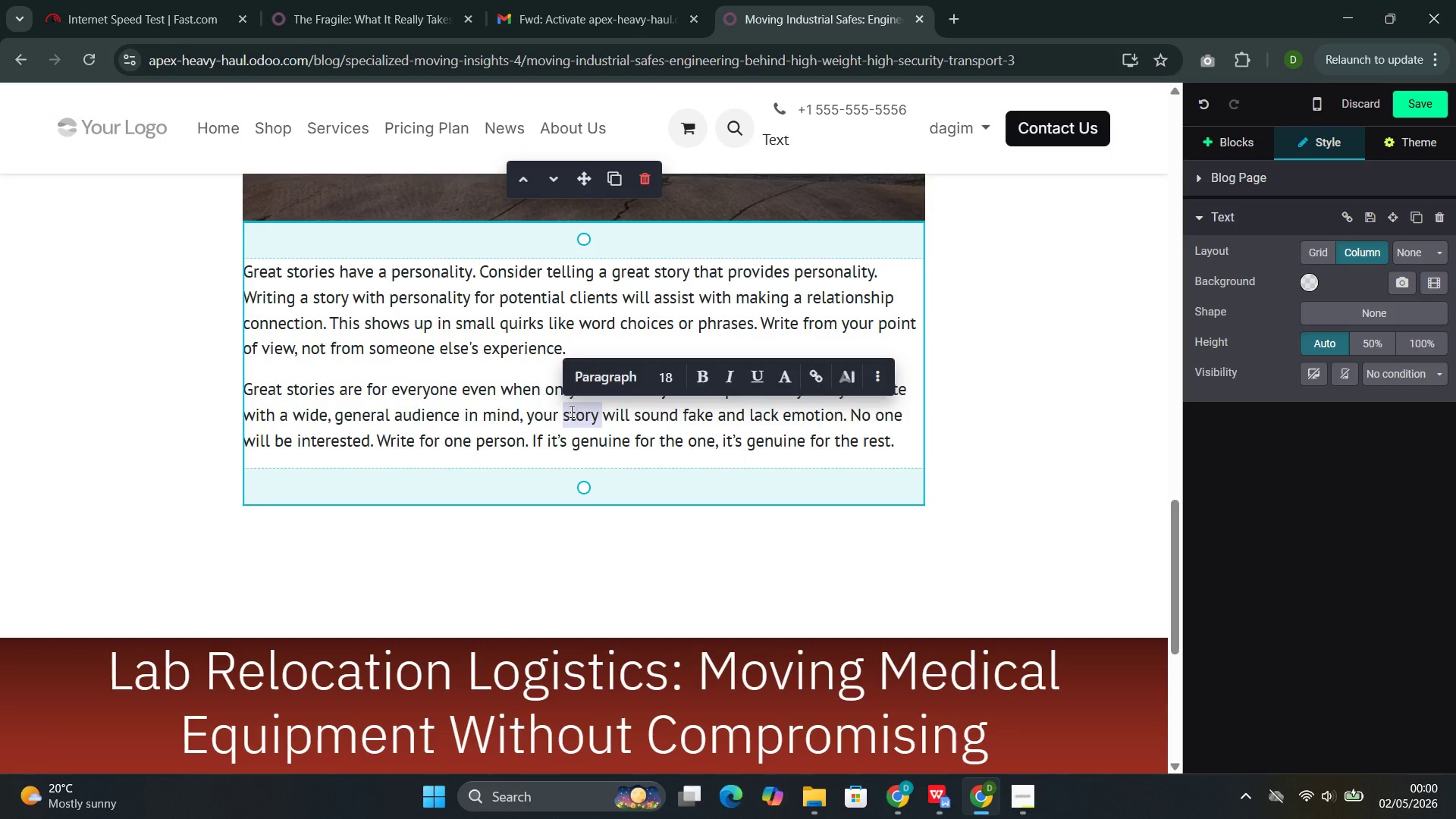 
triple_click([570, 411])
 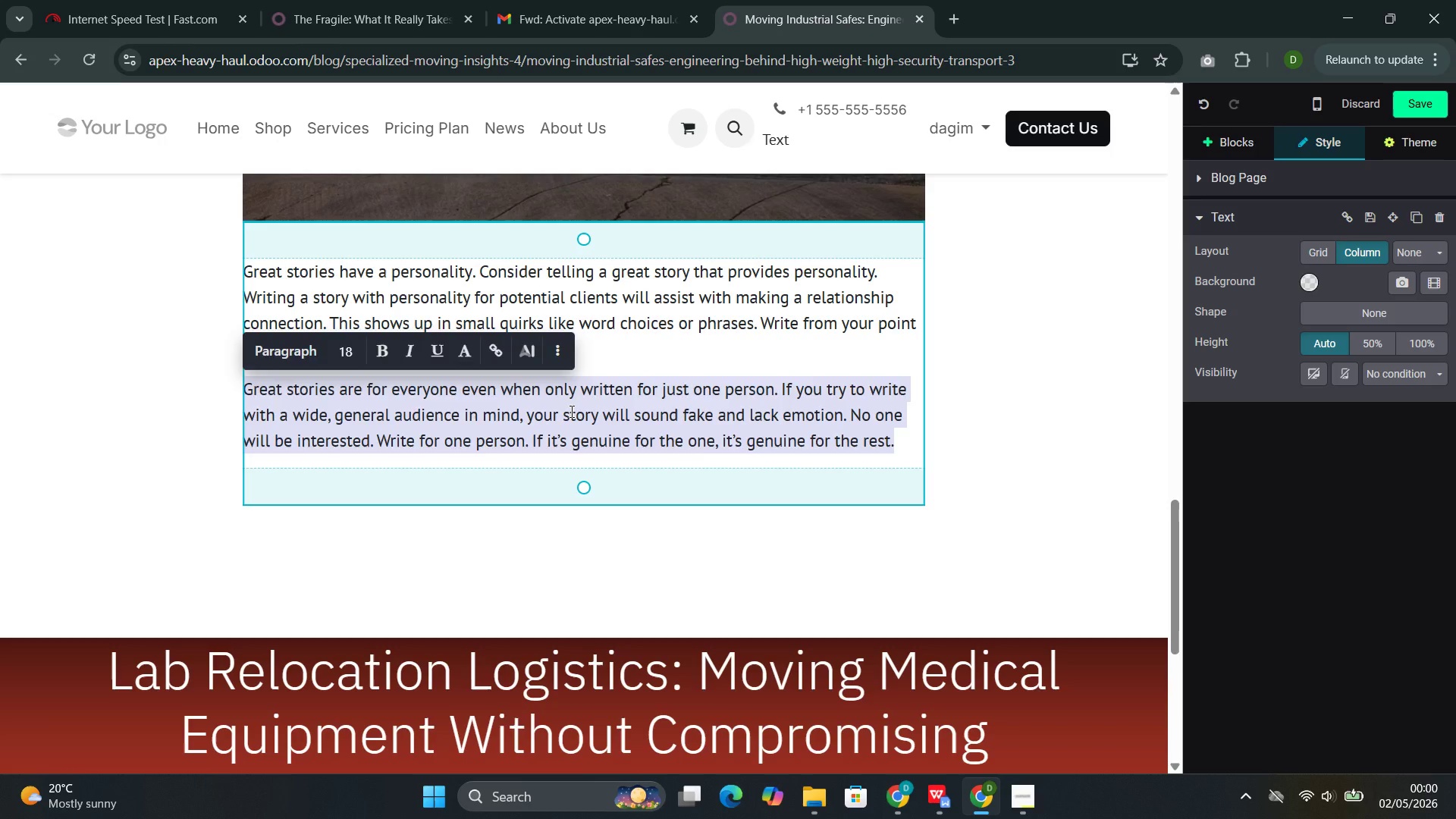 
key(Backspace)
 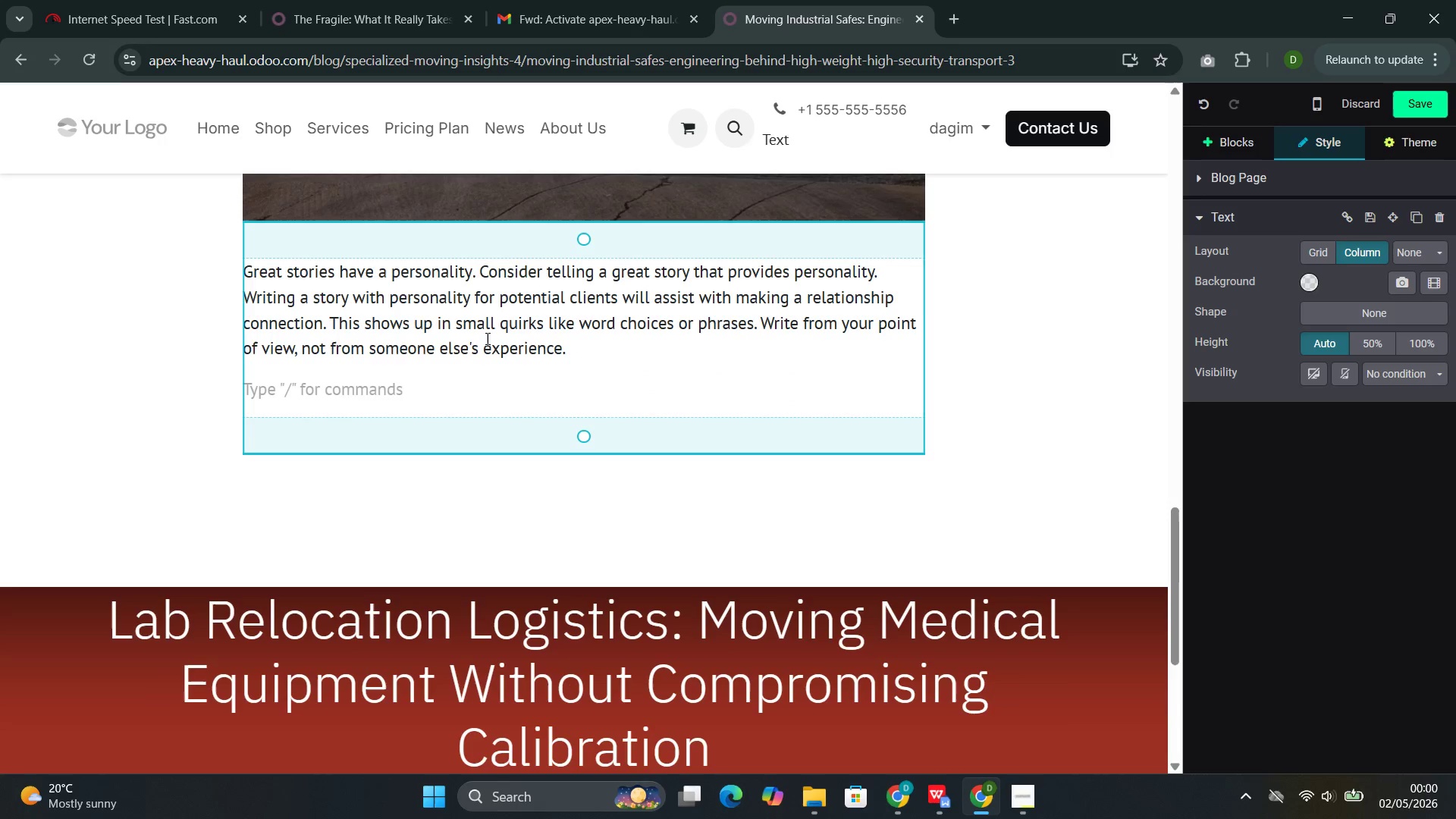 
double_click([486, 338])
 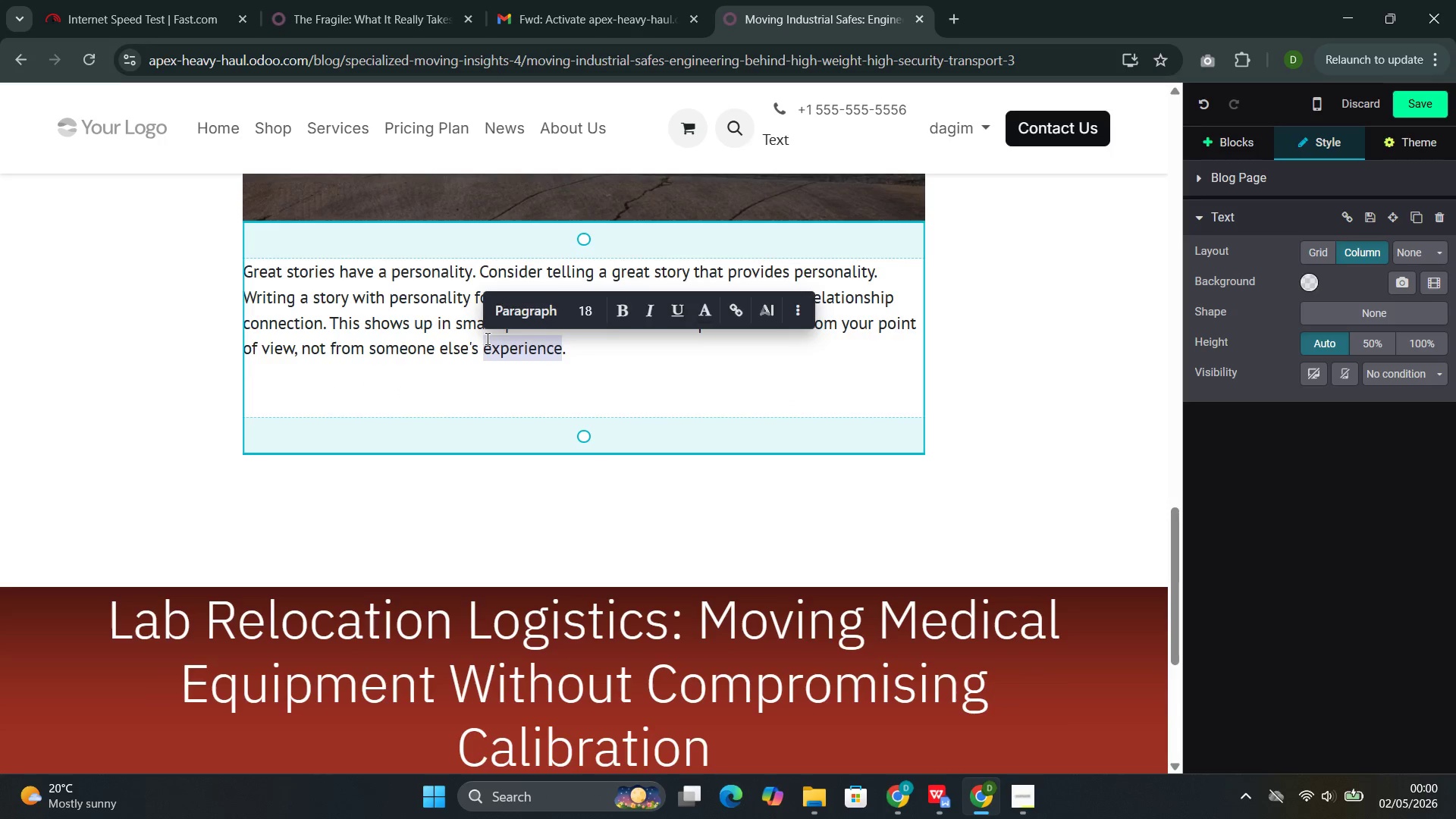 
triple_click([486, 338])
 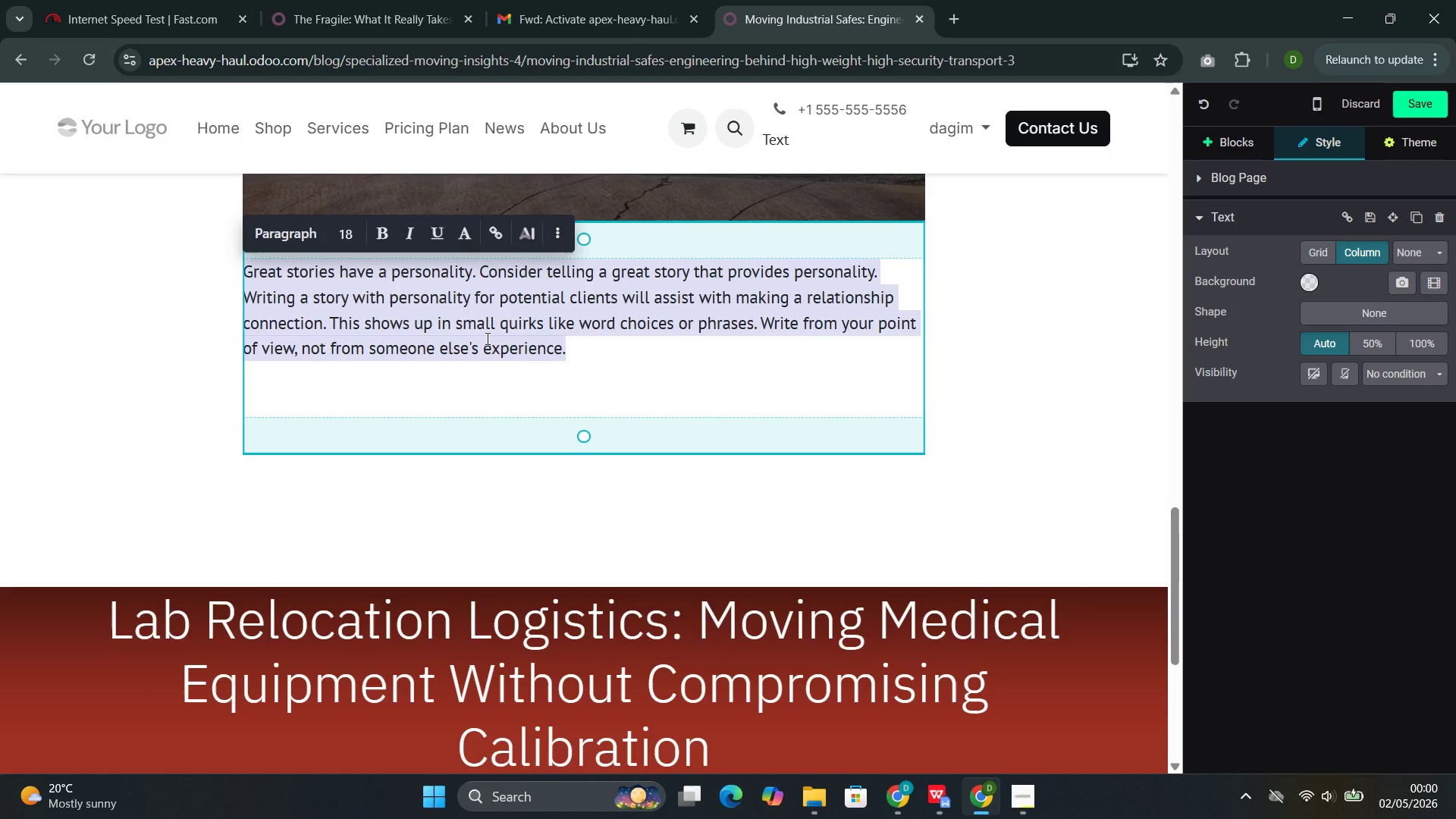 
key(Backspace)
 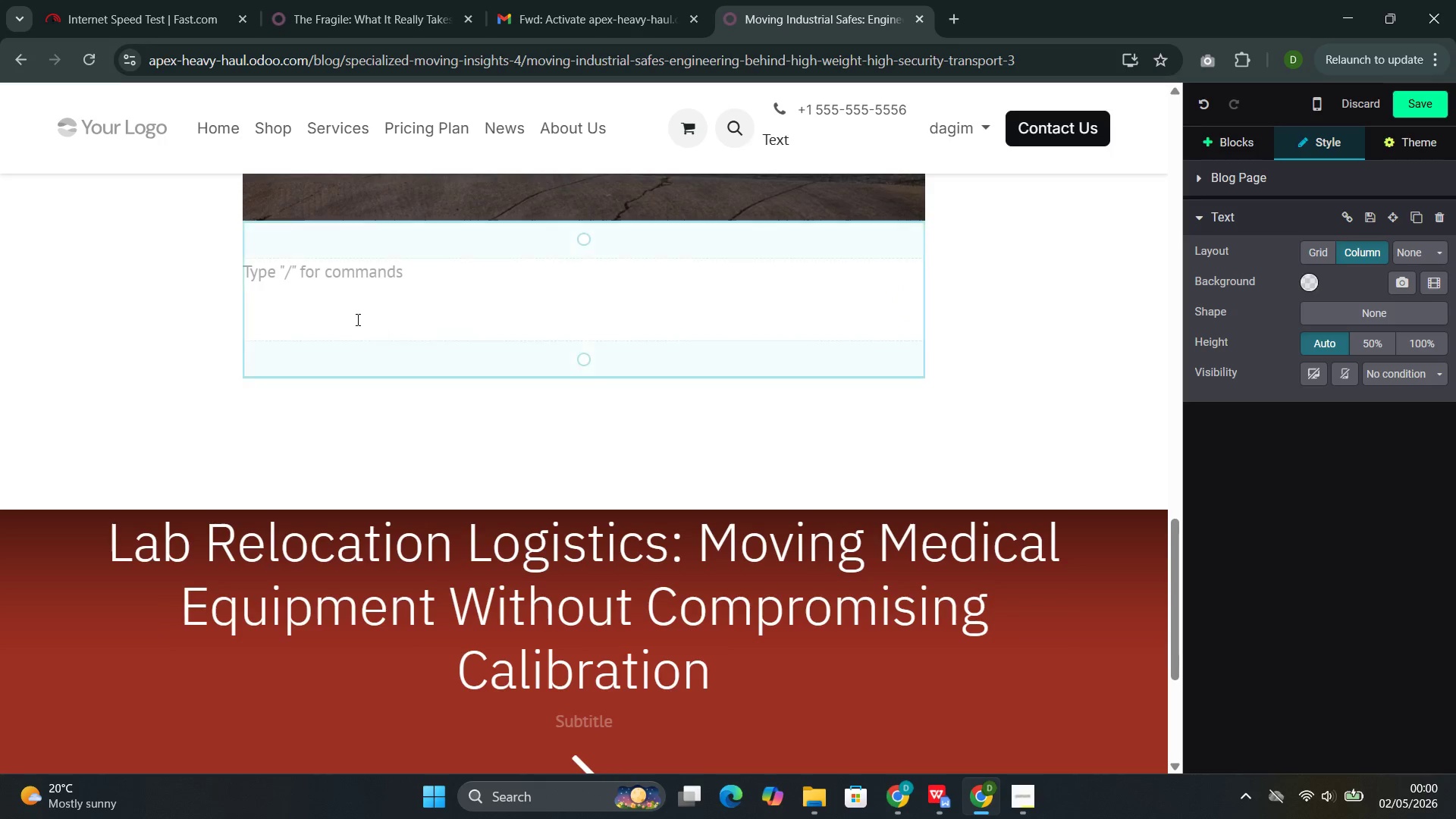 
left_click([351, 313])
 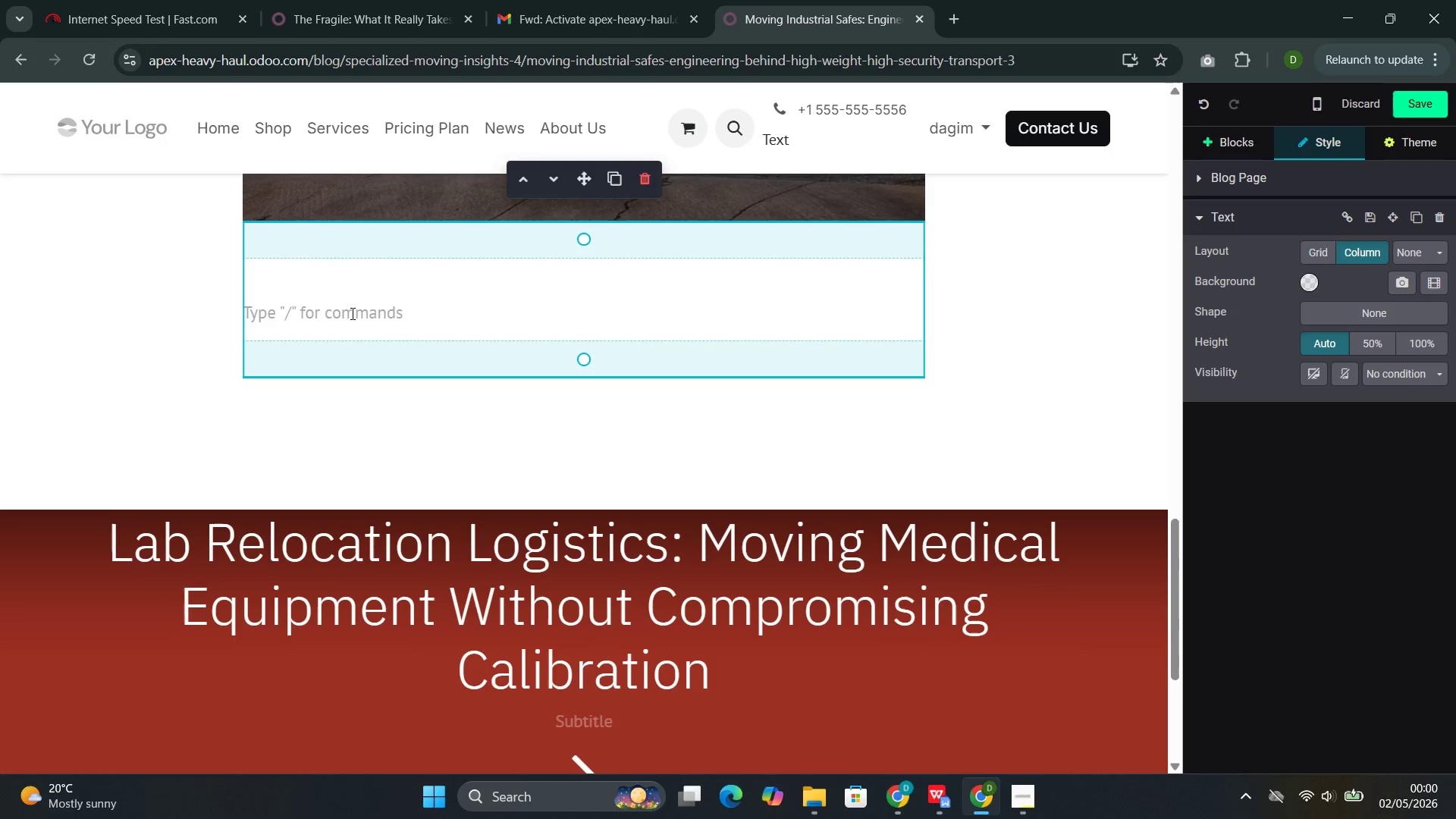 
key(Backspace)
 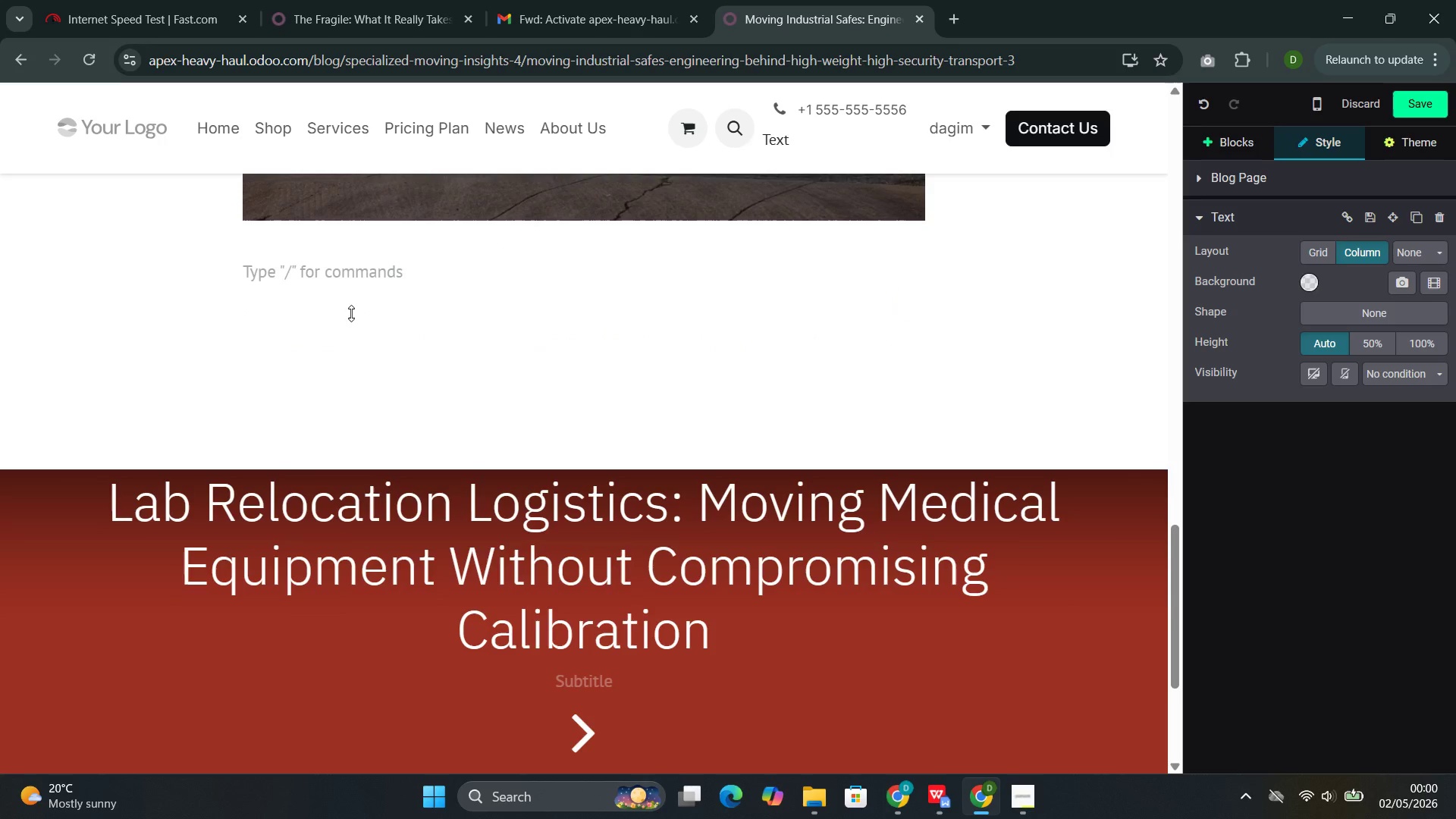 
type(Weight Distribution and Floor Protection A)
key(Backspace)
 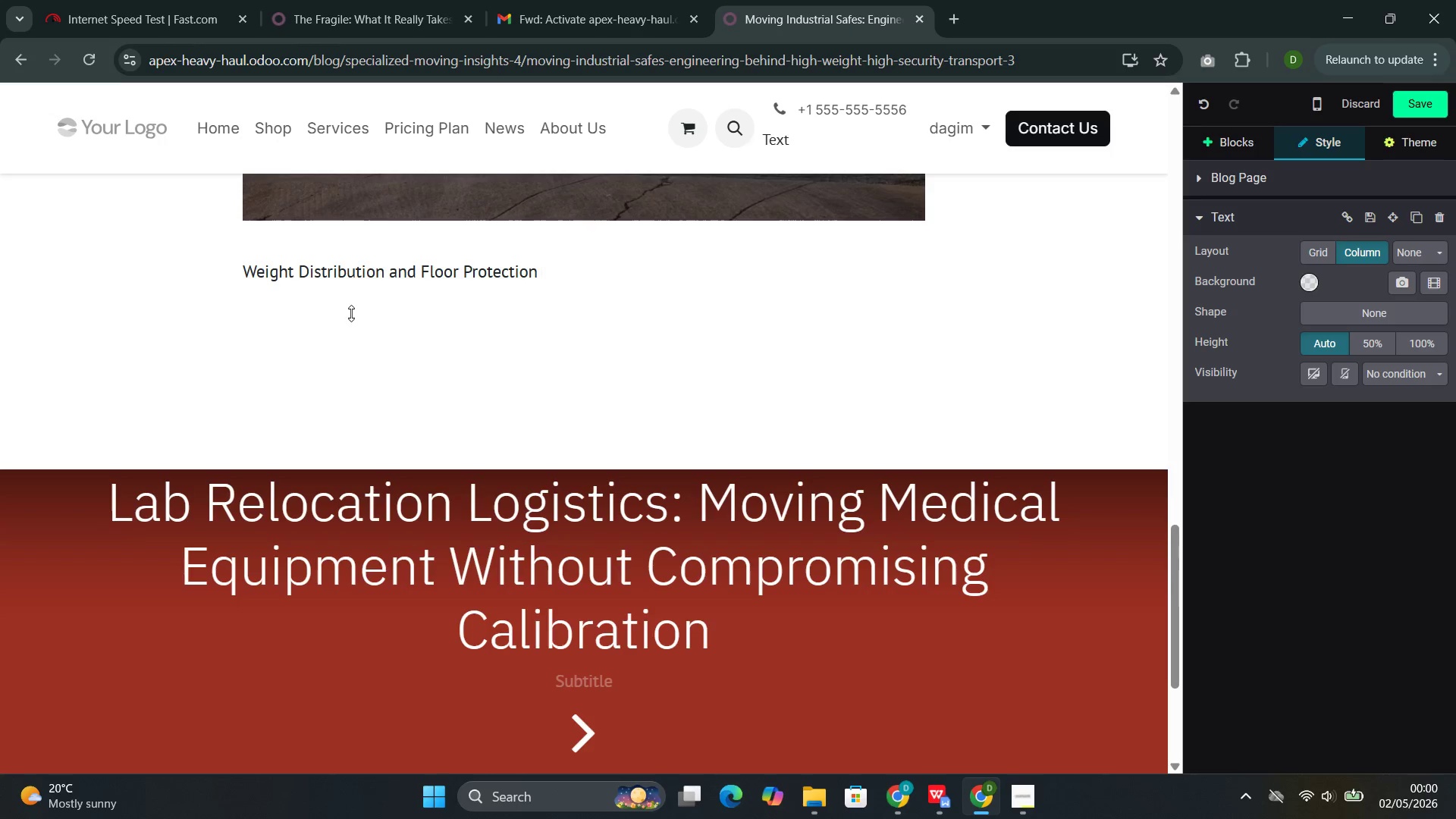 
double_click([332, 275])
 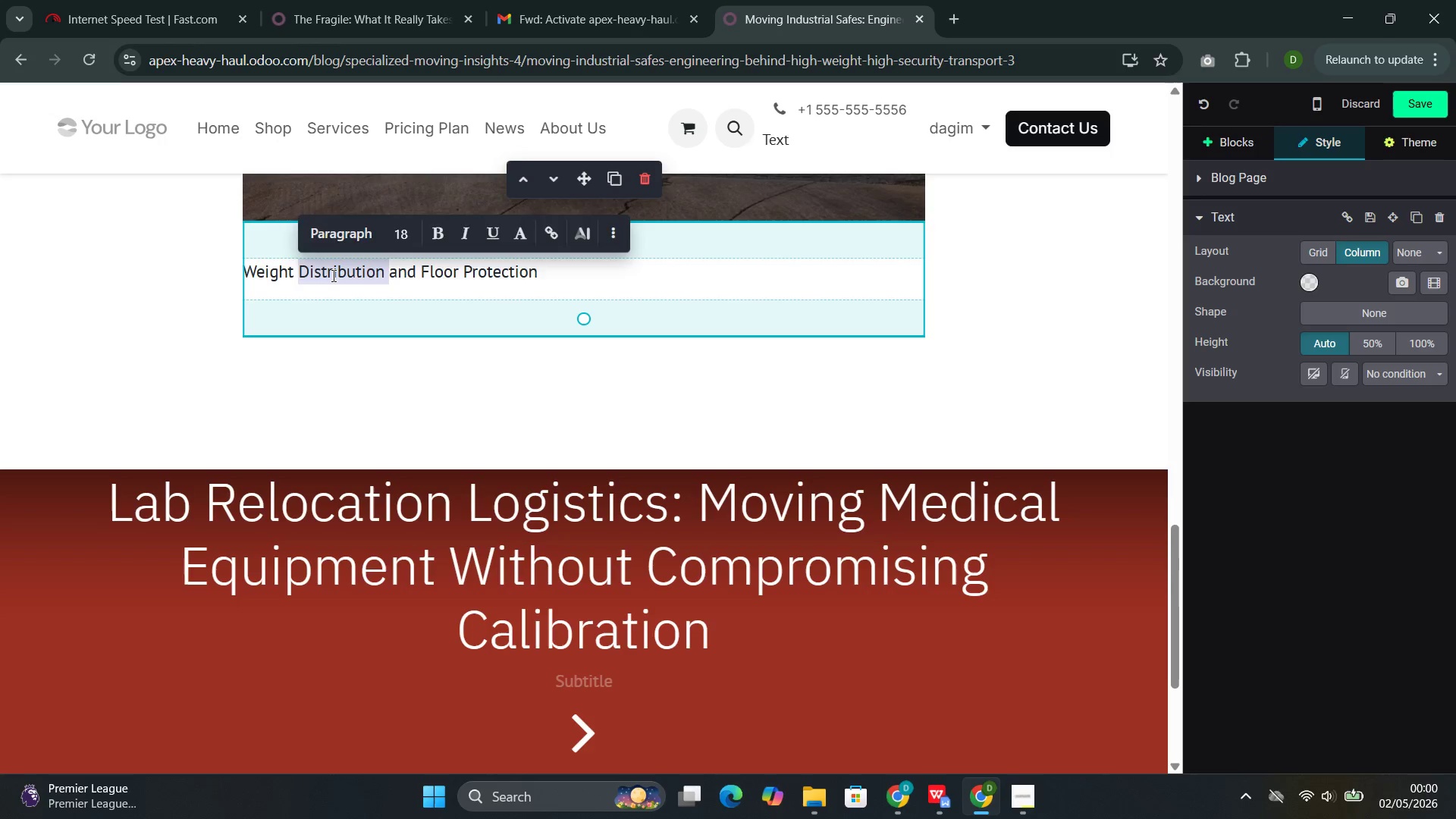 
triple_click([332, 275])
 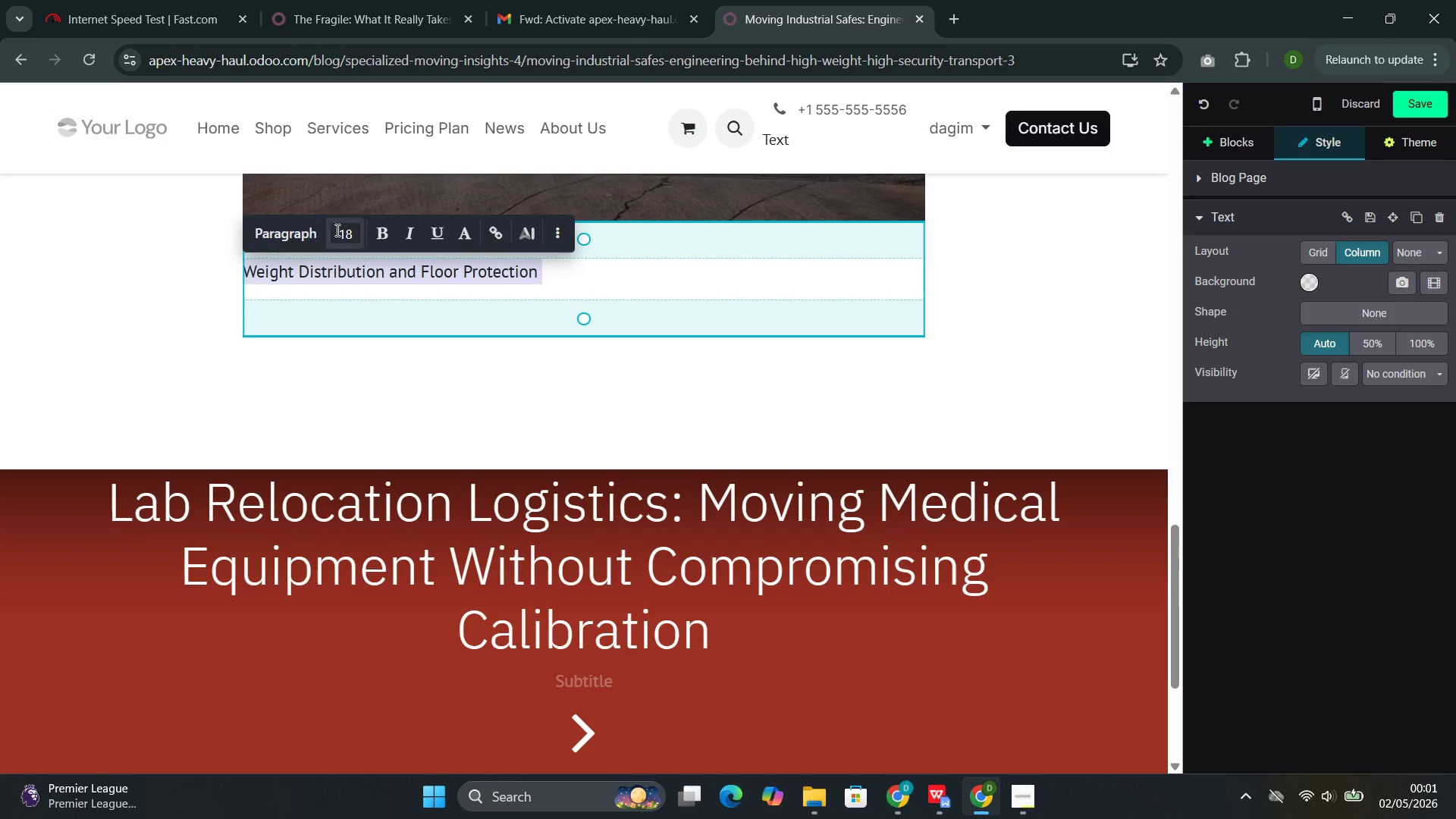 
left_click([306, 236])
 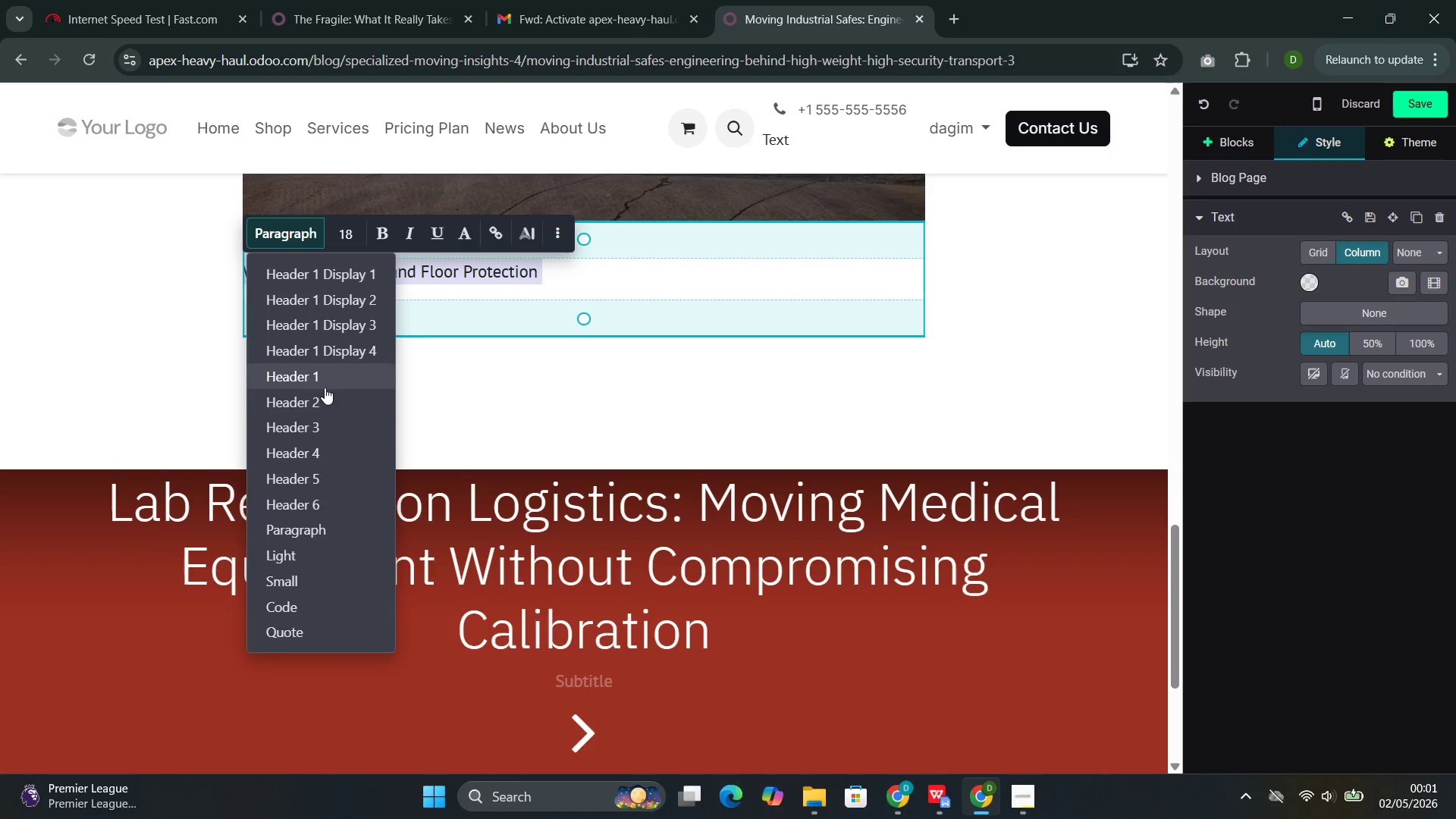 
left_click([319, 404])
 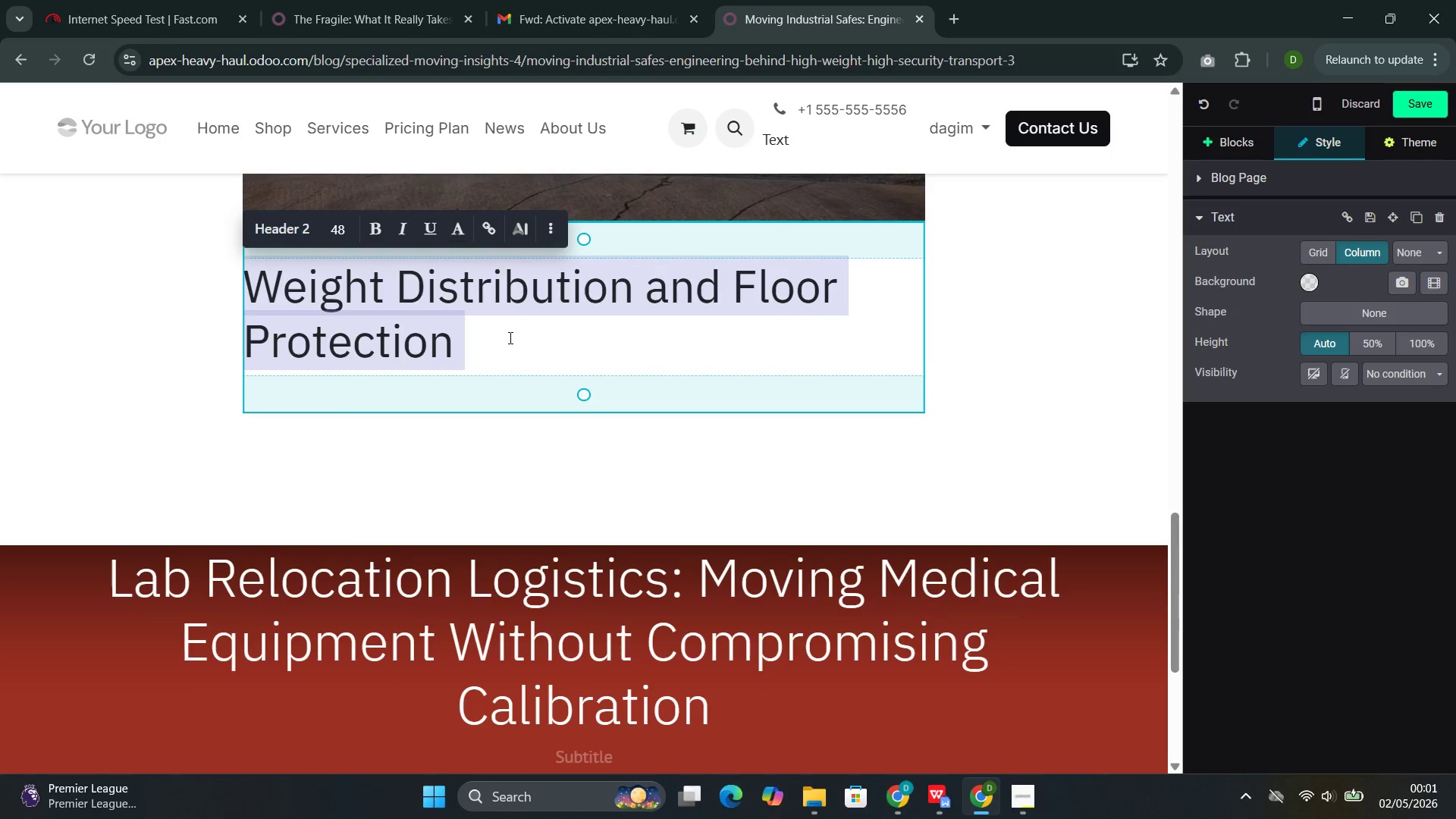 
left_click([499, 348])
 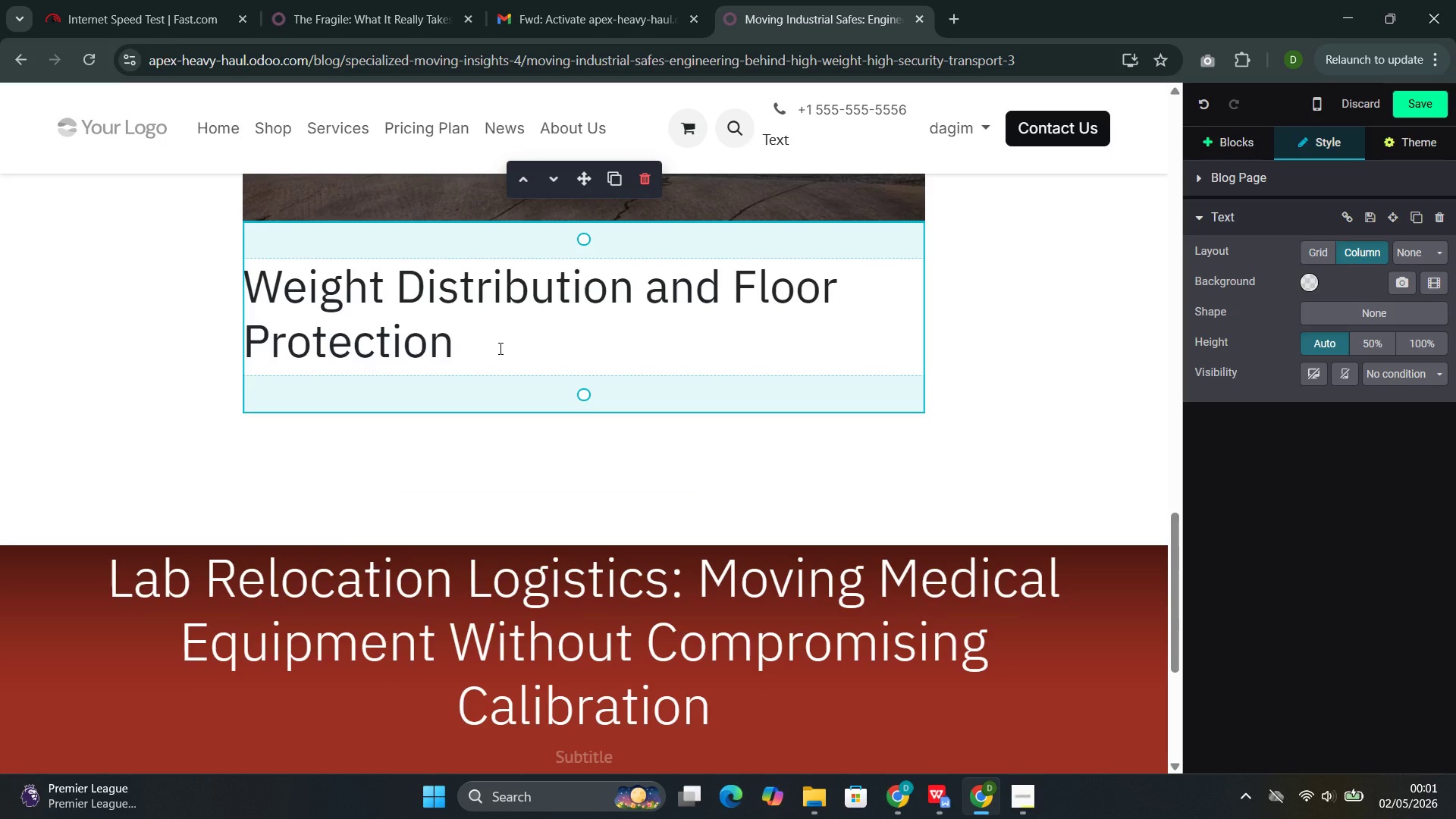 
key(Enter)
 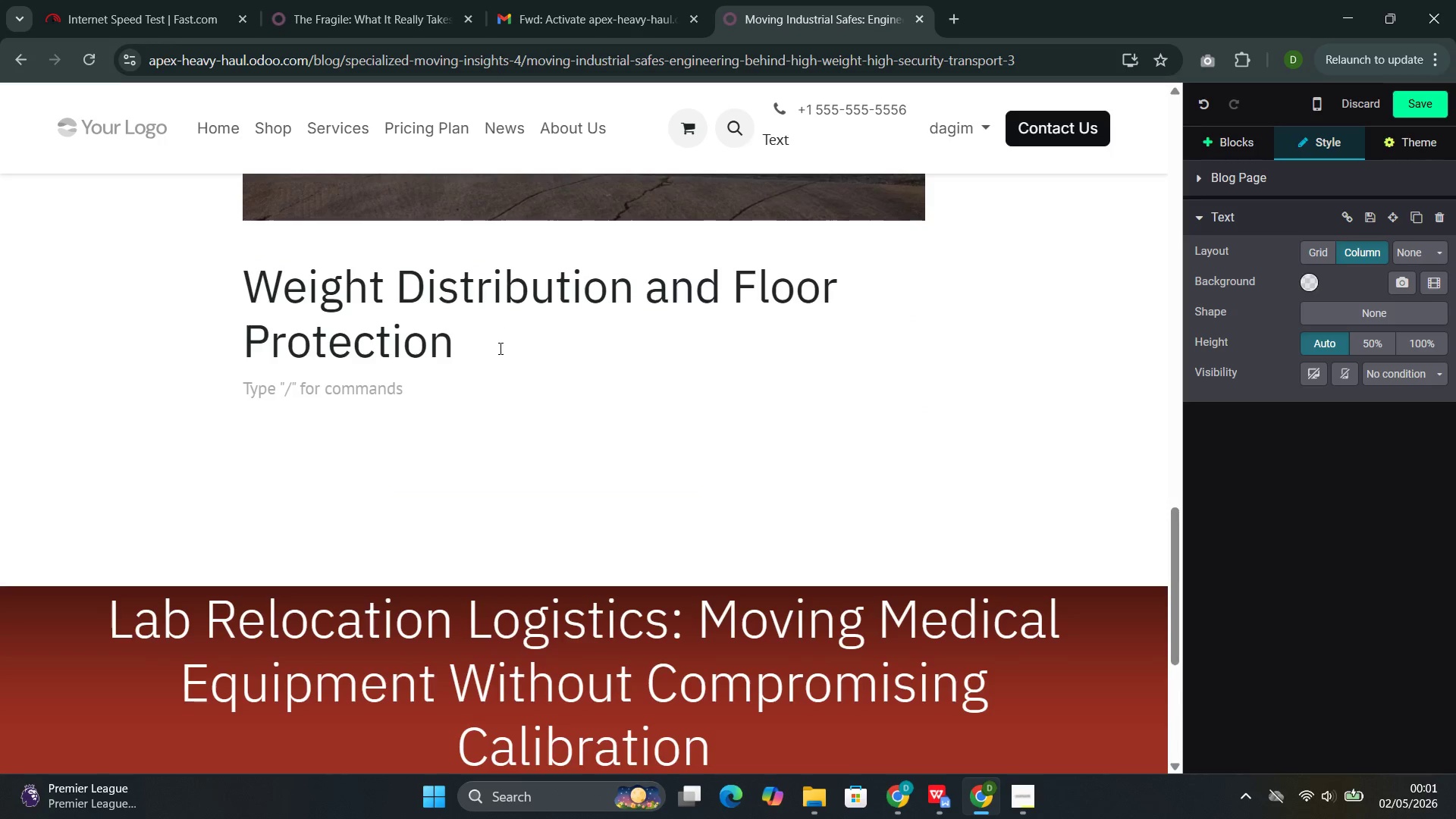 
type(A 2,500-pound safe with a 3-foot by 3=foot foot)
 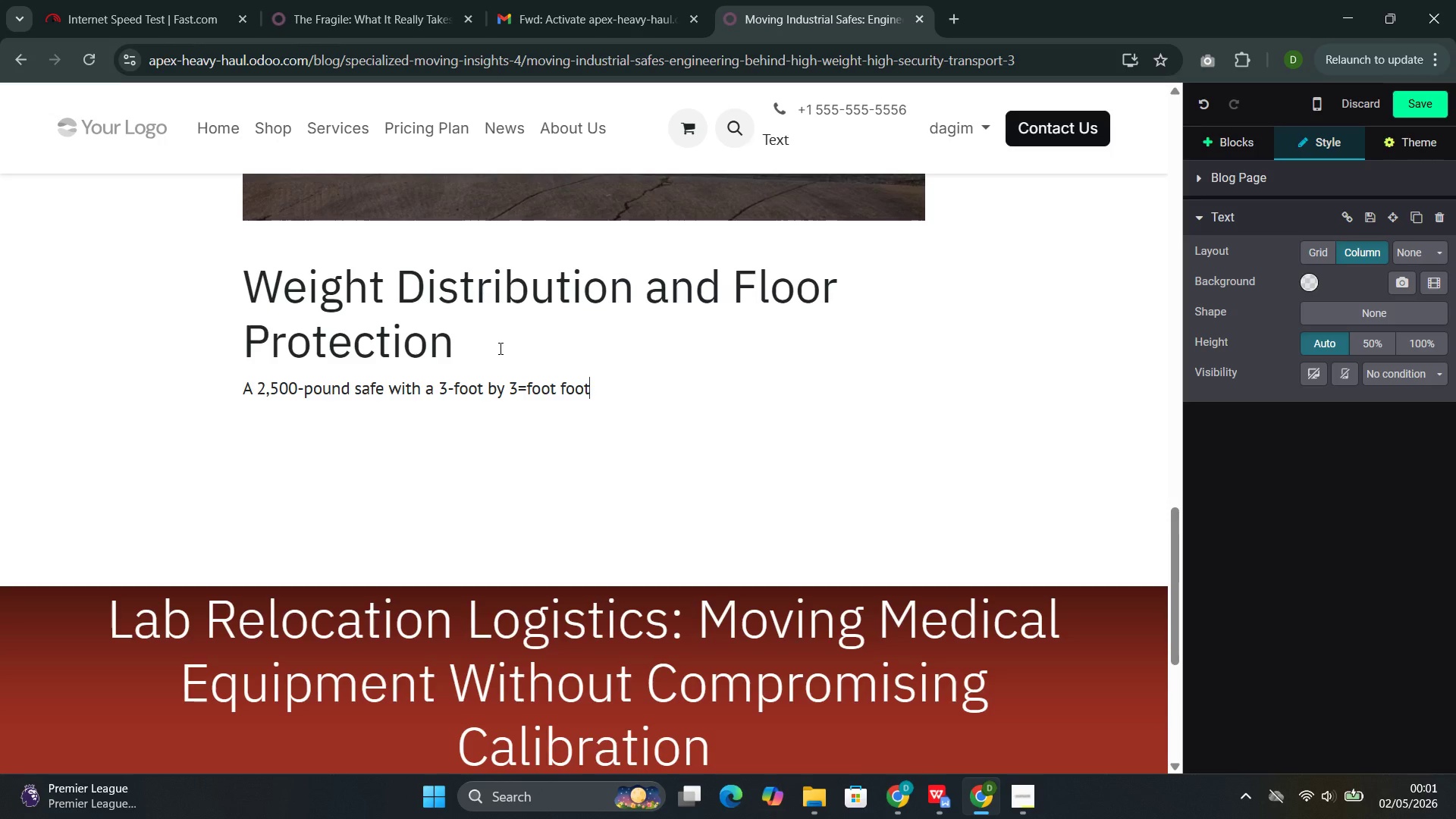 
key(ArrowLeft)
 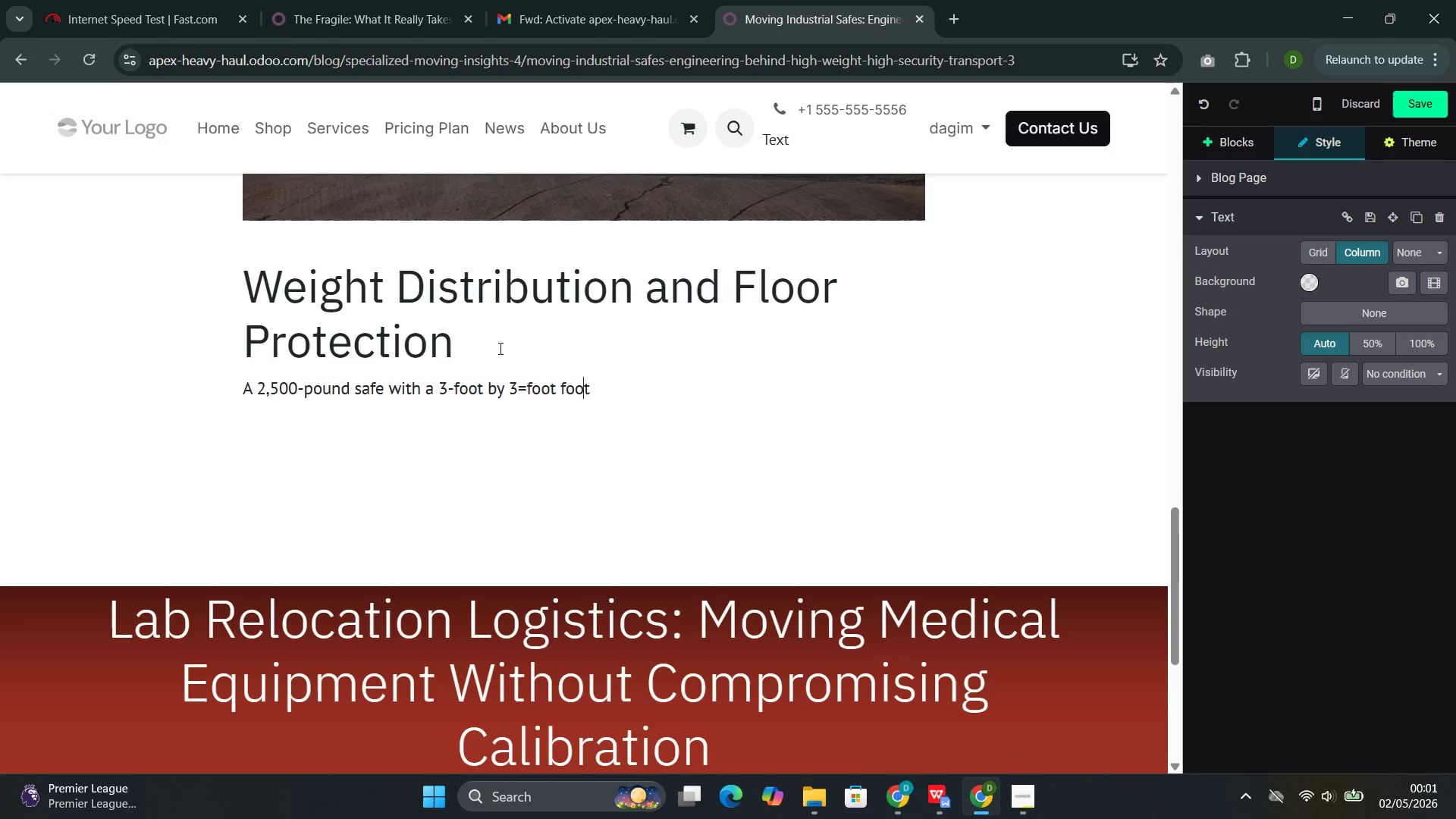 
key(ArrowLeft)
 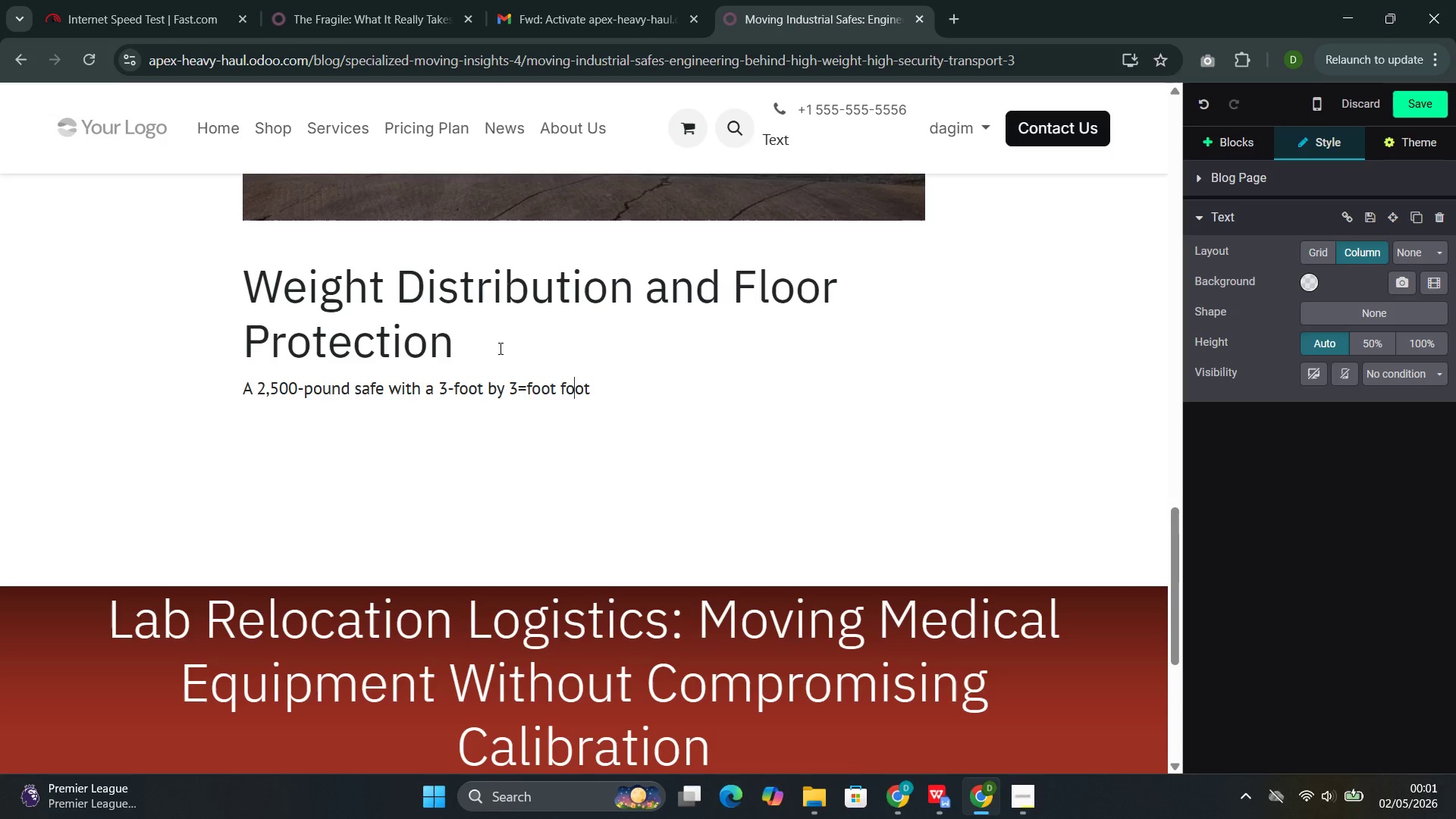 
key(ArrowLeft)
 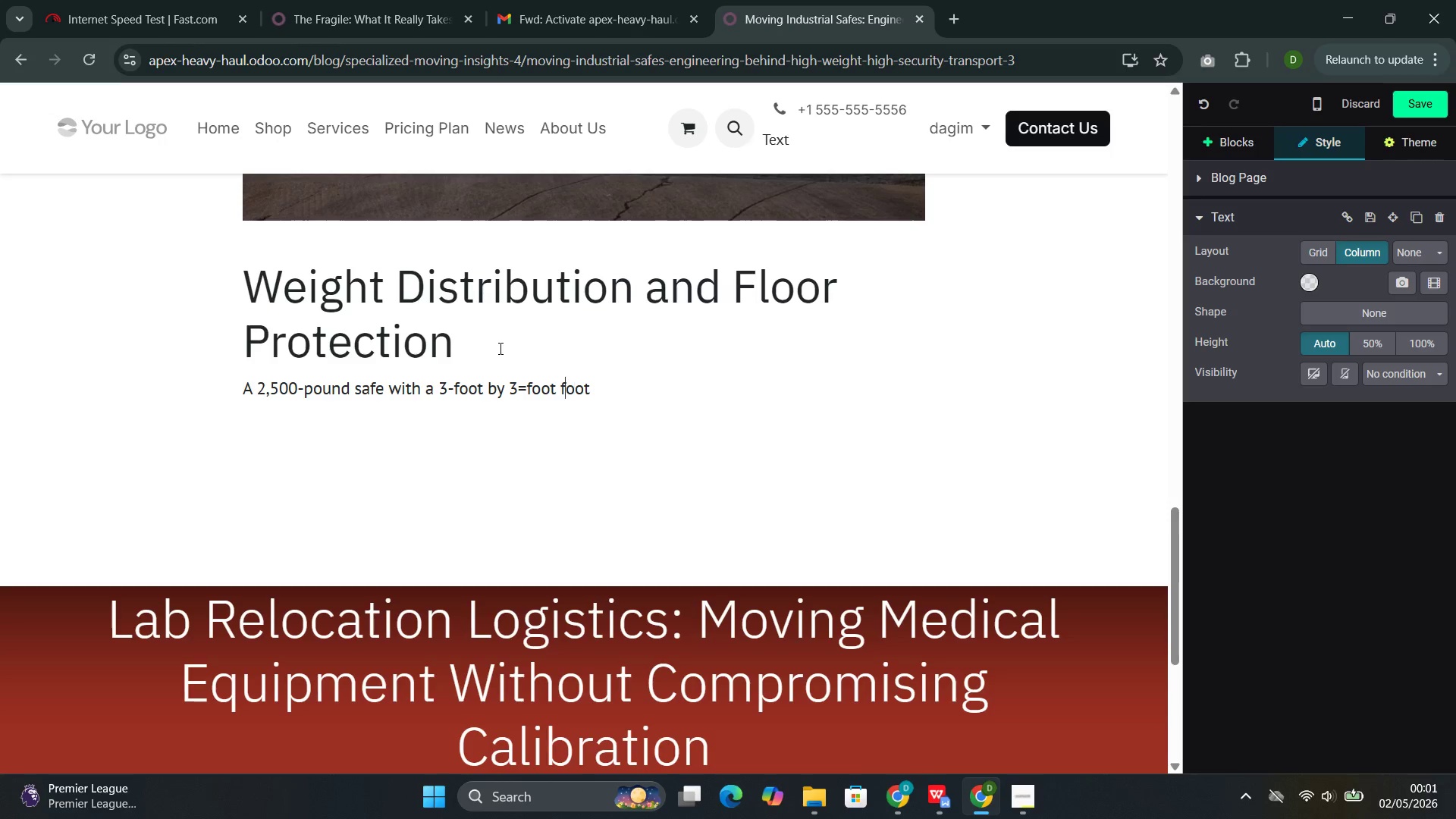 
key(ArrowLeft)
 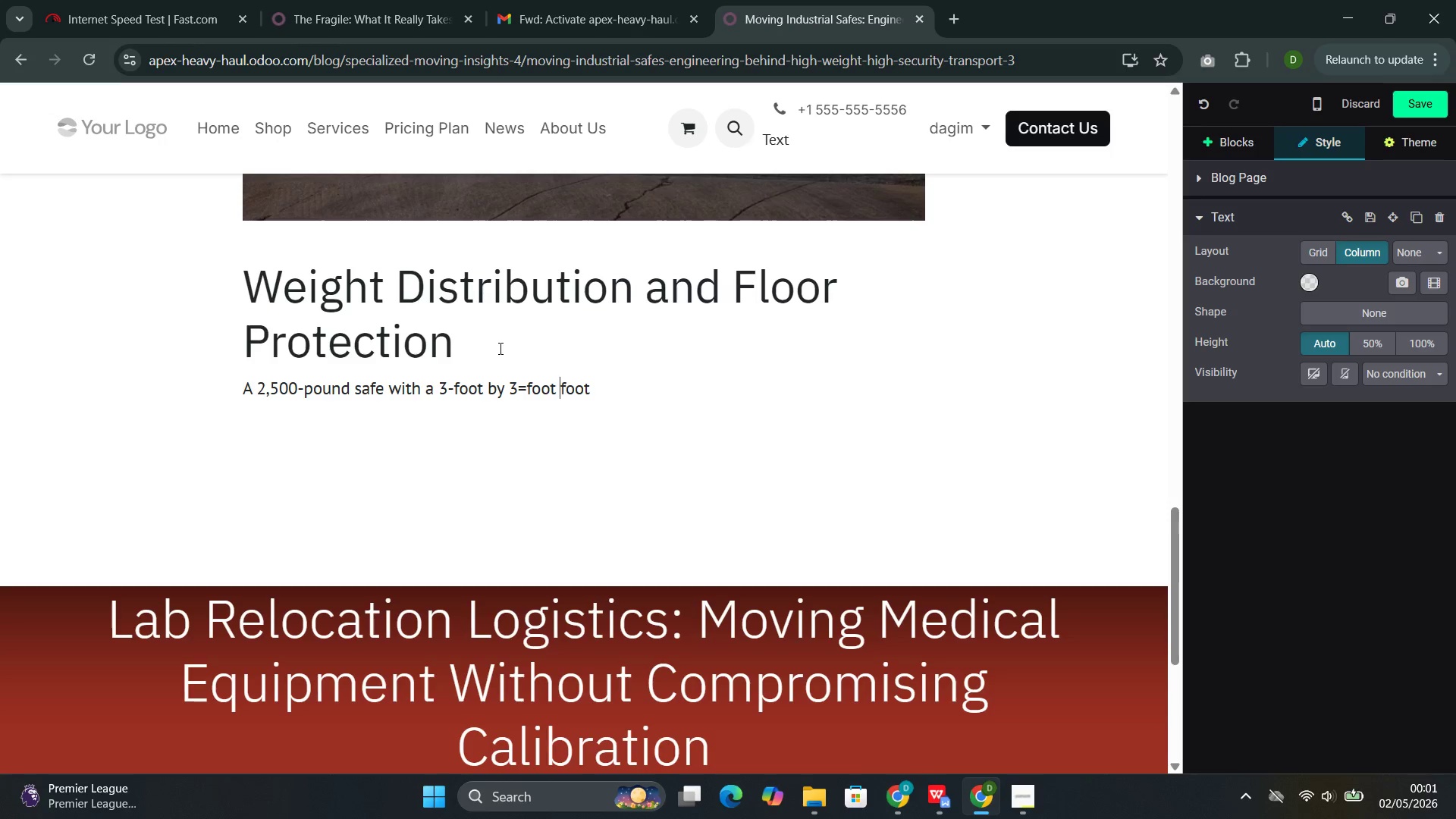 
key(ArrowLeft)
 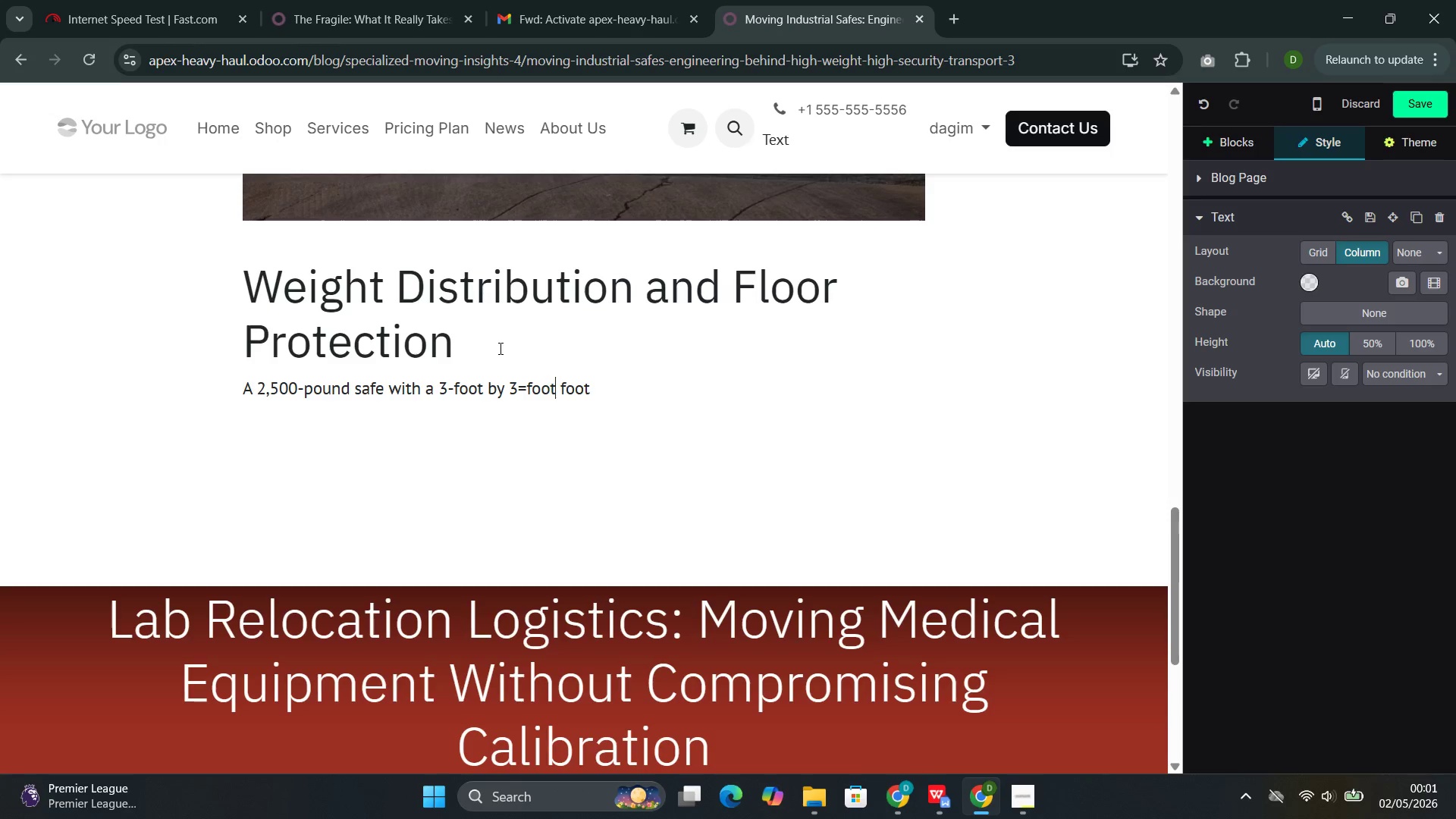 
key(ArrowLeft)
 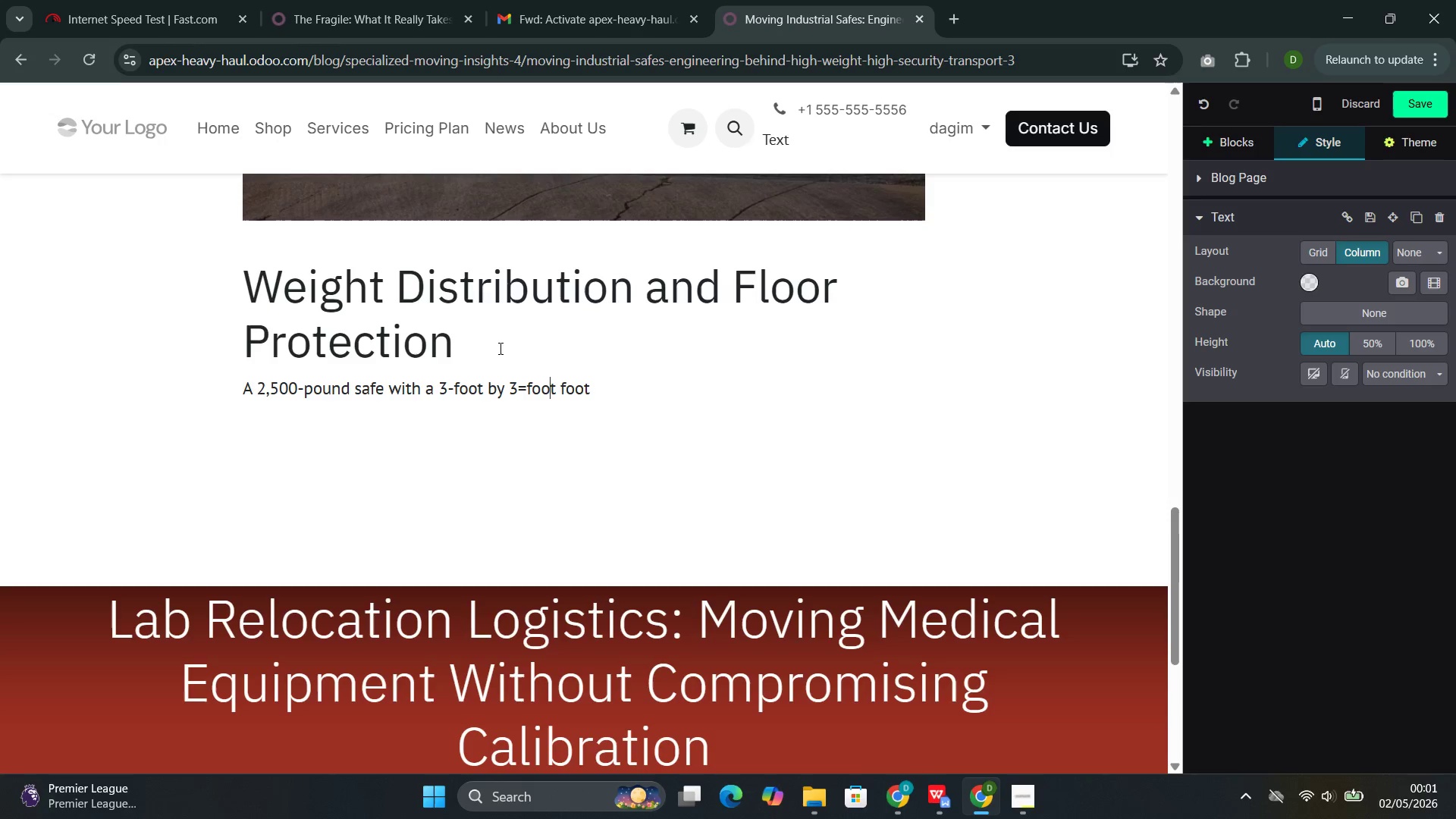 
key(ArrowLeft)
 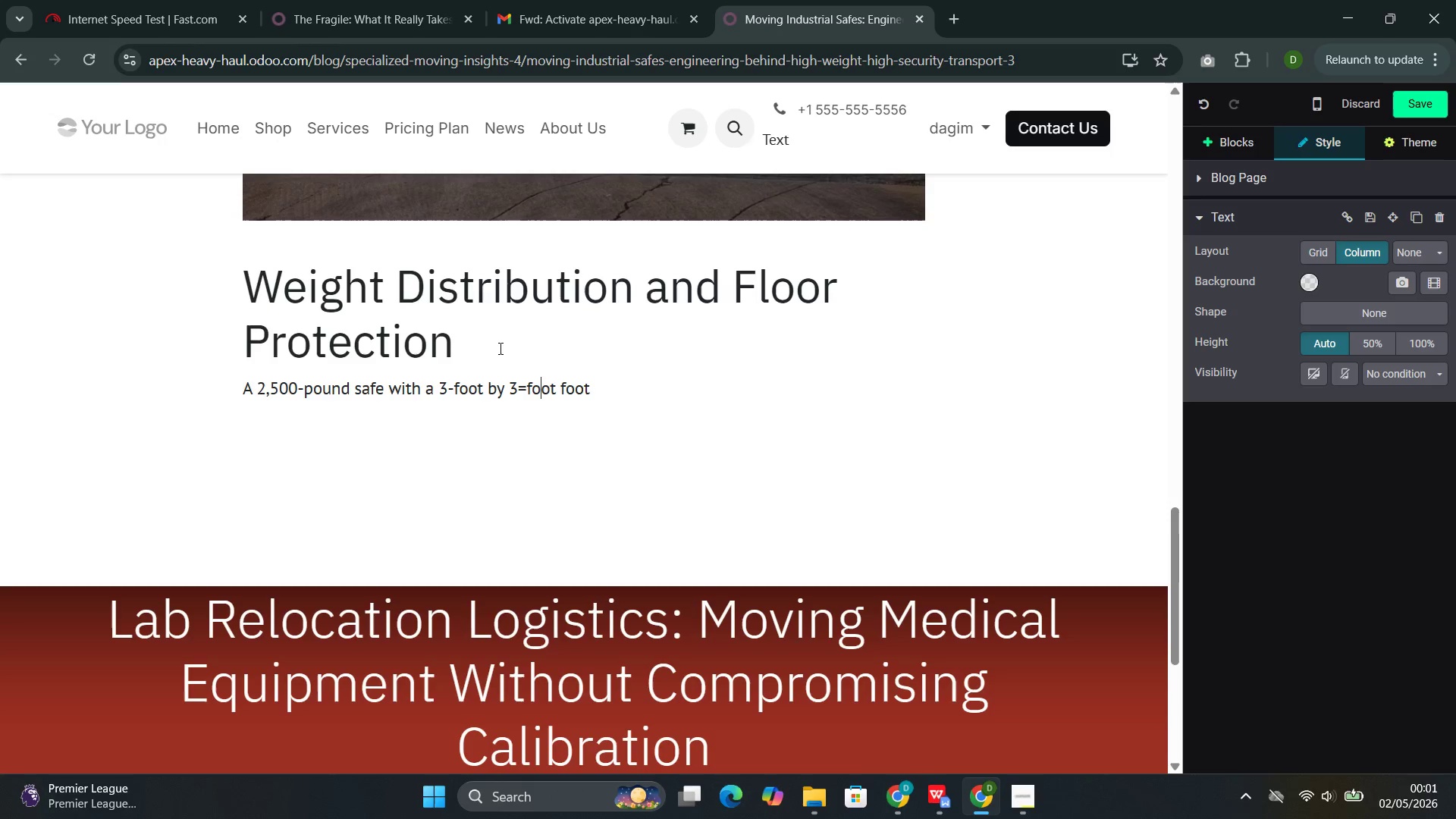 
key(ArrowLeft)
 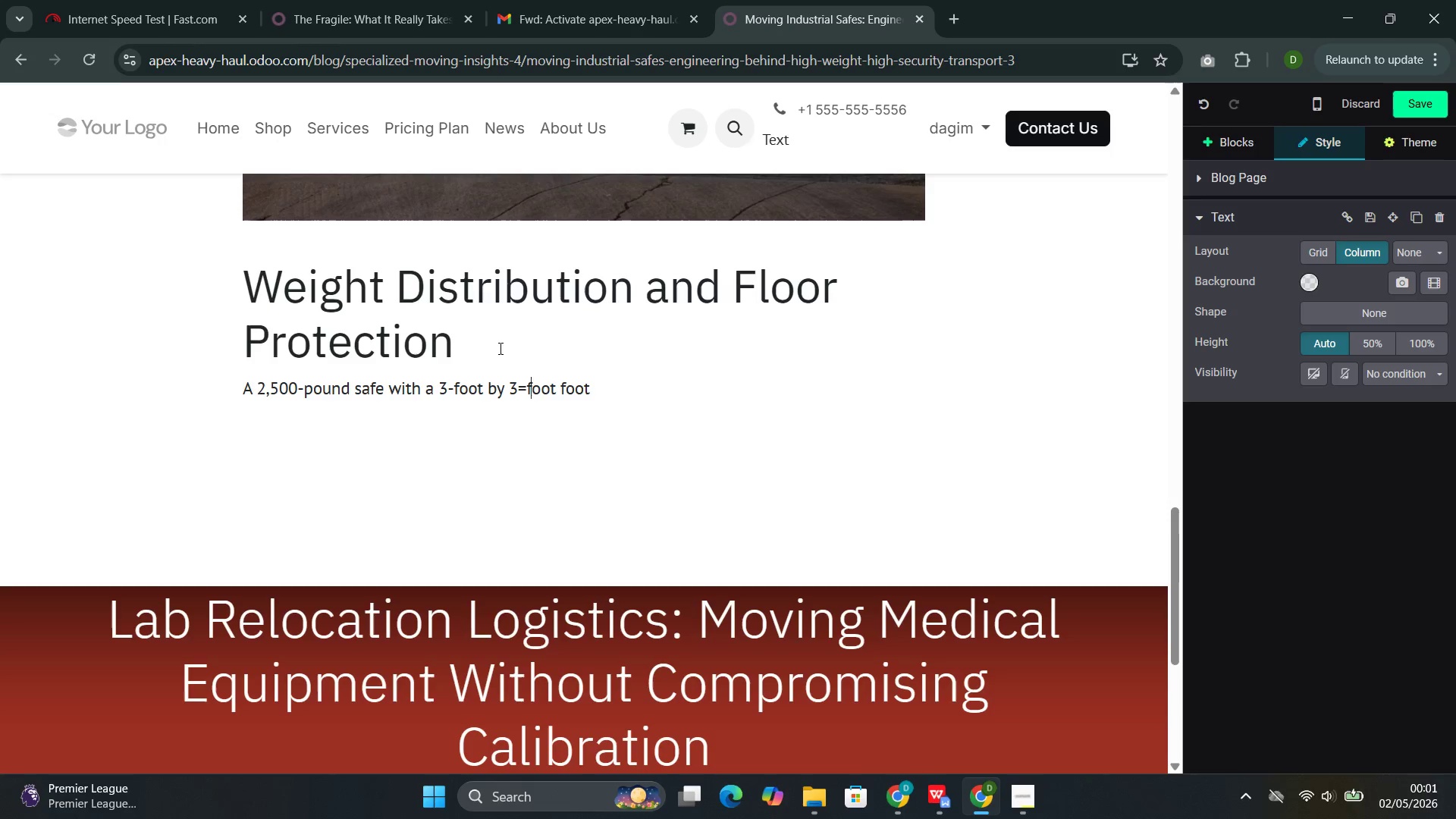 
key(ArrowLeft)
 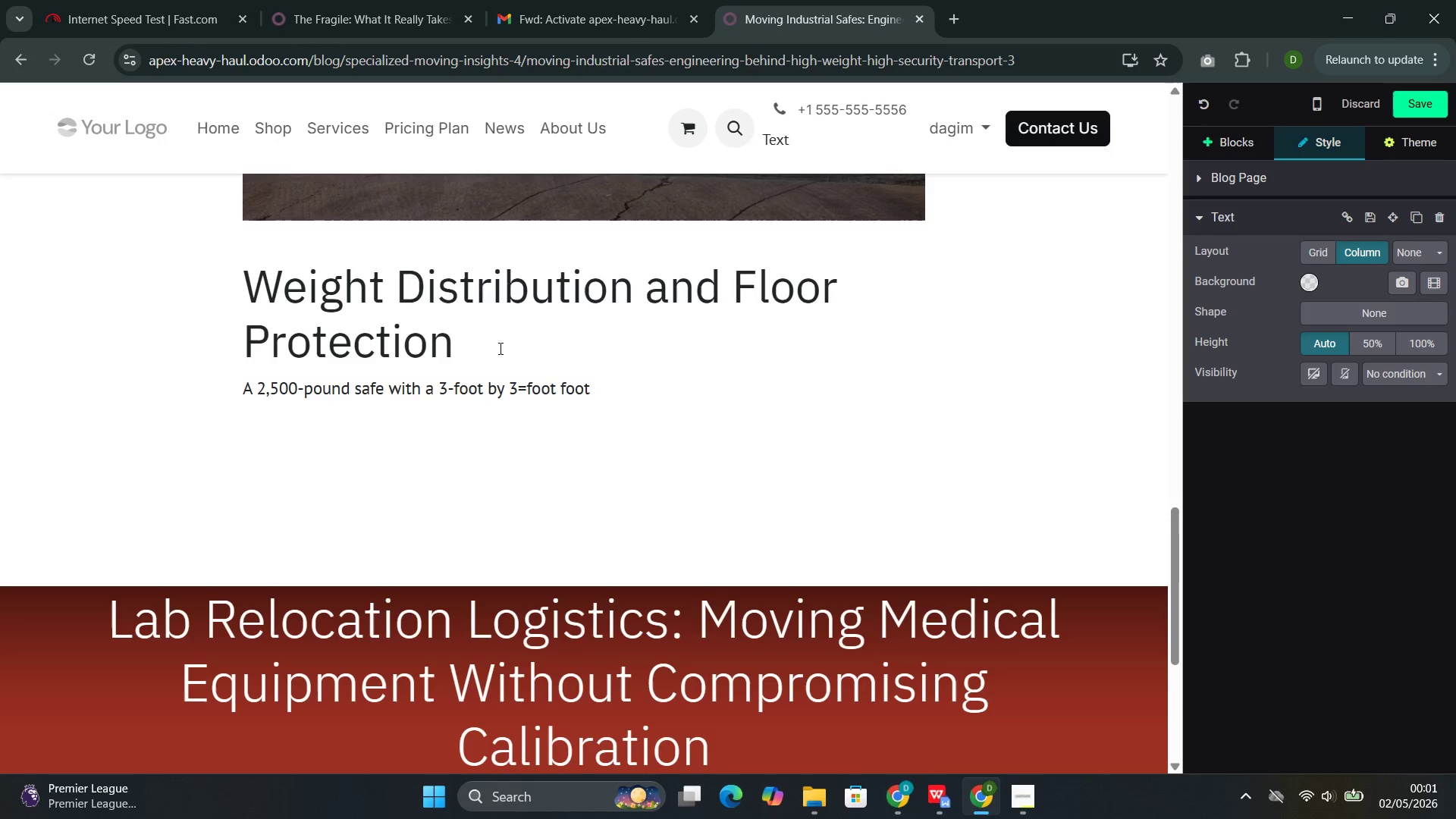 
key(Backspace)
 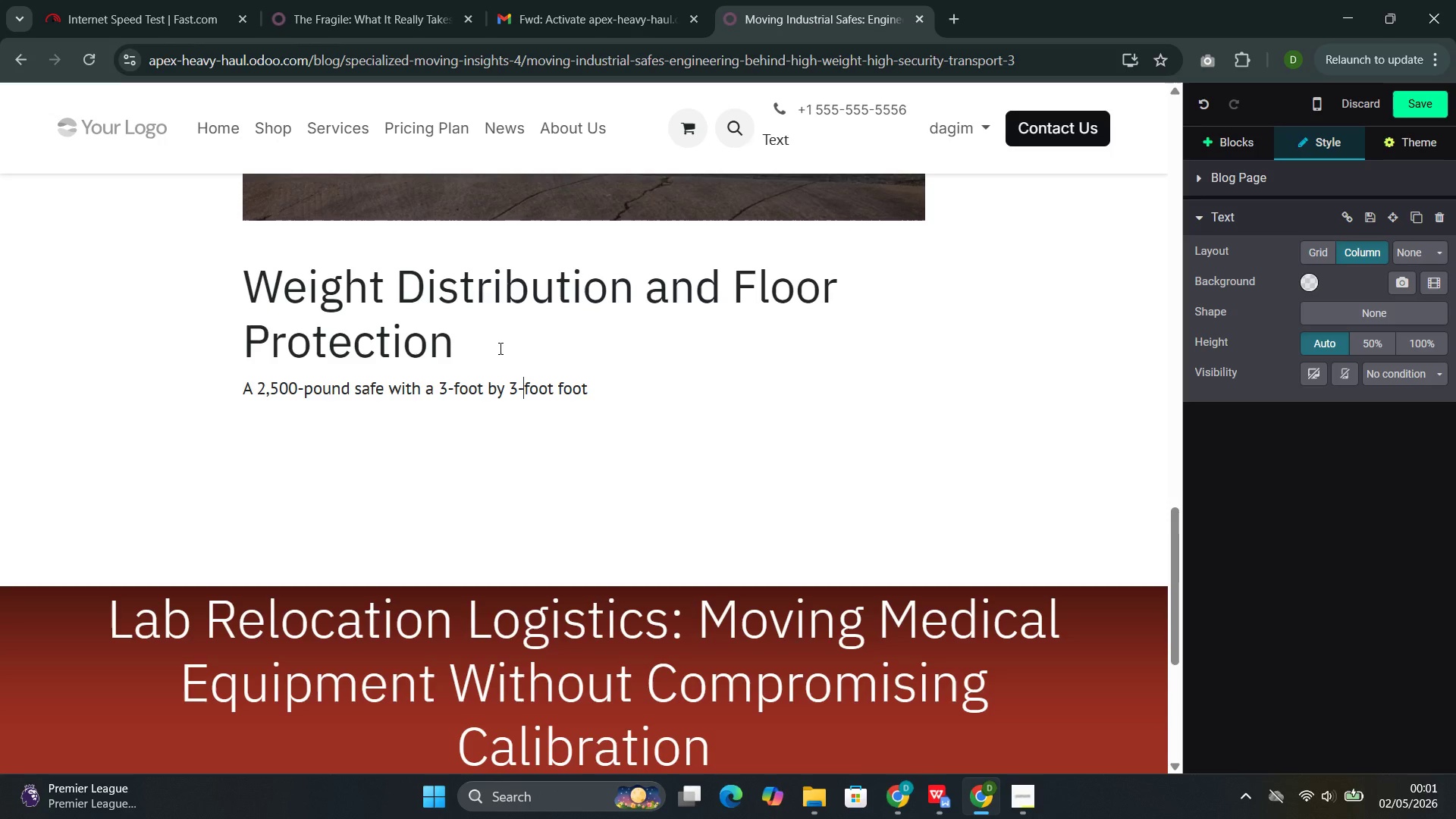 
key(Minus)
 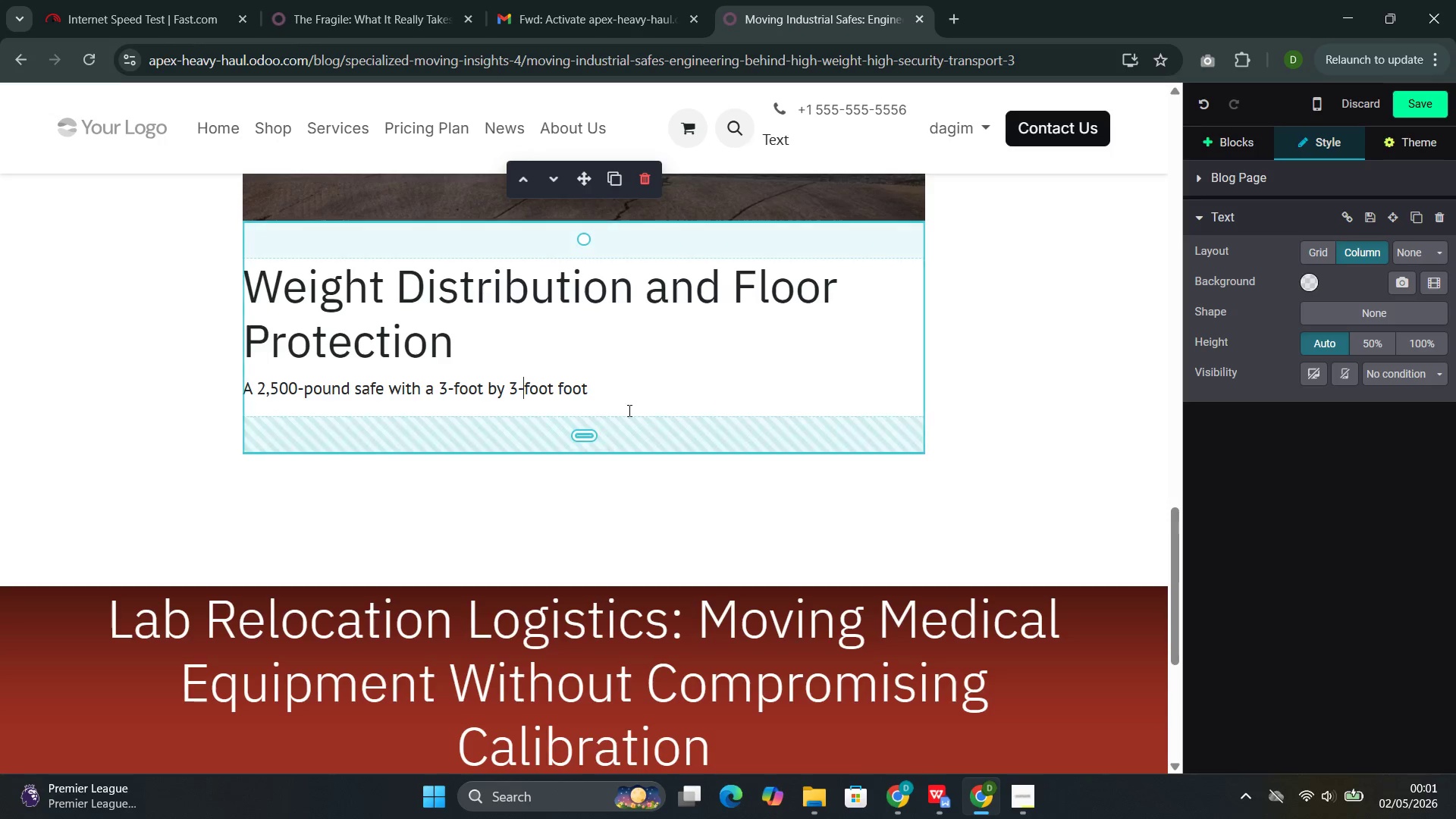 
left_click([604, 385])
 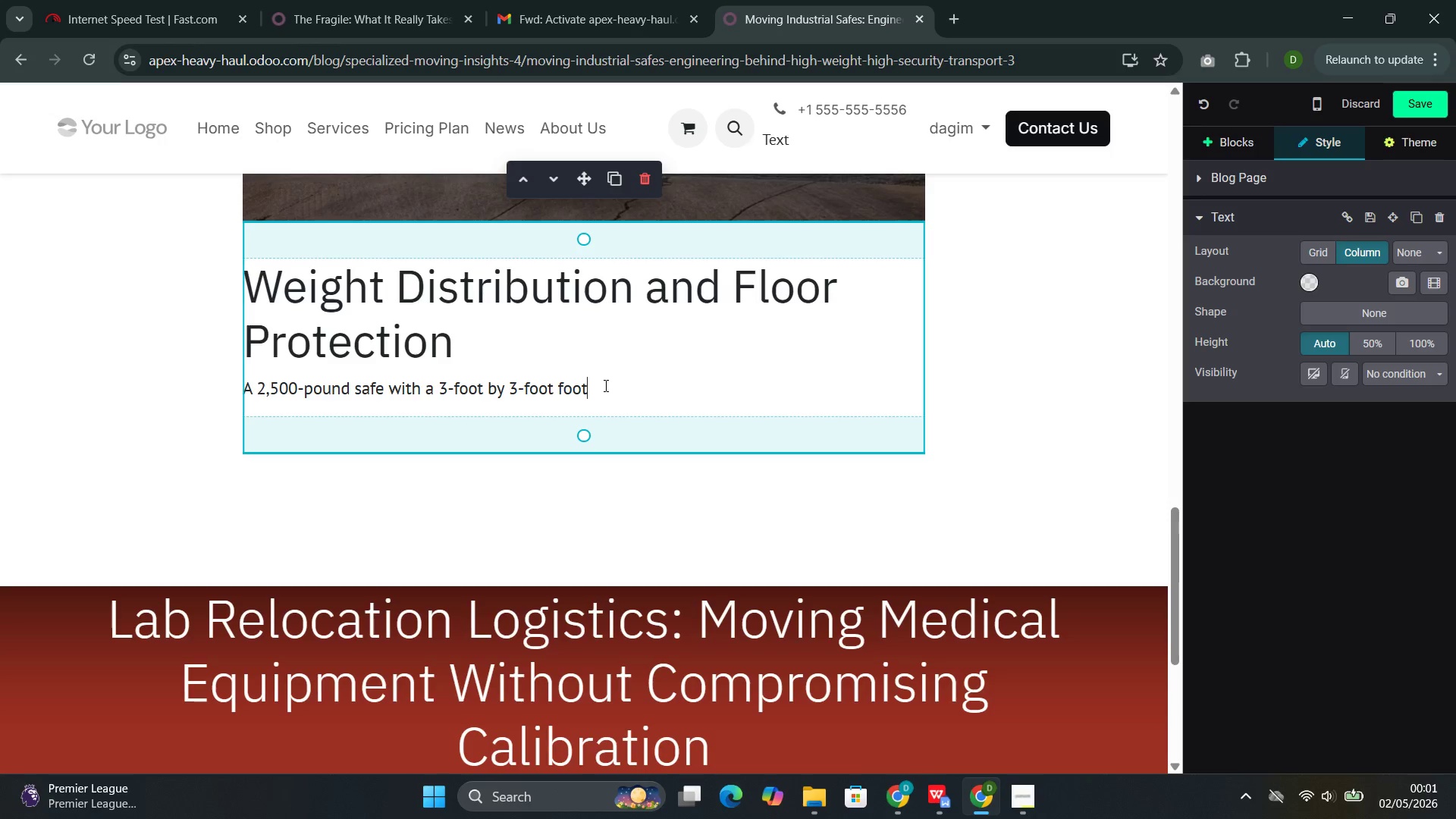 
type(print exerts over 275 pounds per square foot of statict)
 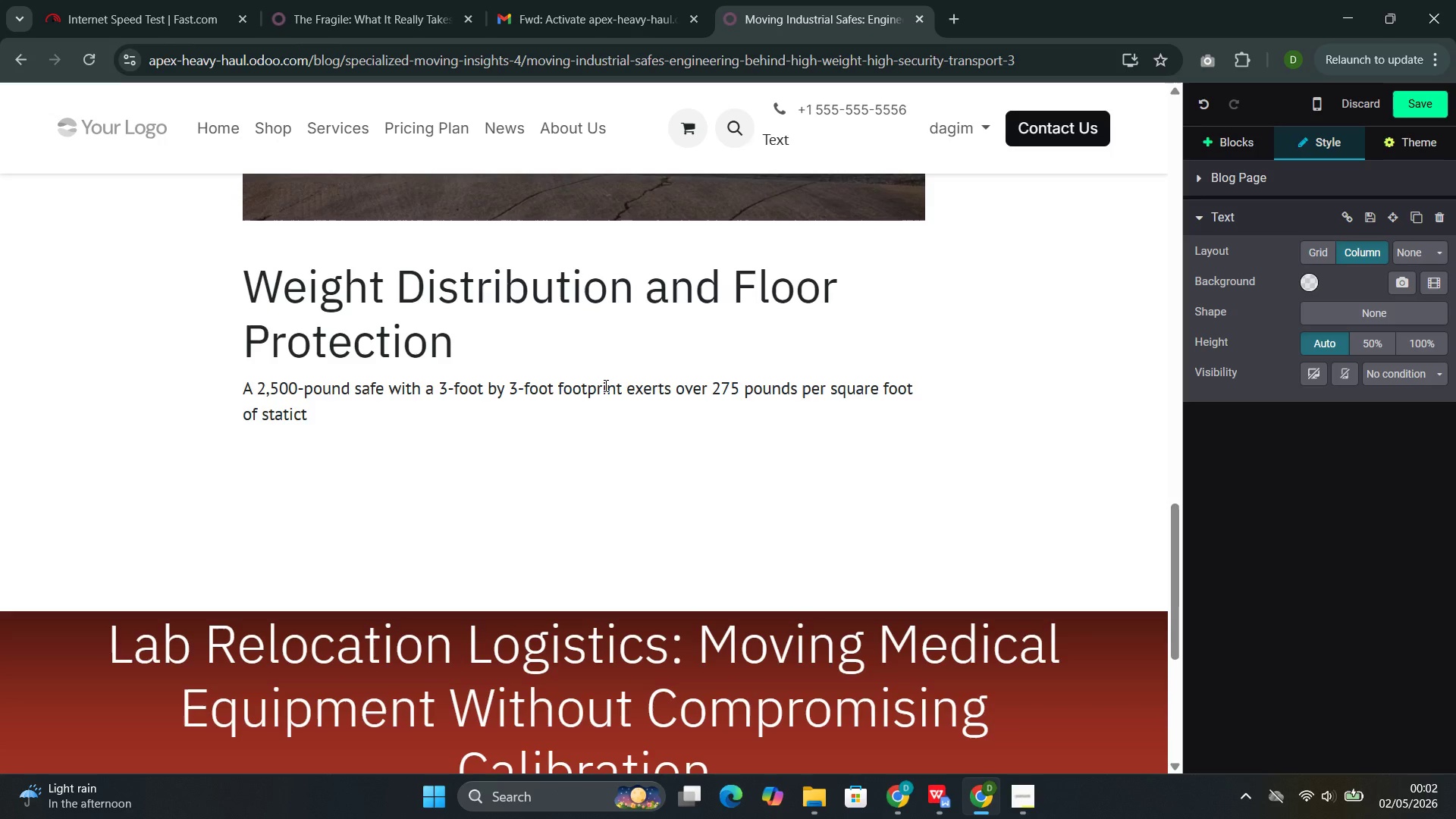 
wait(5.42)
 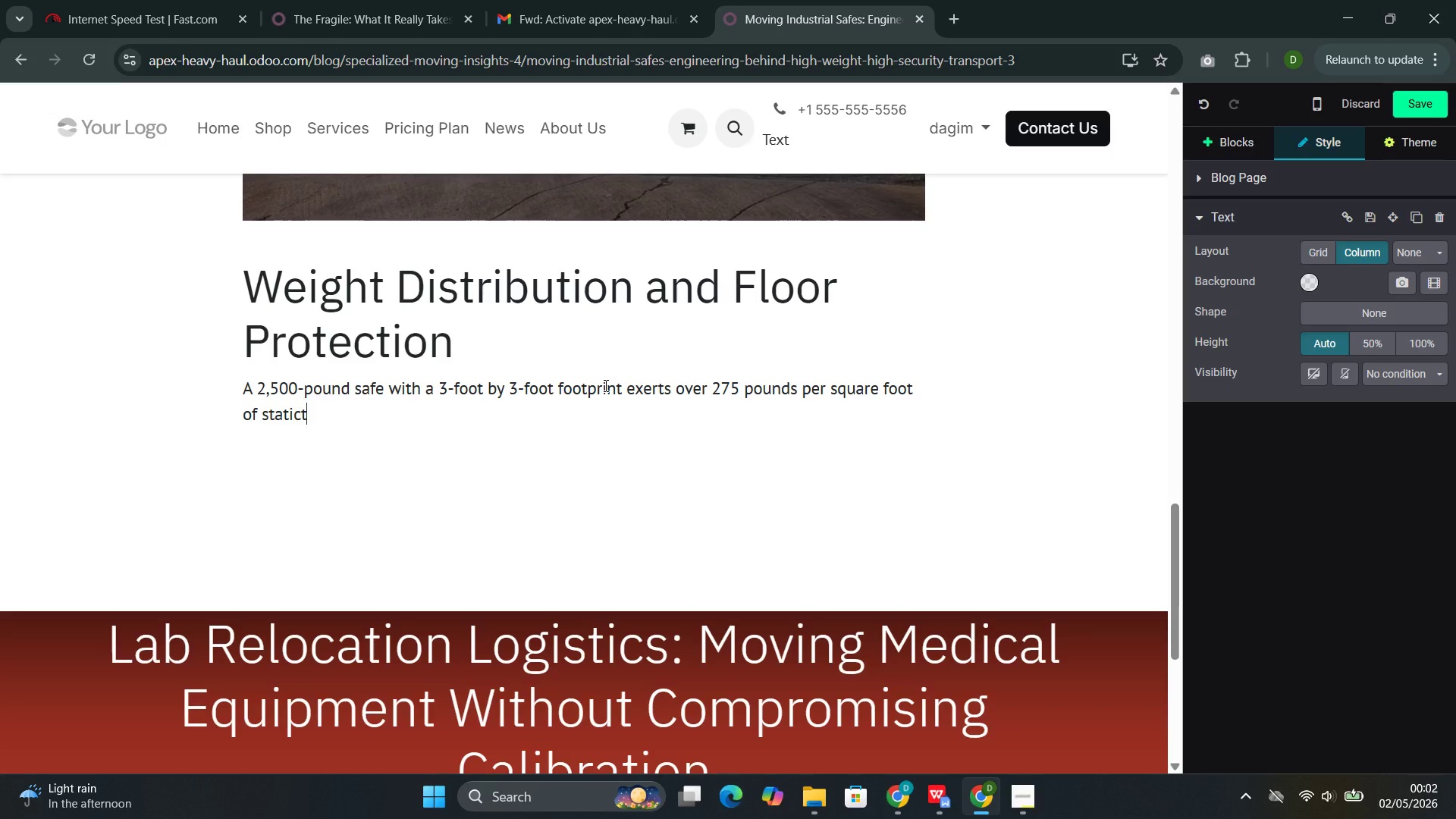 
type( pressure. During move)
 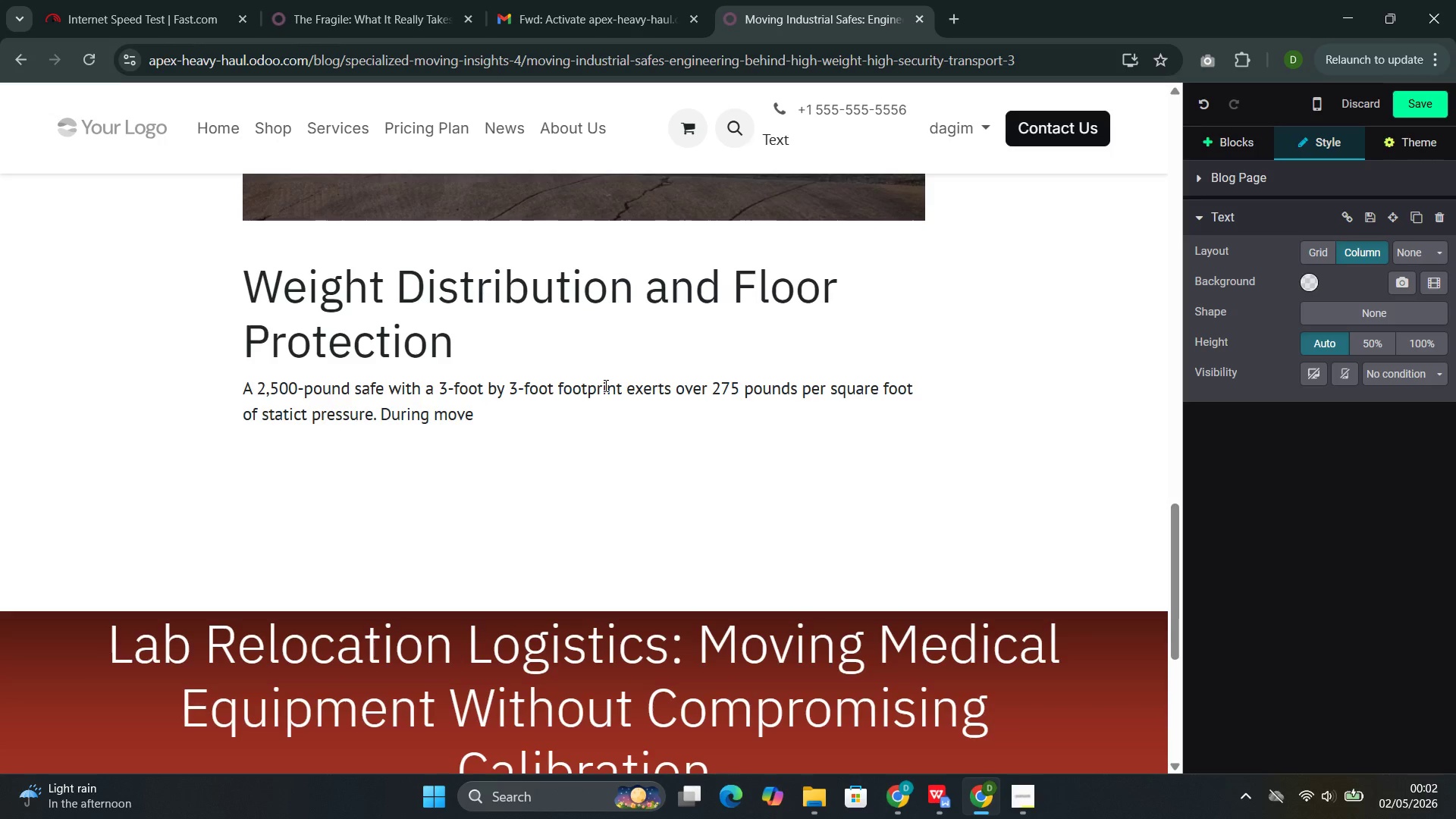 
wait(22.41)
 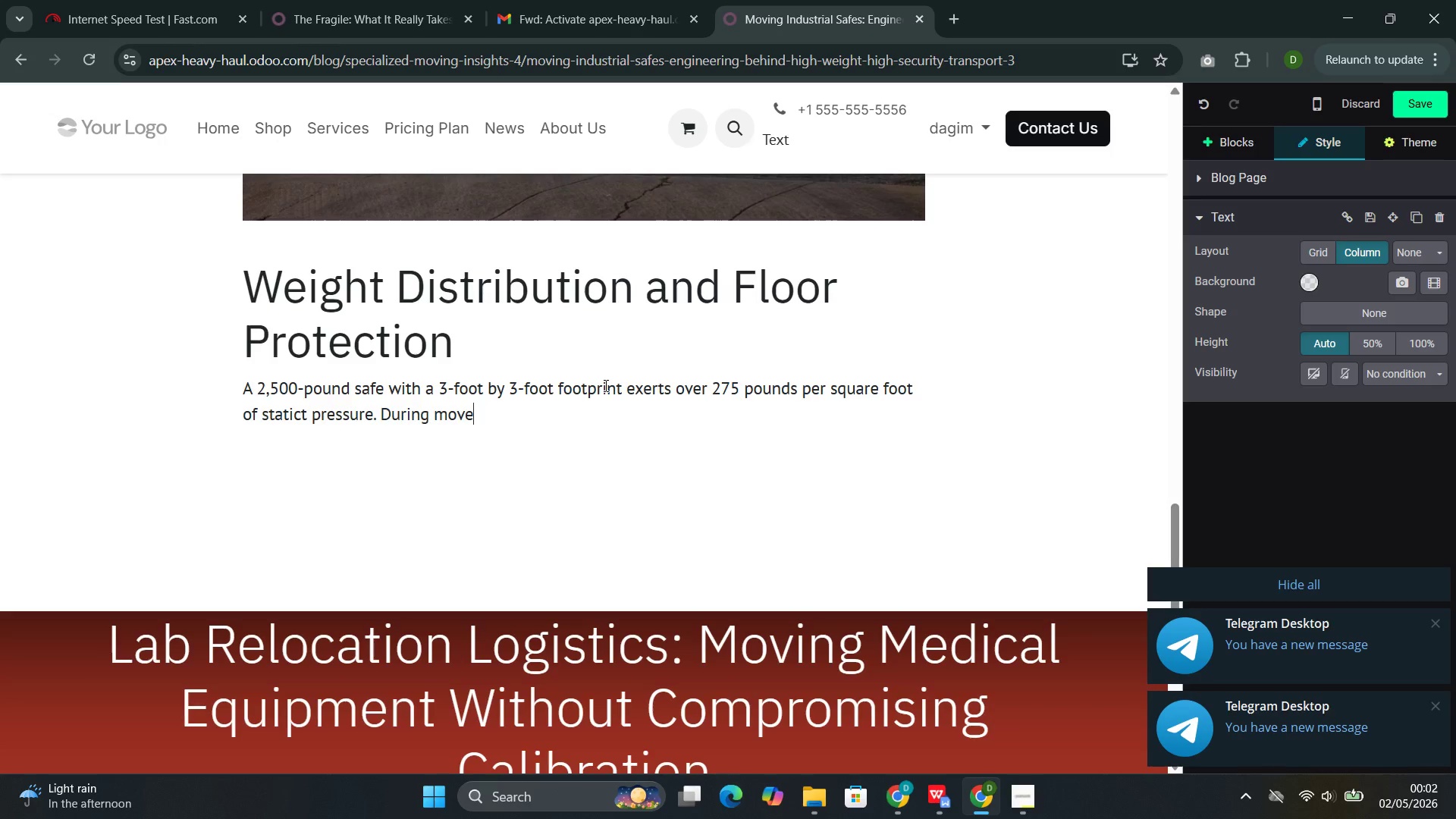 
type(ment, dynamic foe)
key(Backspace)
type(rces can mul)
 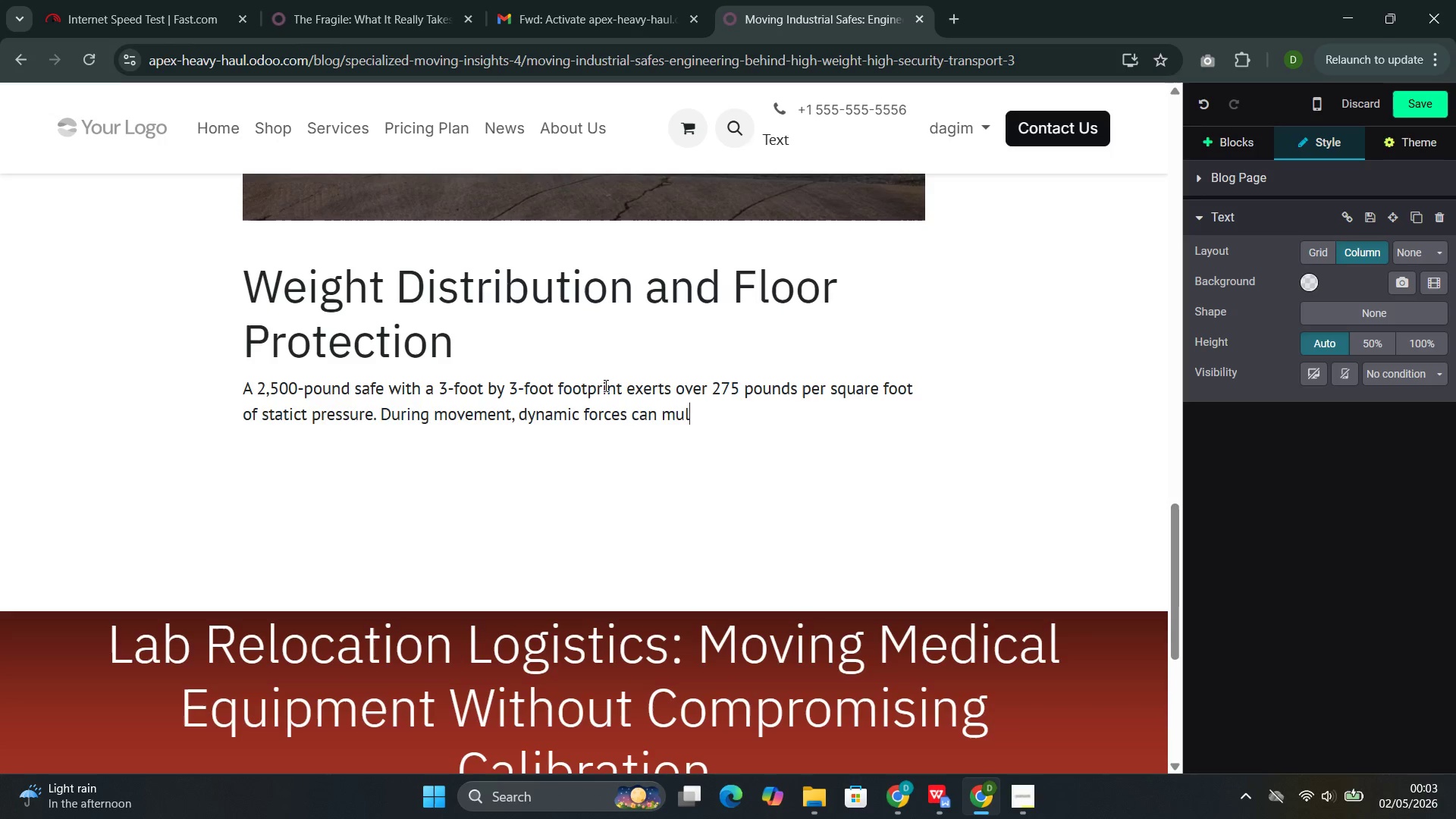 
type(tiply this load )
 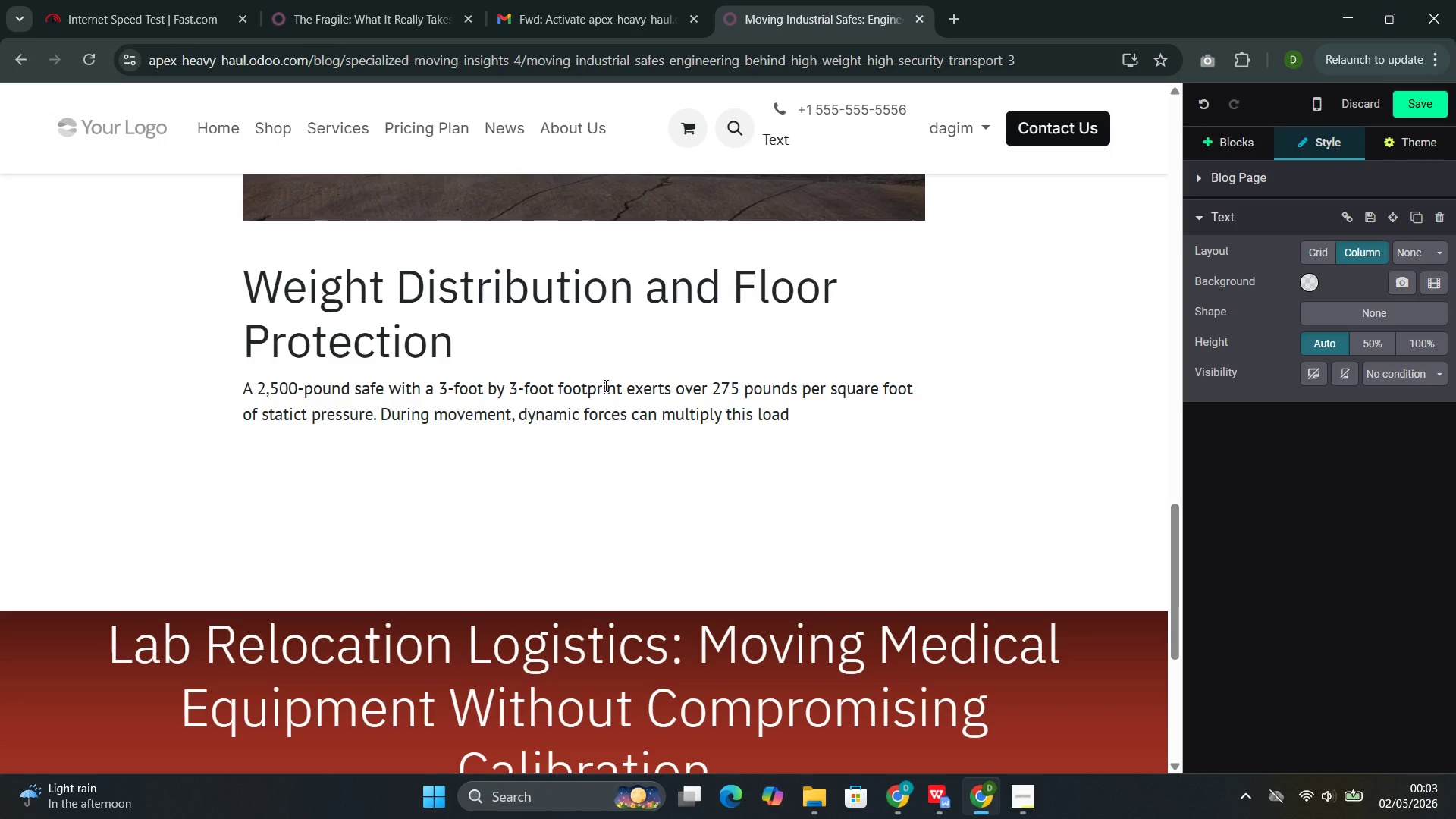 
key(Backspace)
type(. Without)
 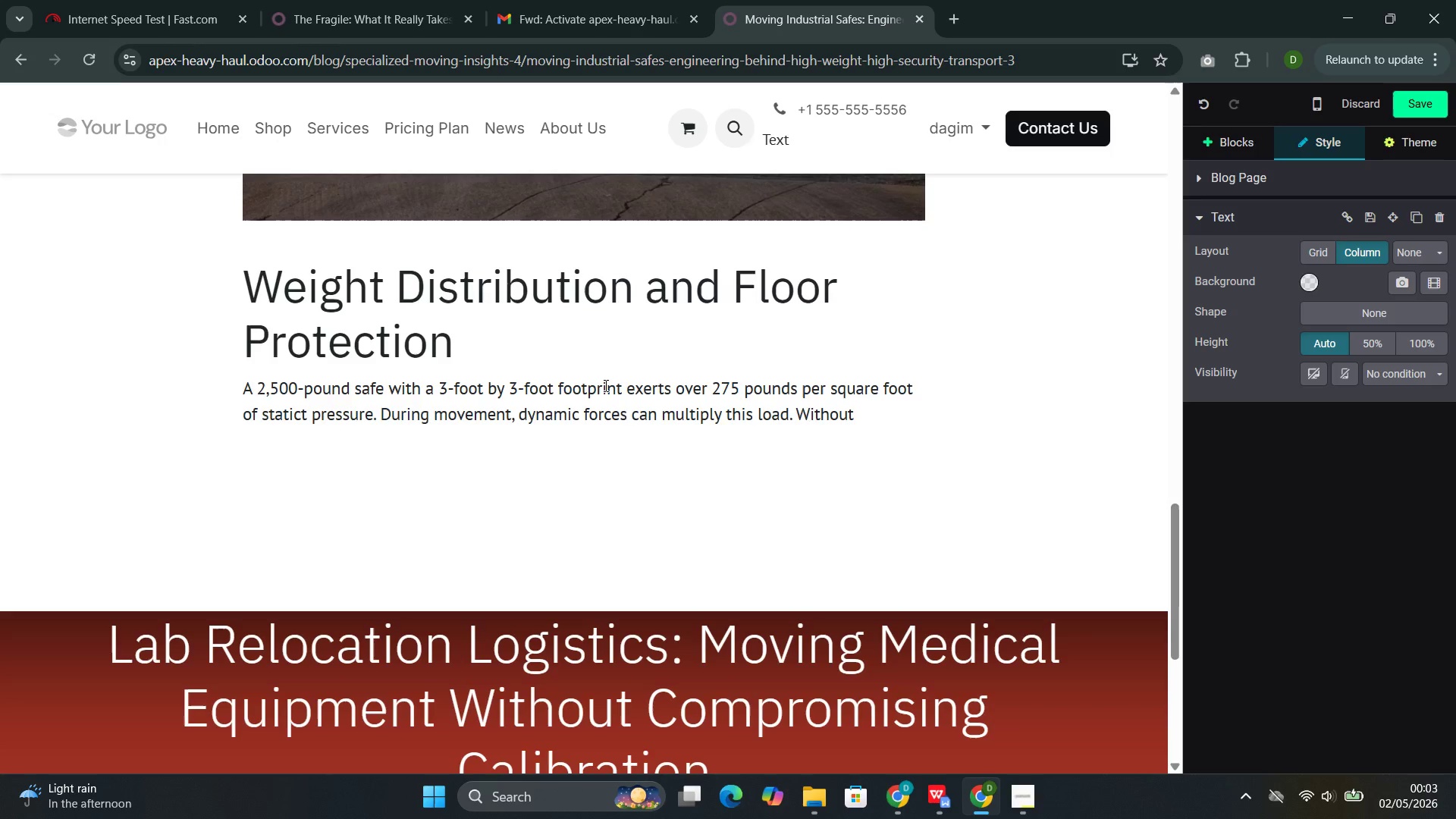 
key(Enter)
 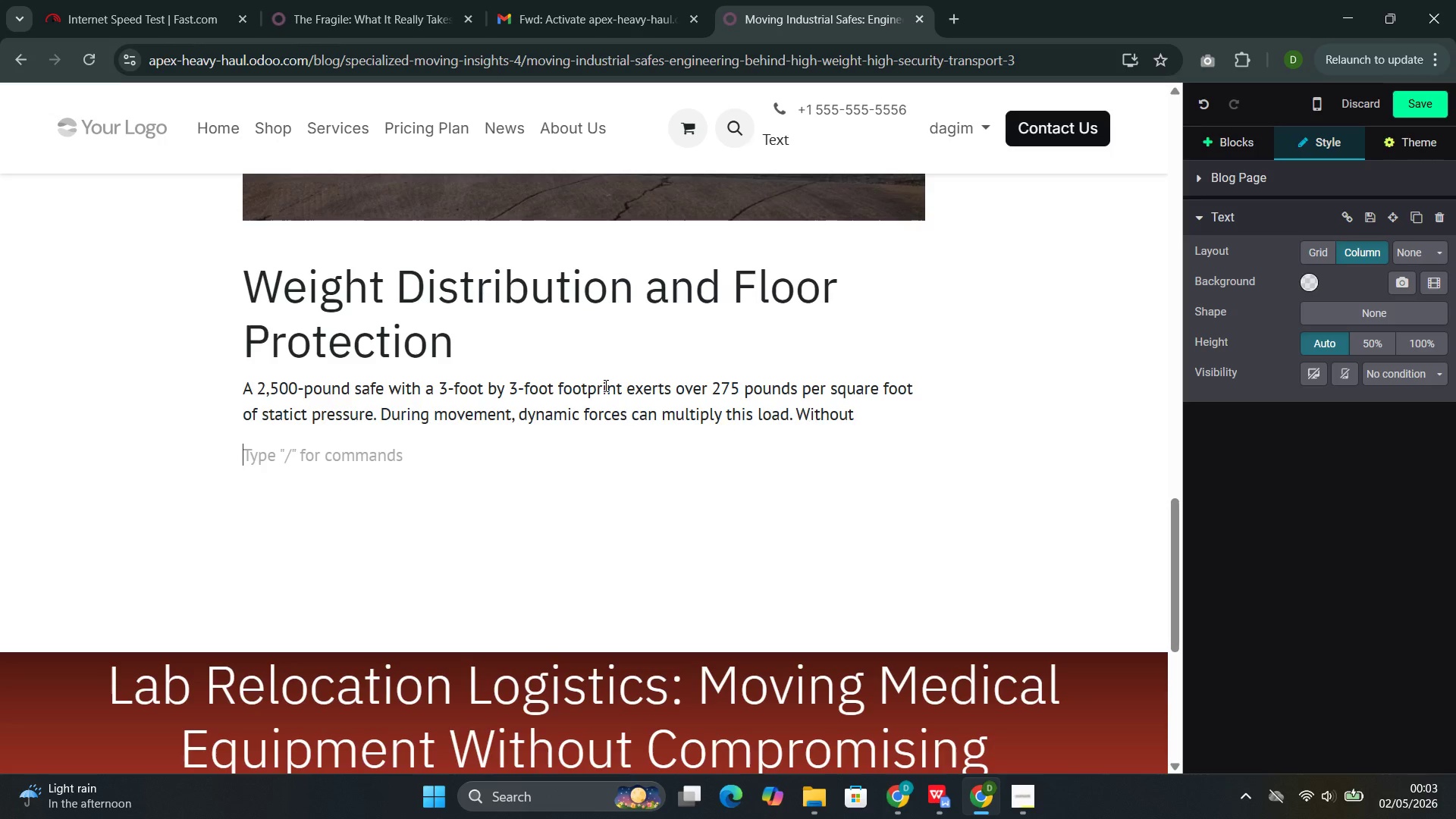 
key(Backspace)
 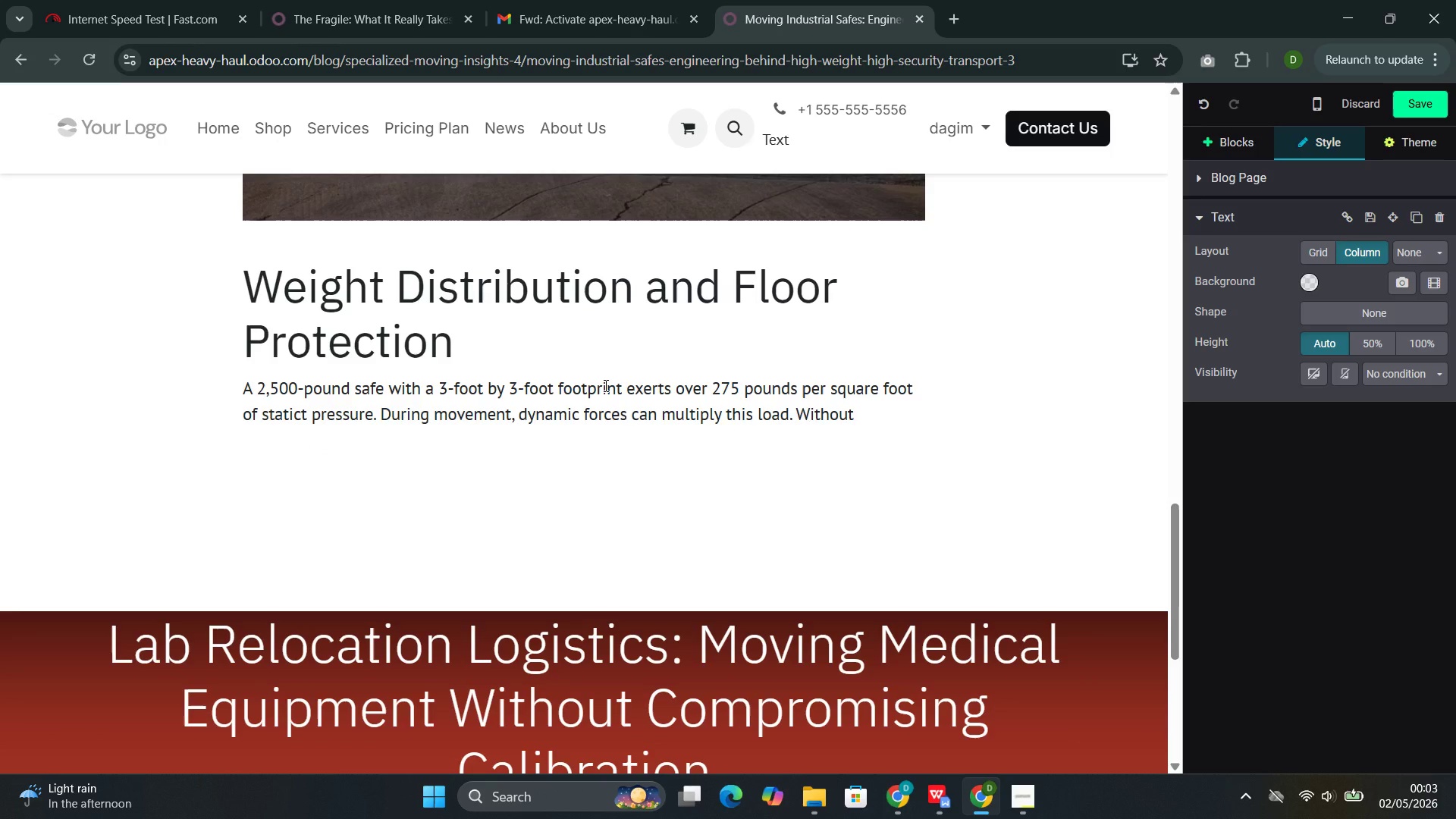 
key(Space)
 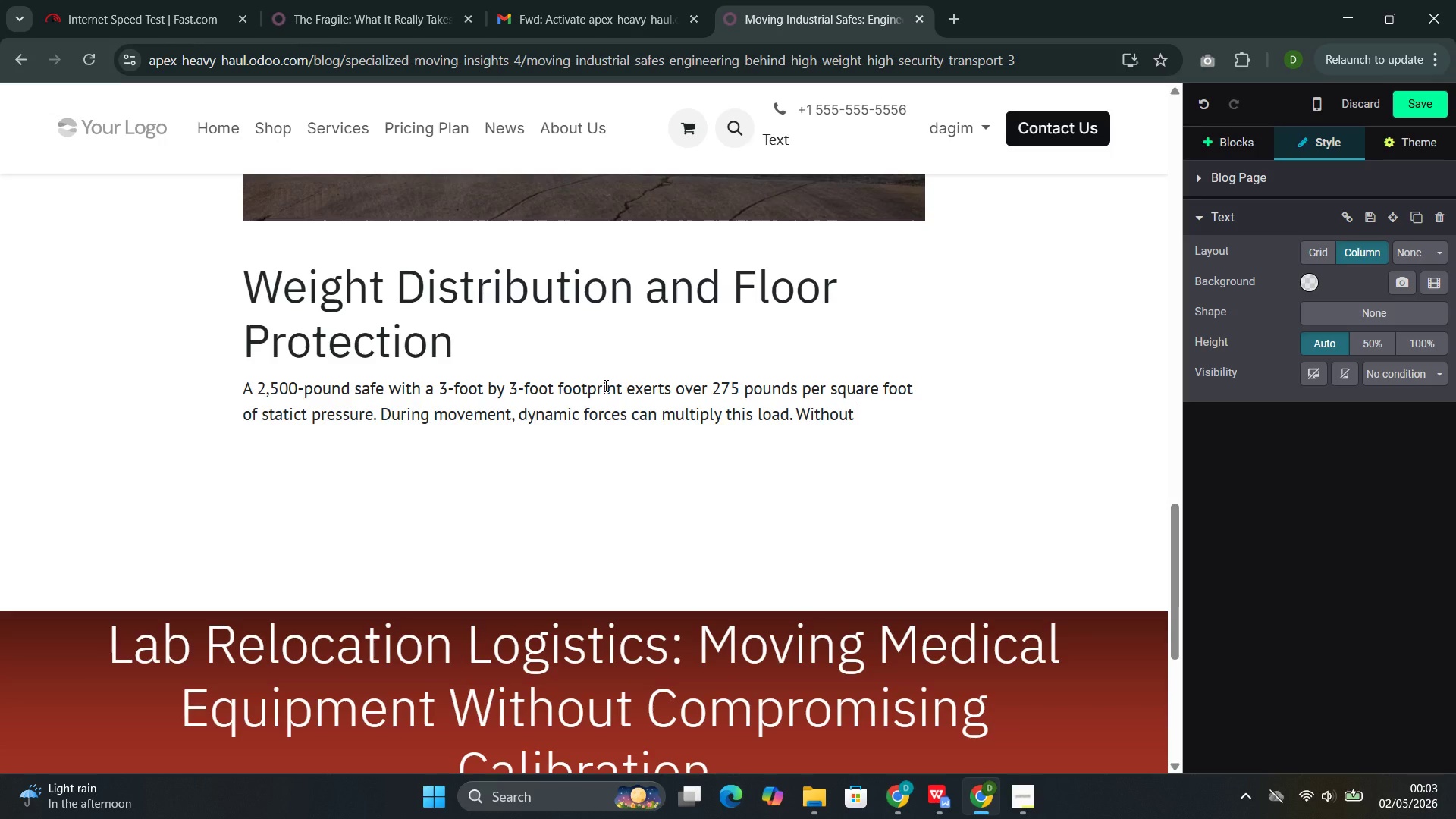 
type(proper distribution)
 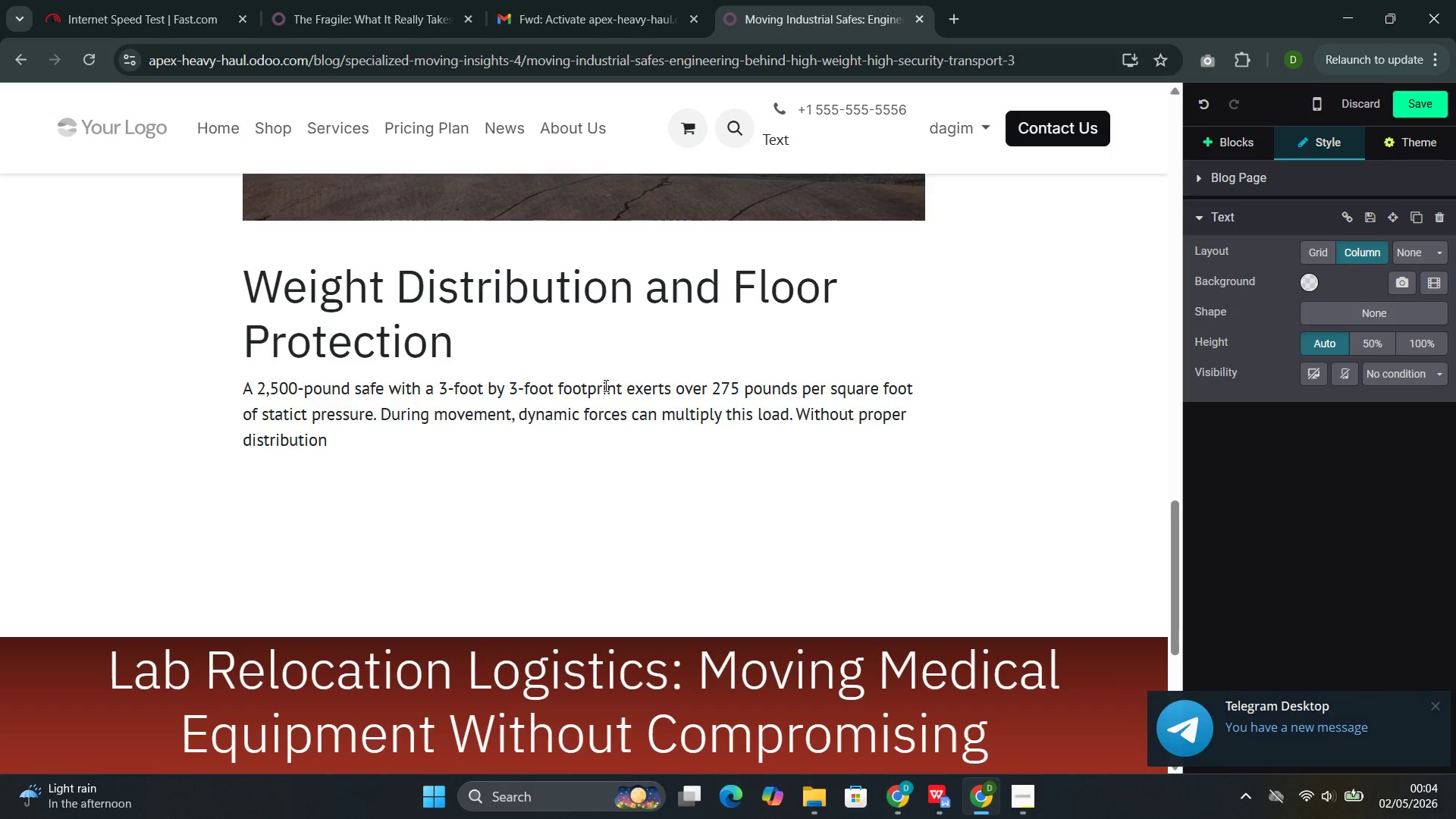 
type(, the safe)
 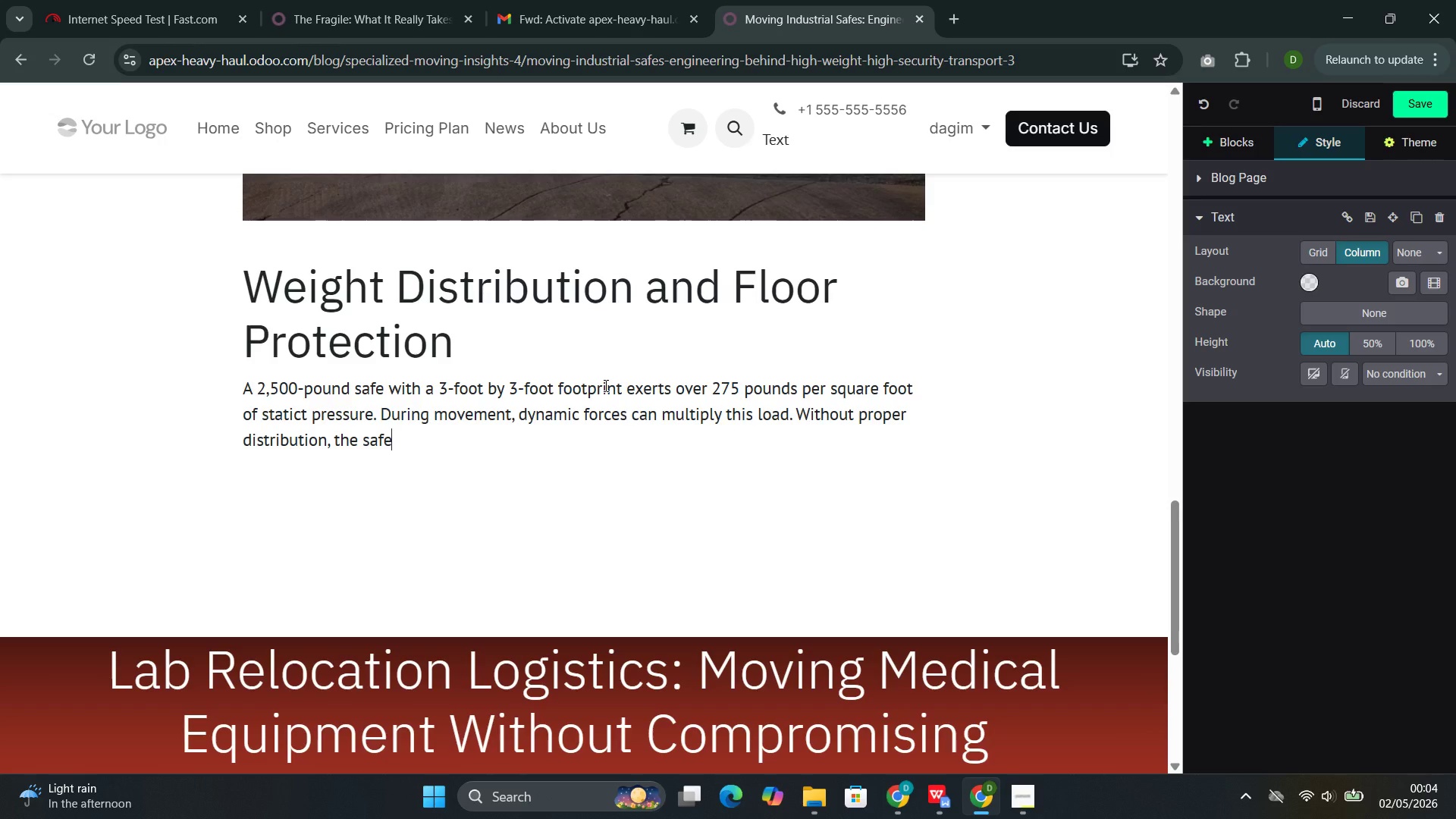 
type( can crack tile, crush haedwood, or even com)
 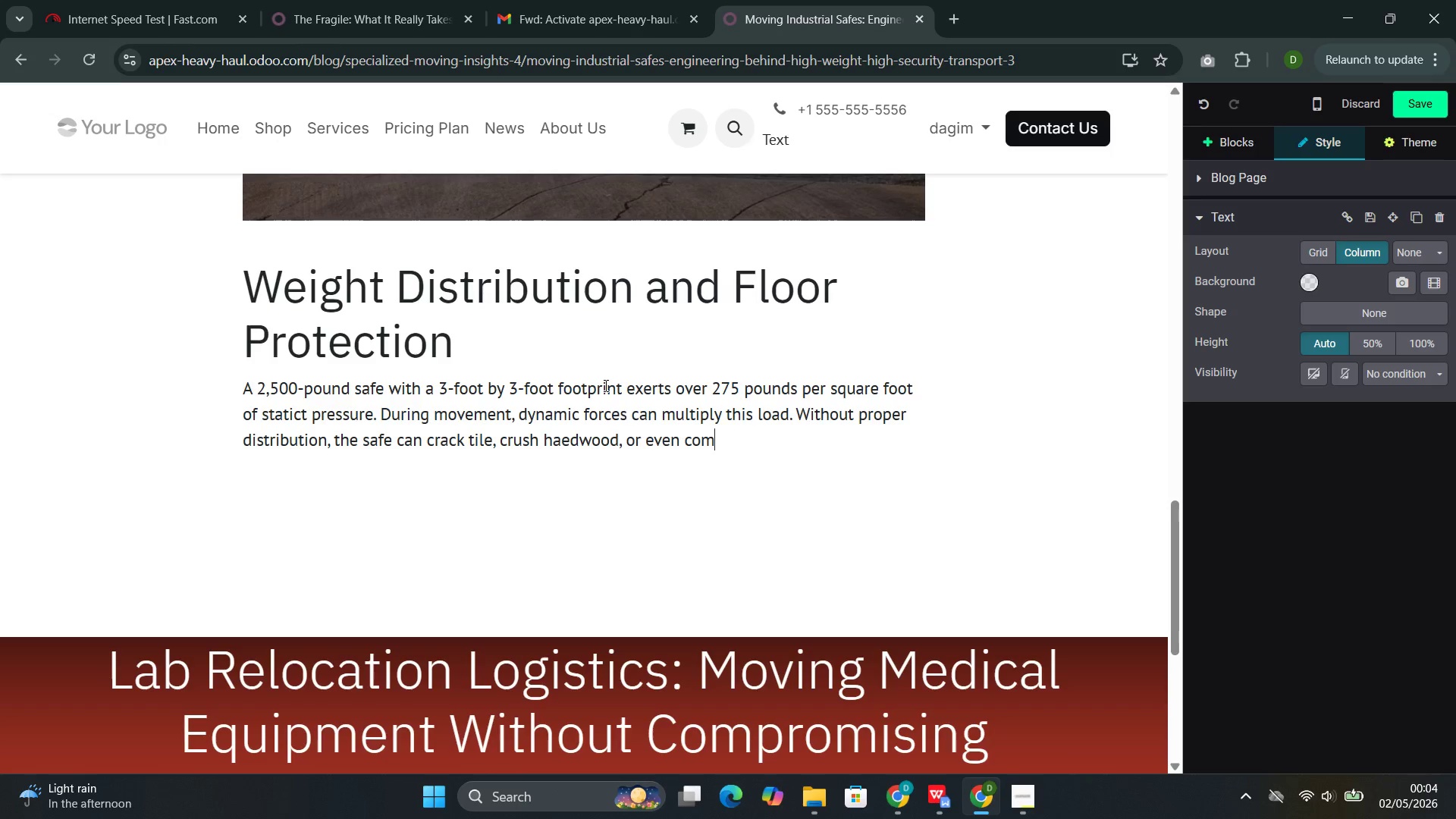 
wait(12.39)
 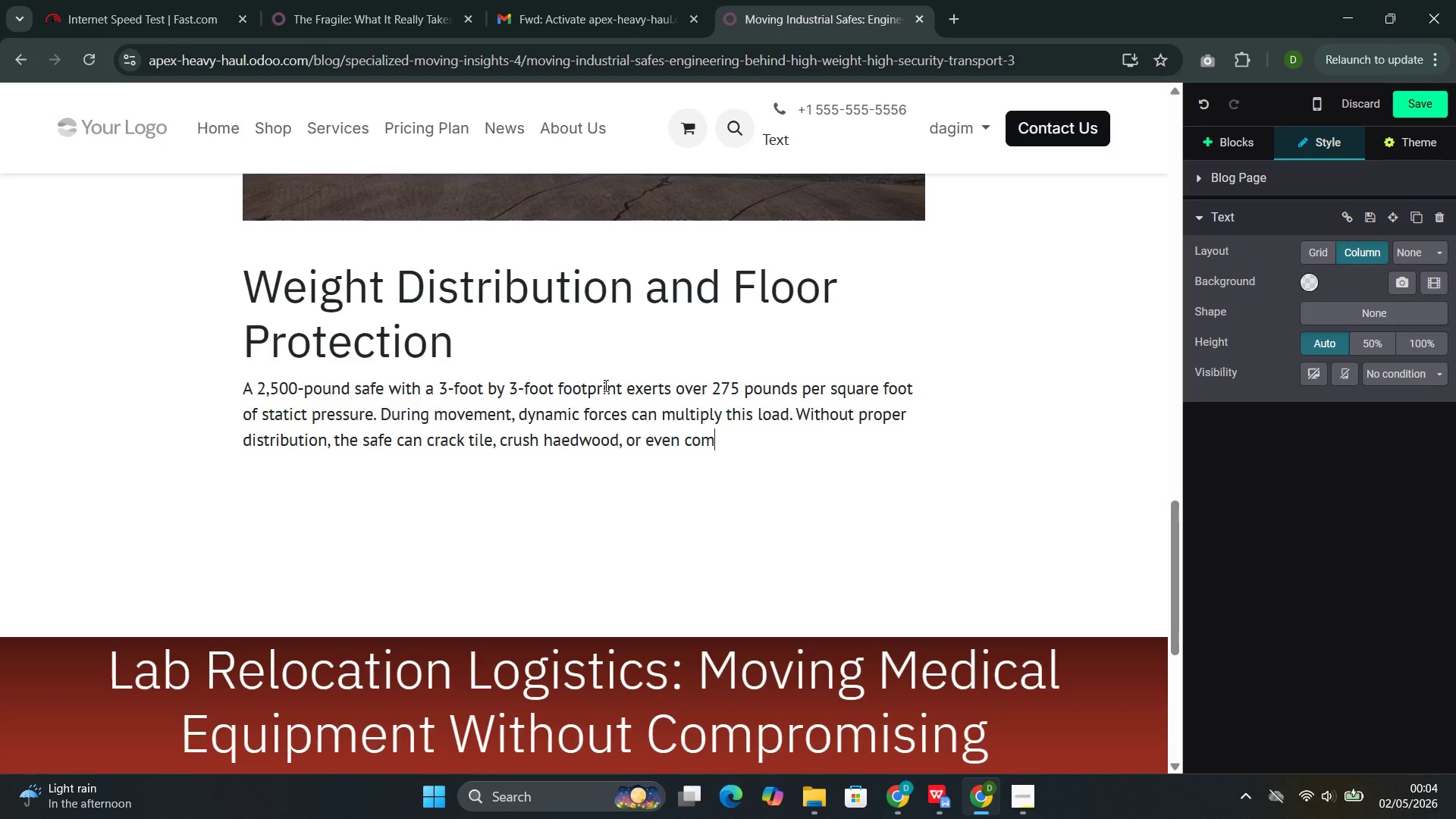 
type(promise the )
 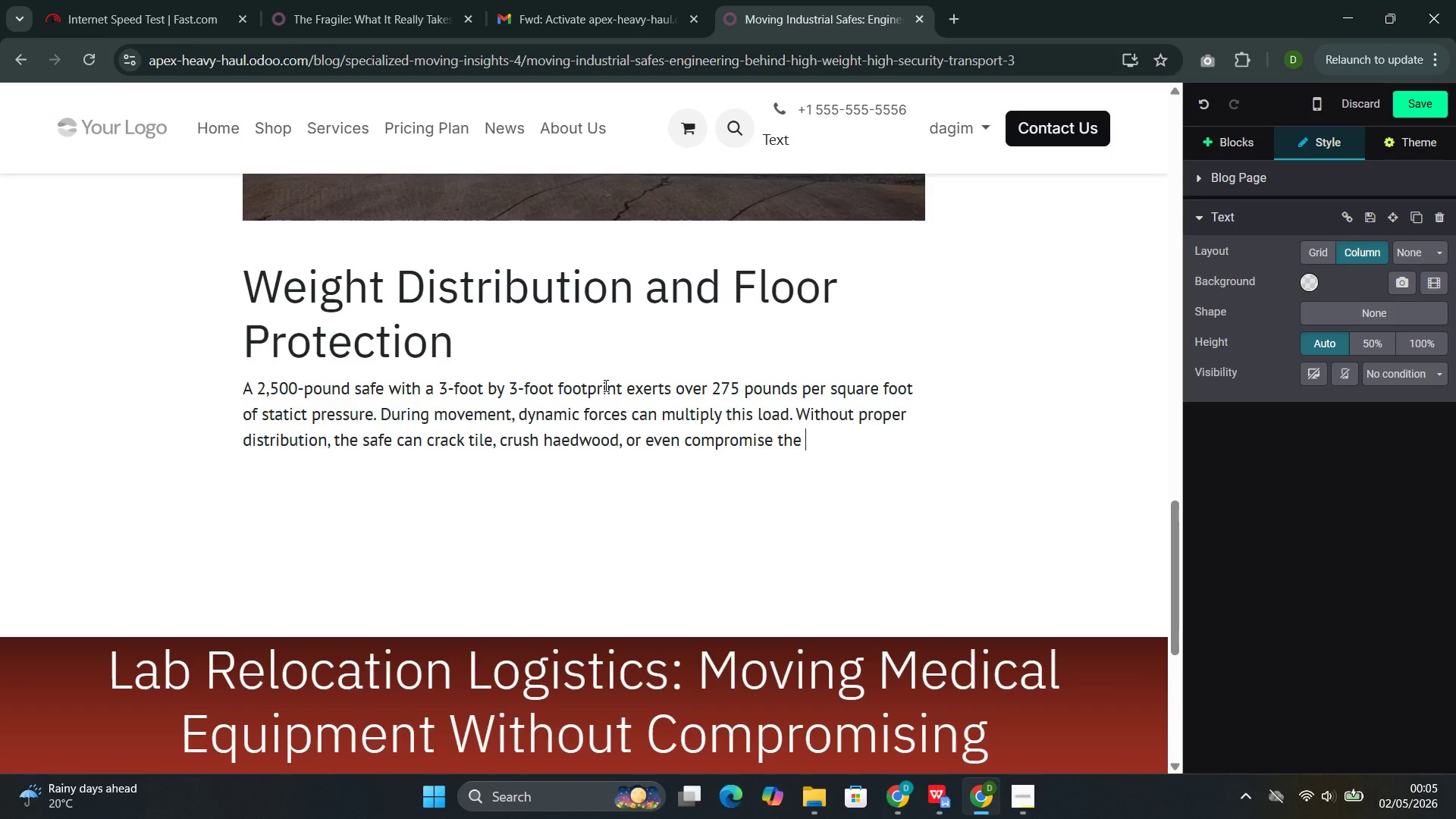 
type(structural integrity of elevated flooring.)
 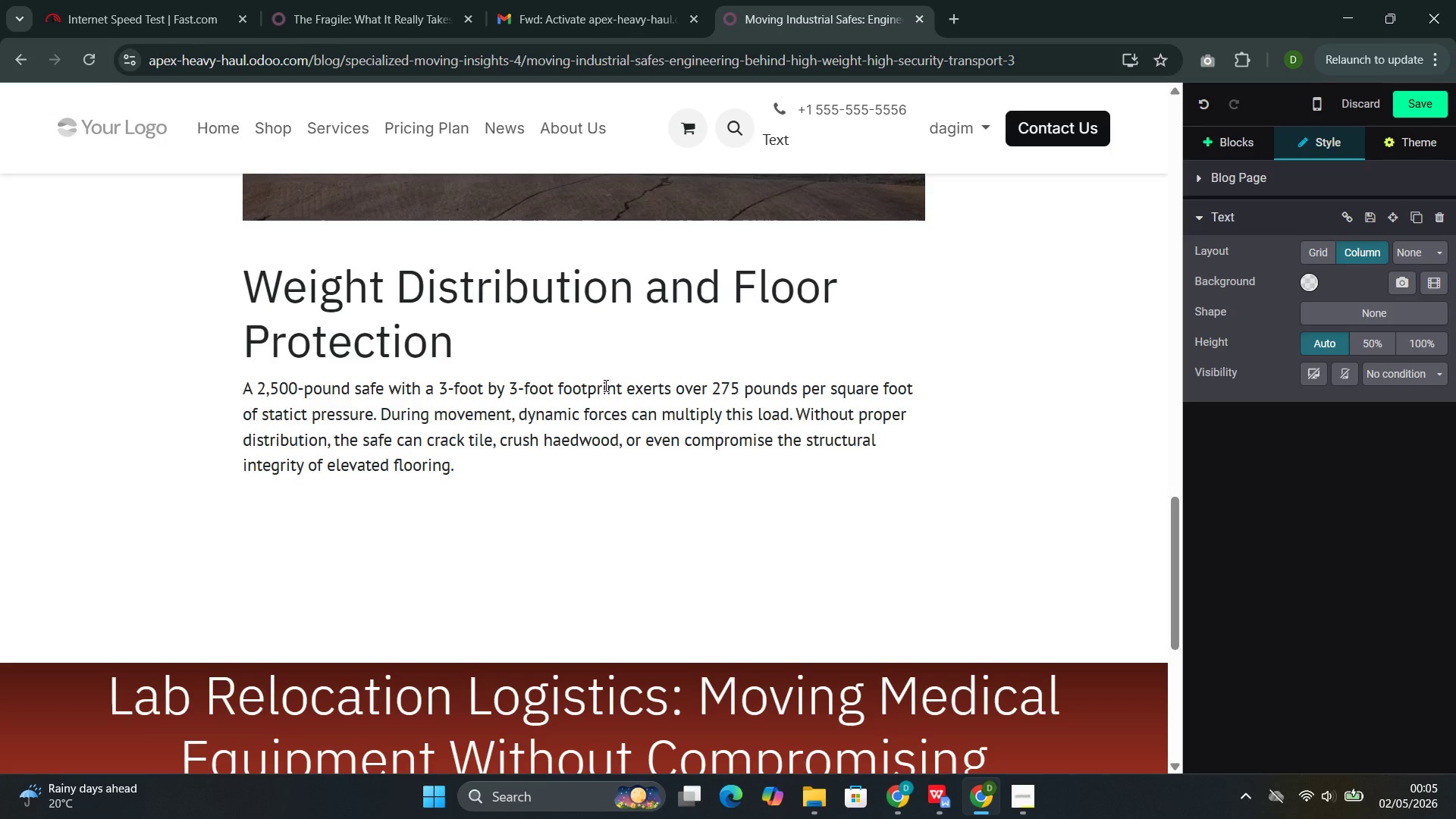 
key(Enter)
 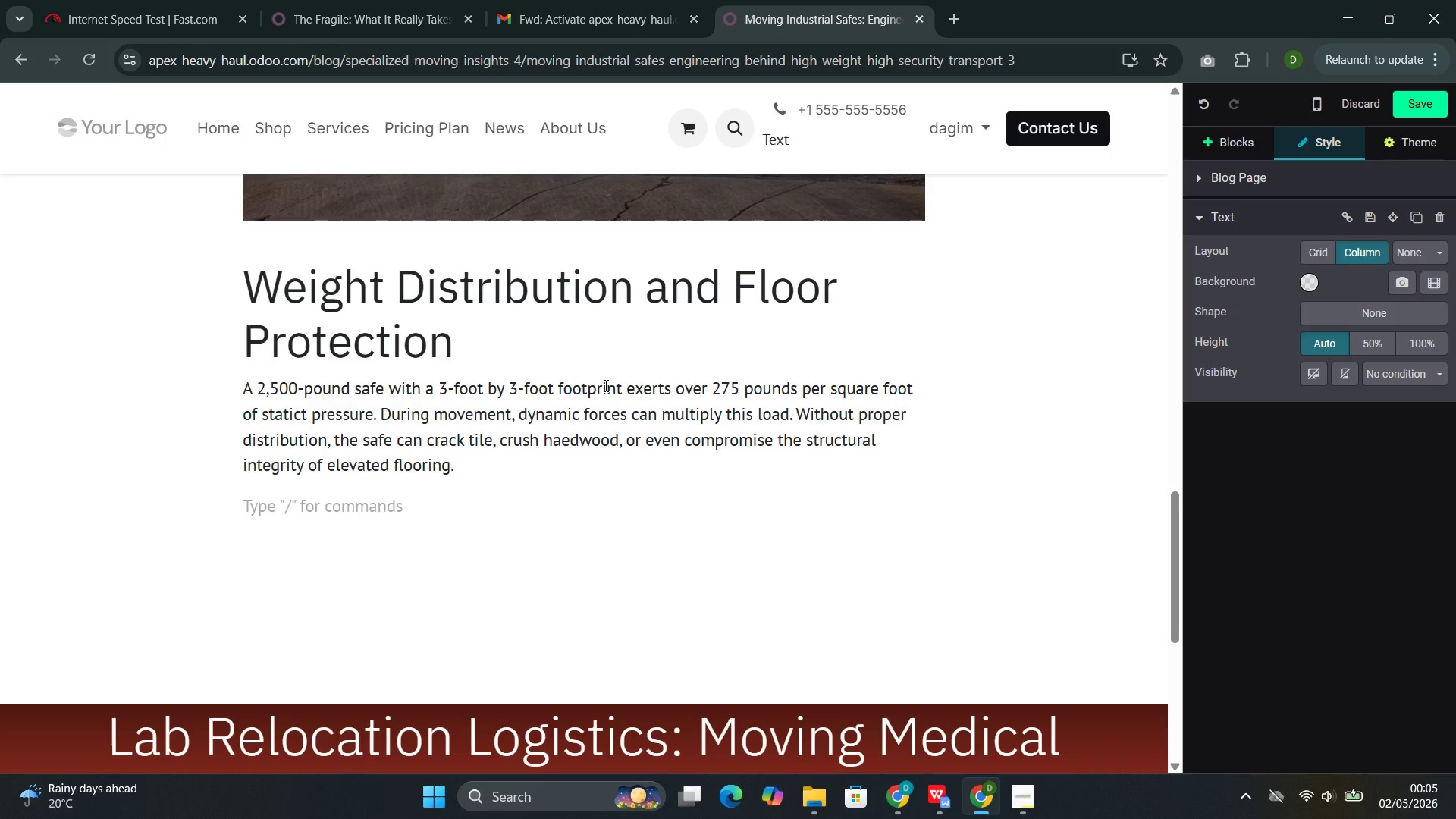 
type(Our approach includes:)
 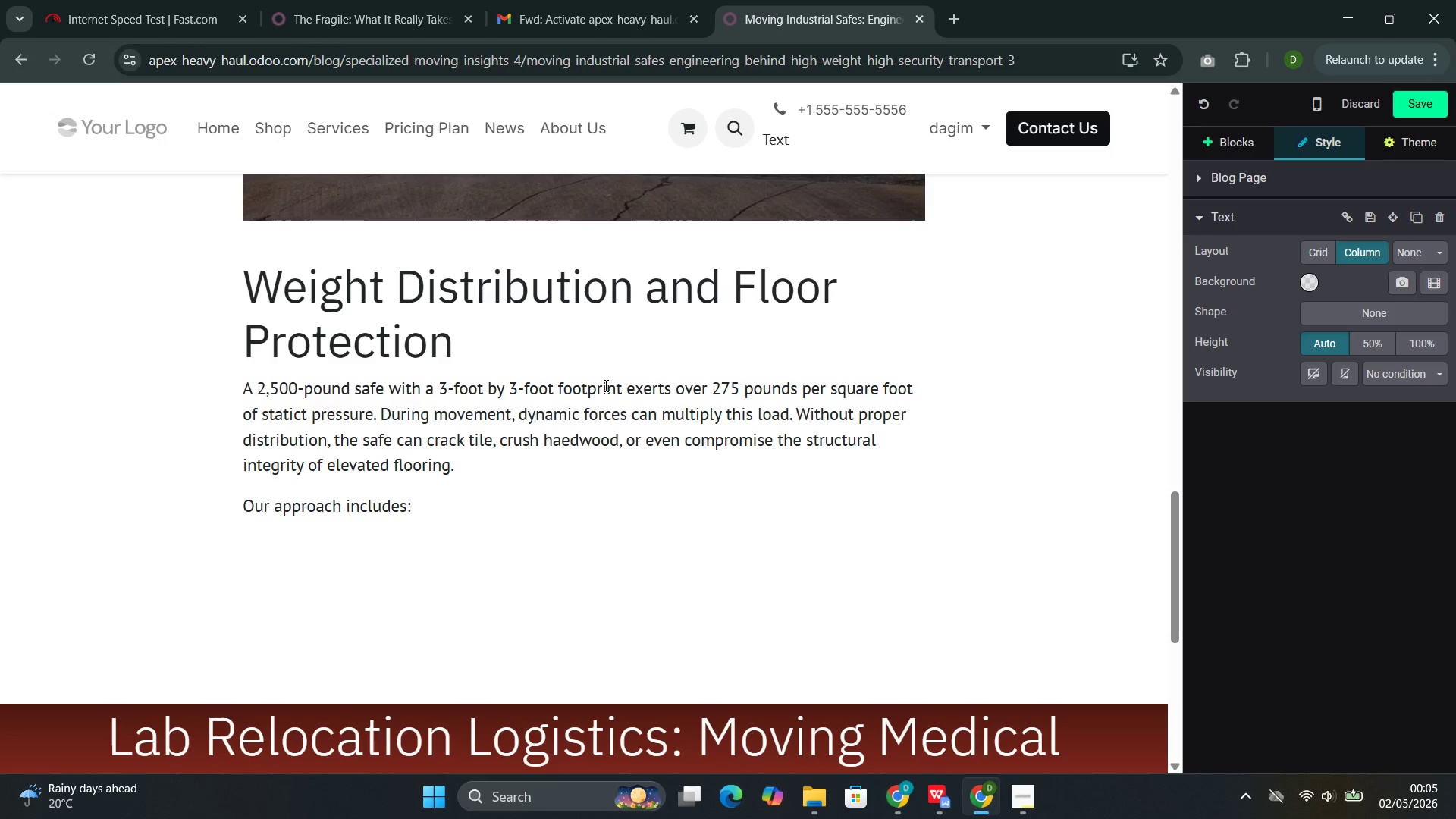 
key(Enter)
 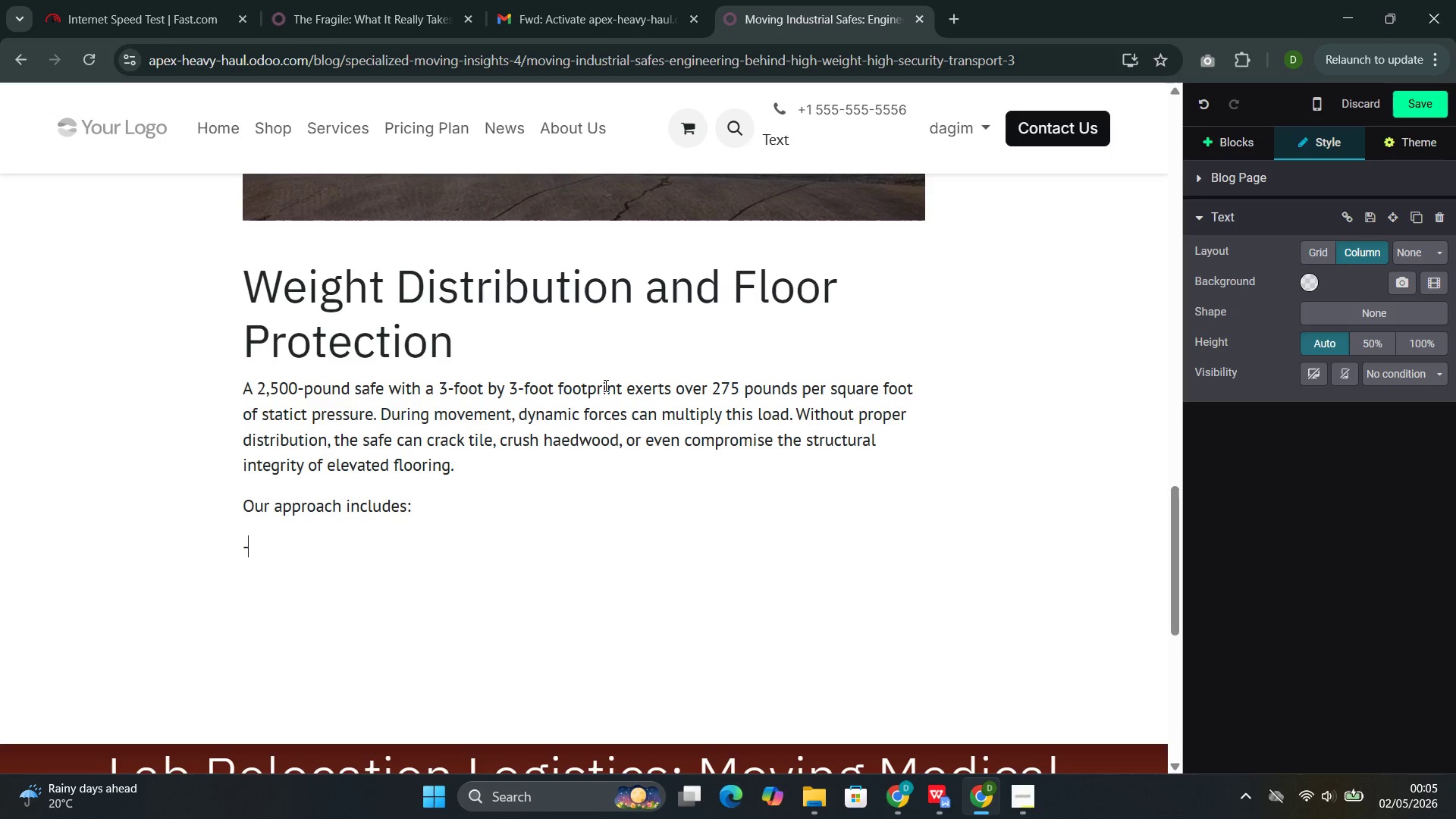 
key(Minus)
 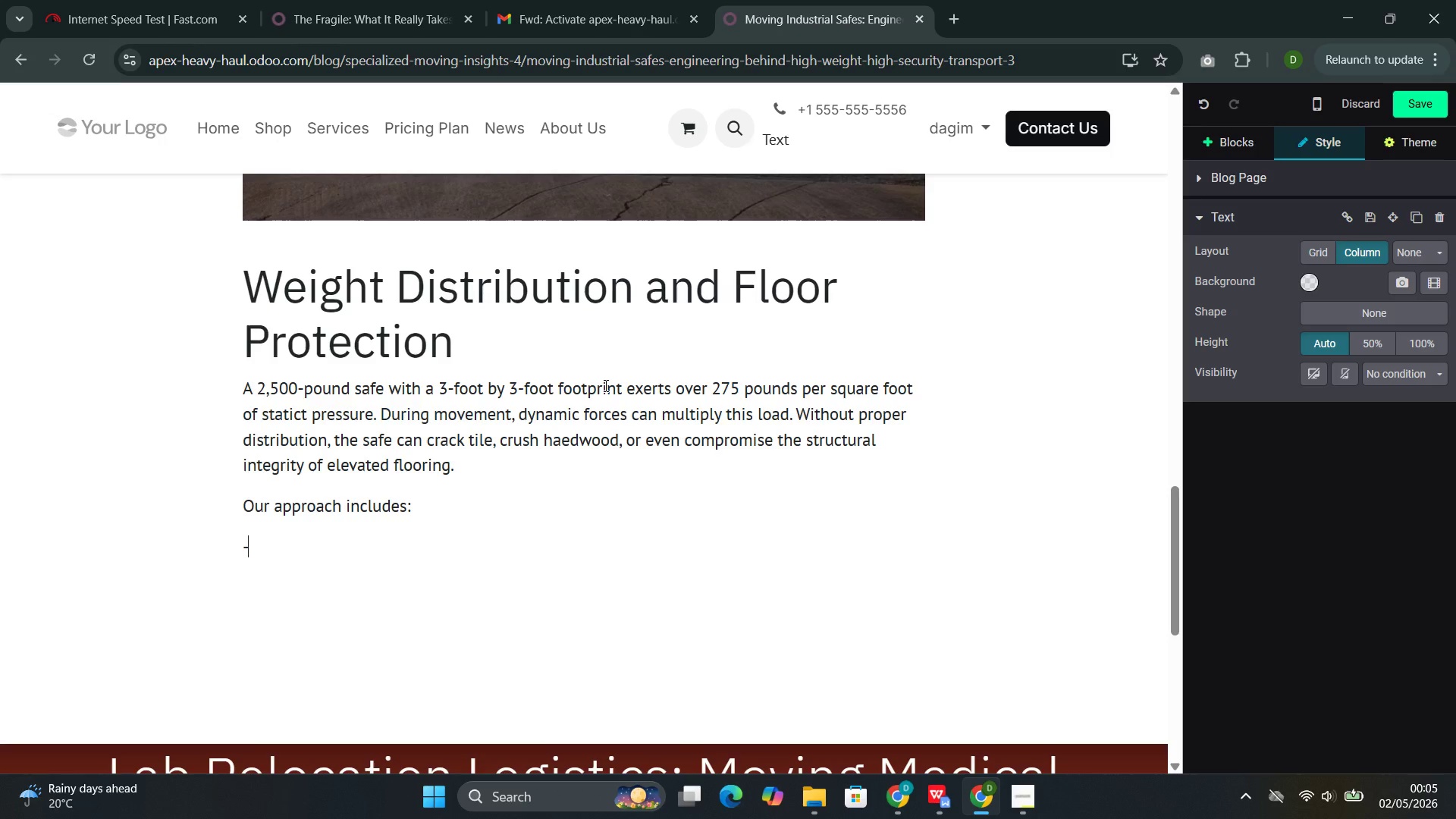 
key(Space)
 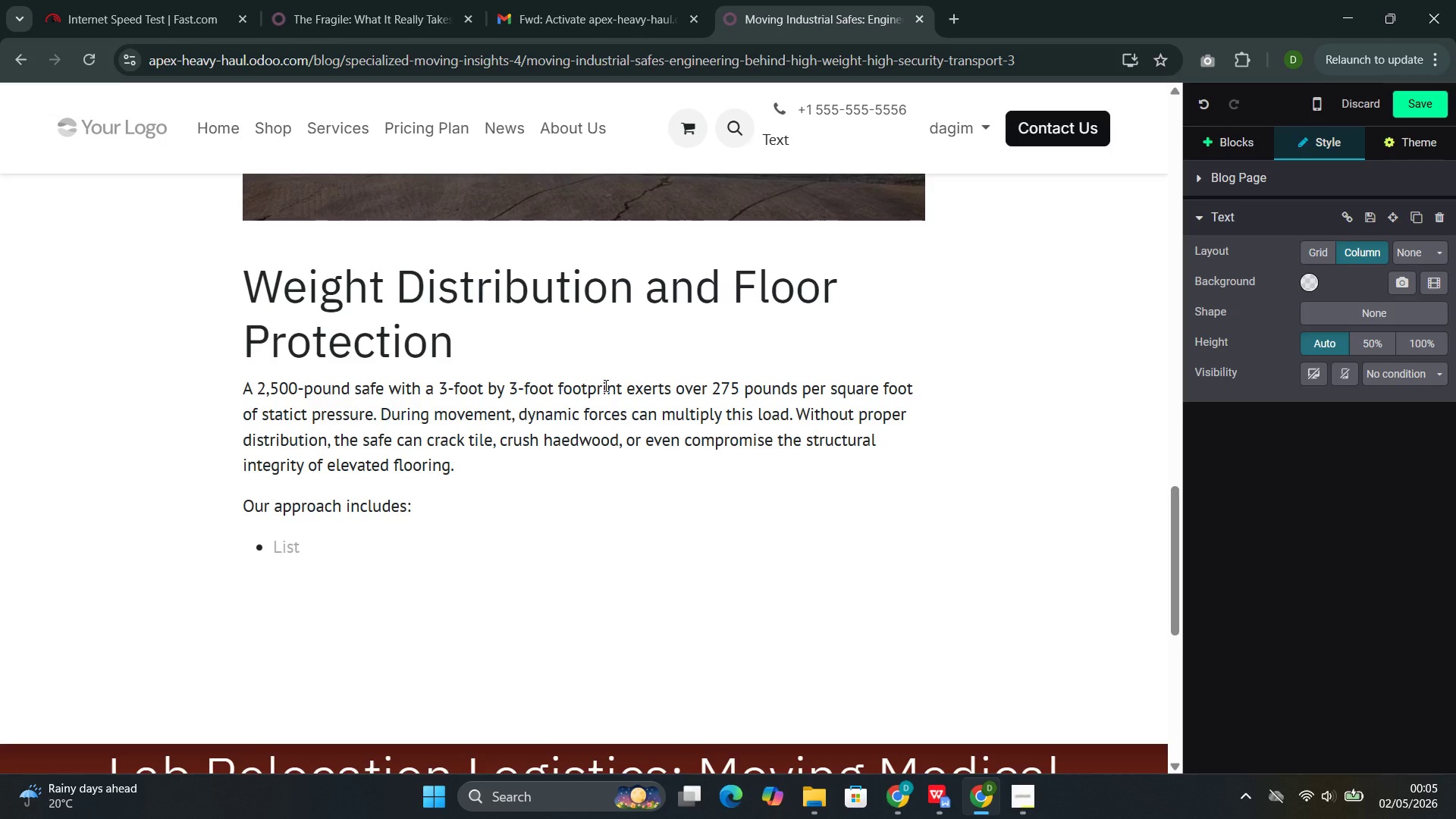 
type(Load-spread)
 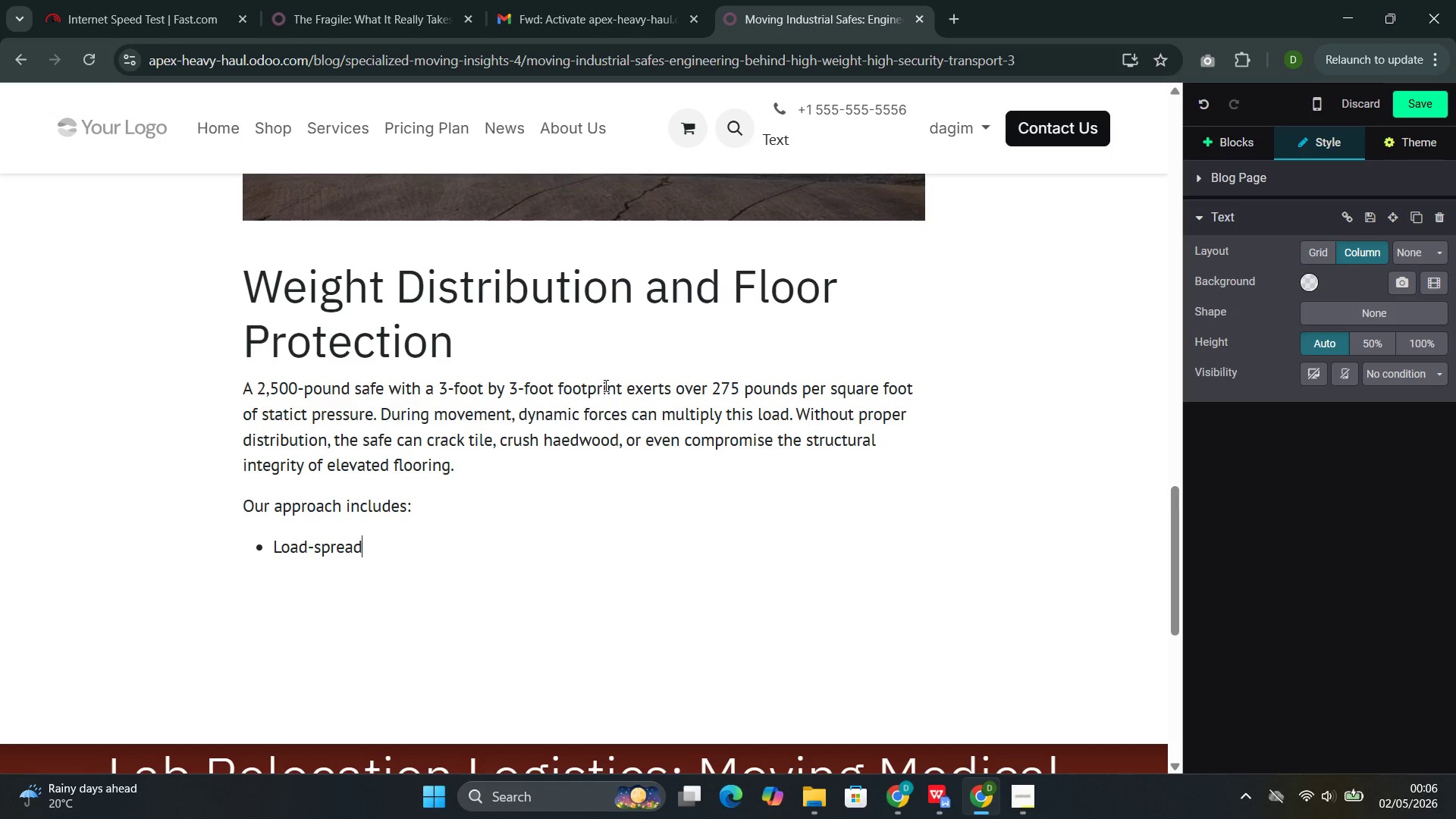 
wait(28.36)
 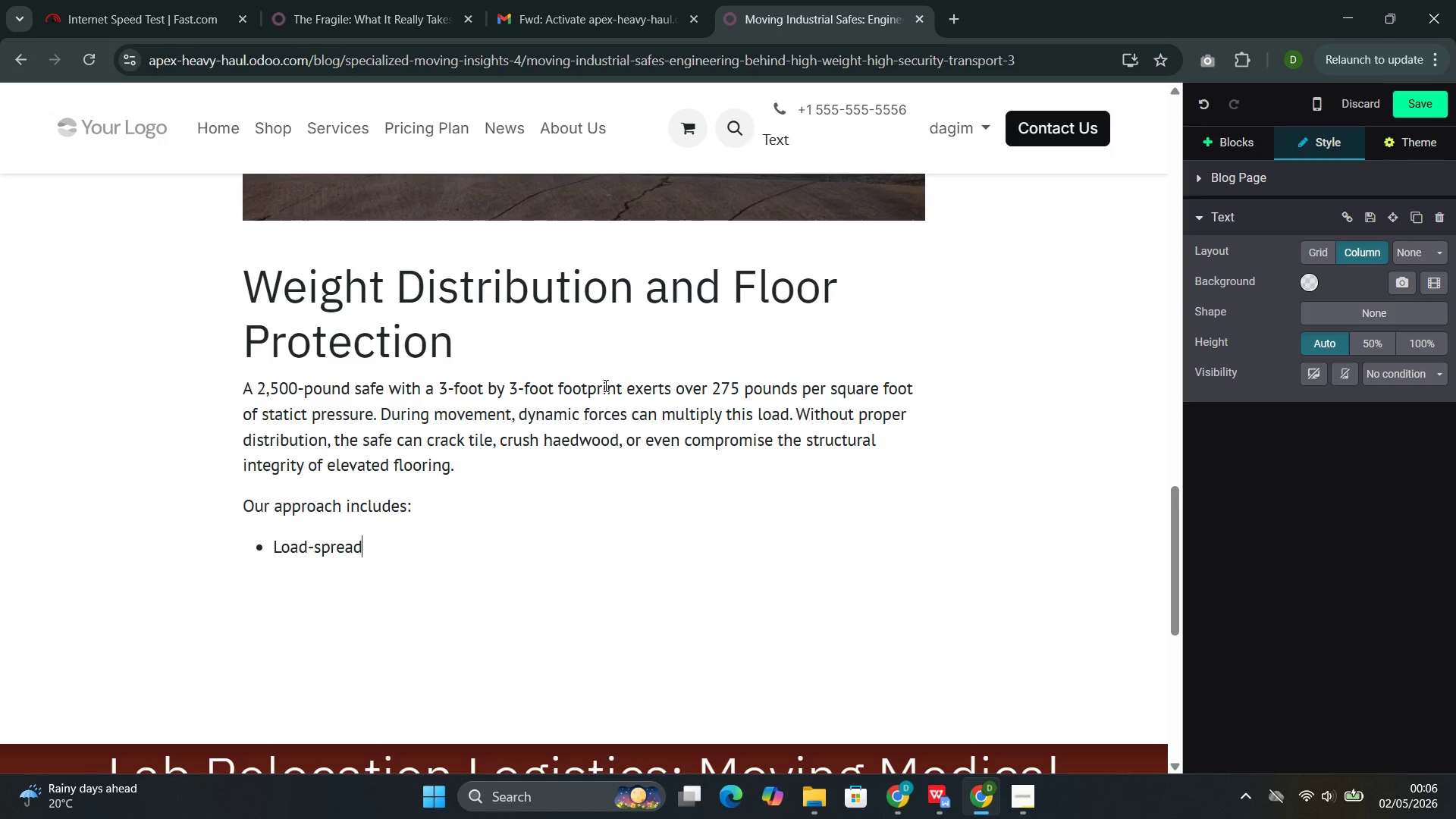 
type(ing materials yha)
key(Backspace)
key(Backspace)
key(Backspace)
type(that distribute weight across a larger surface area)
 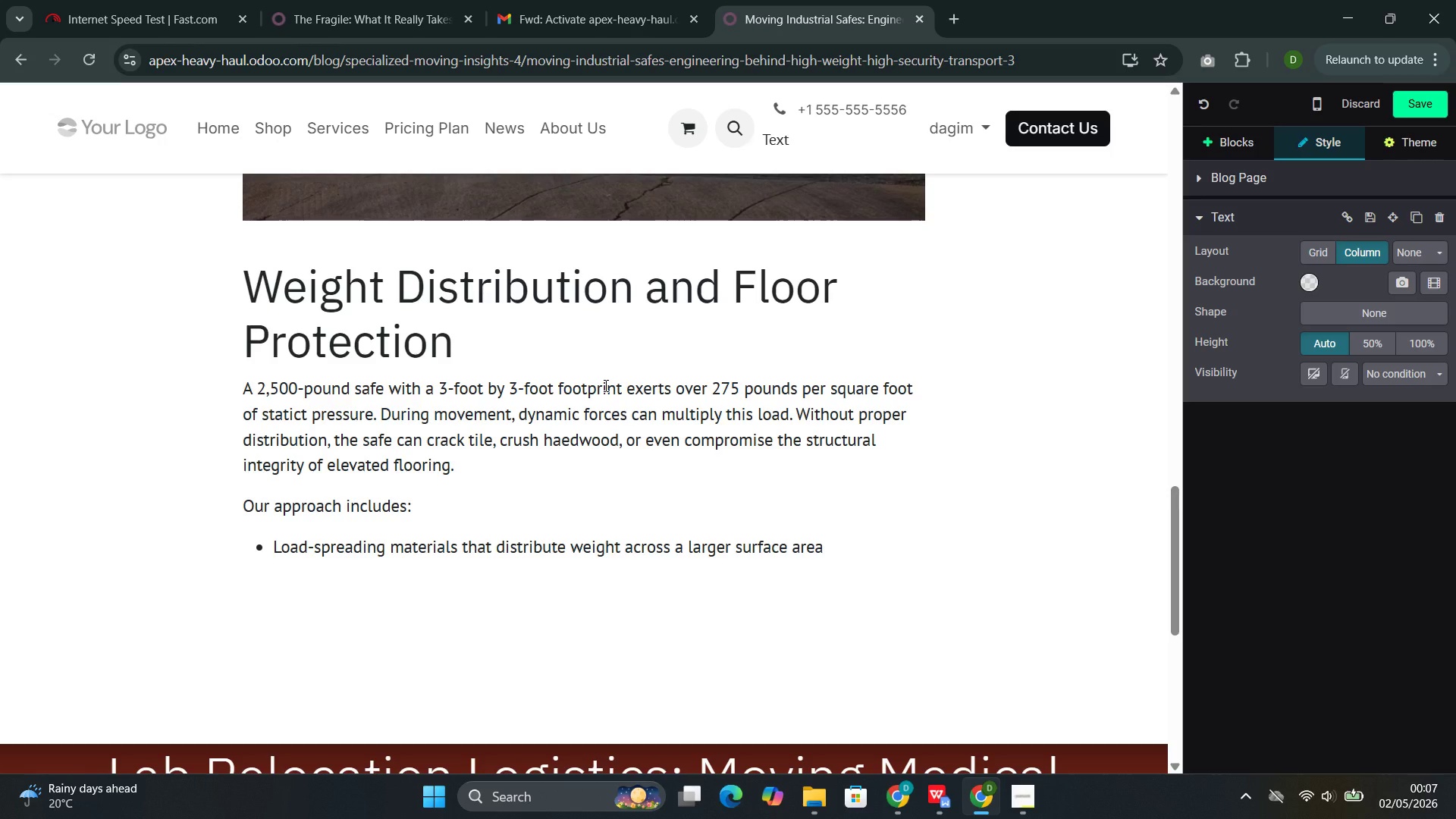 
key(Enter)
 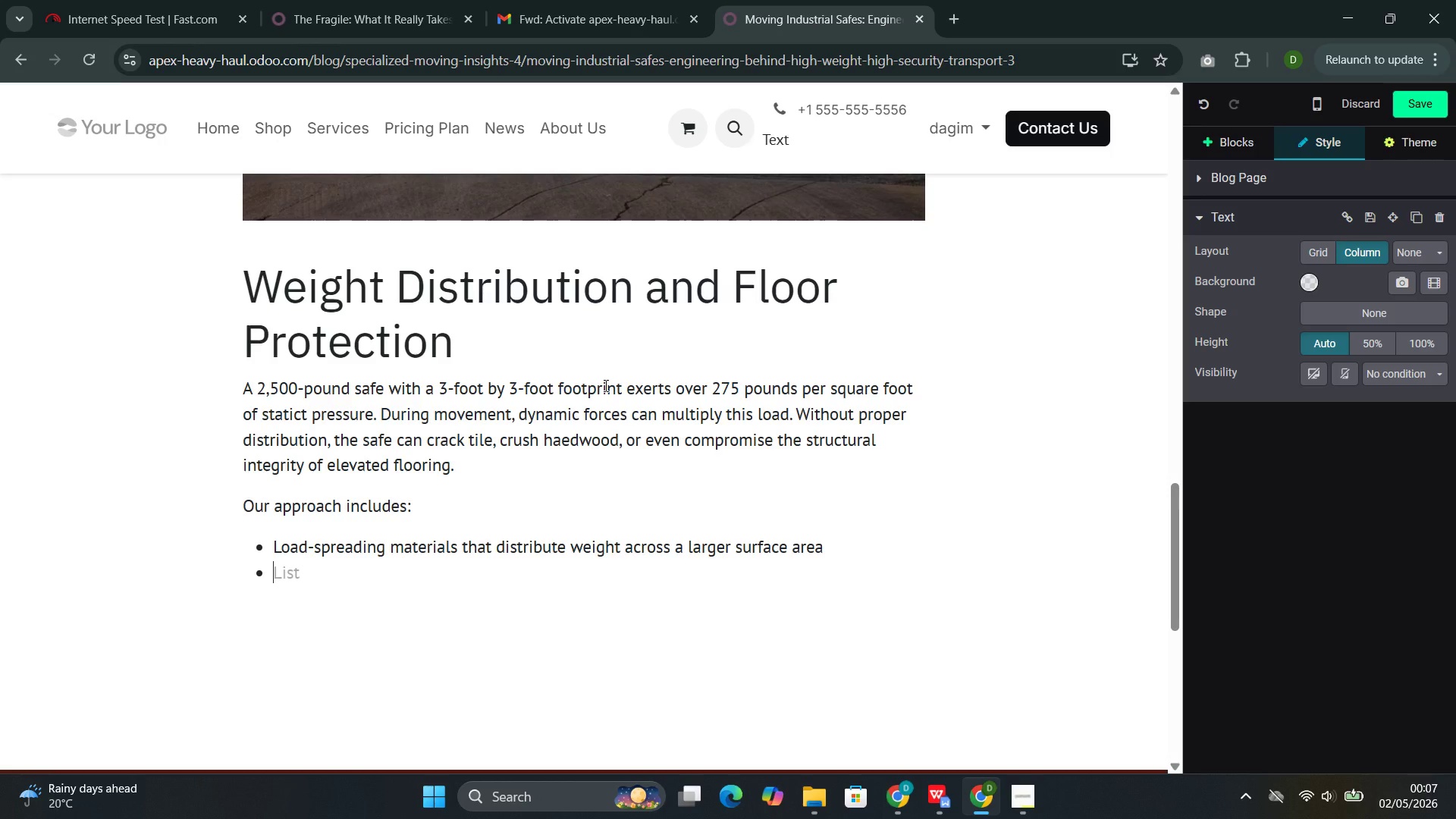 
type(Floor pro)
 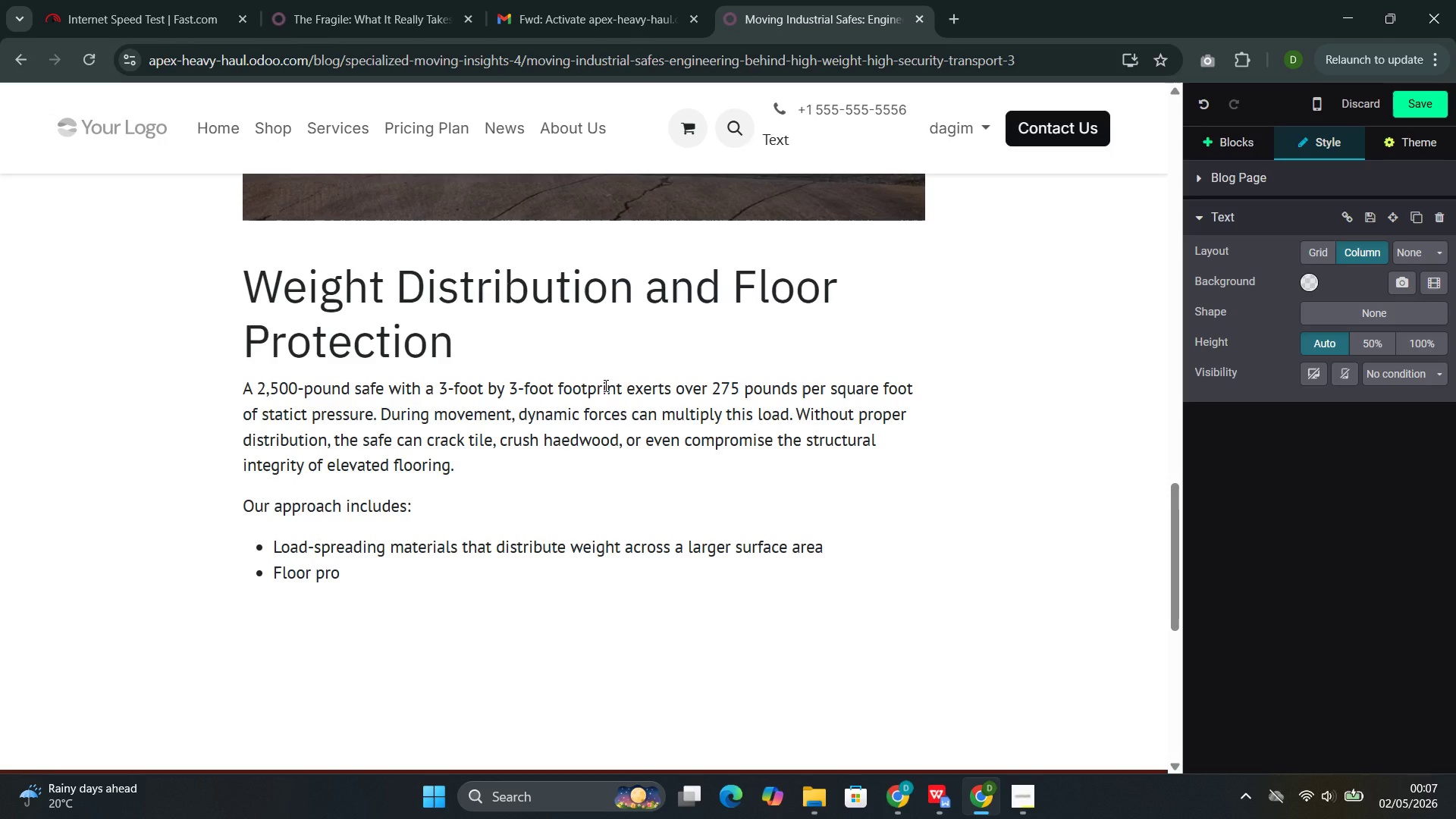 
type(tection systems inluding )
 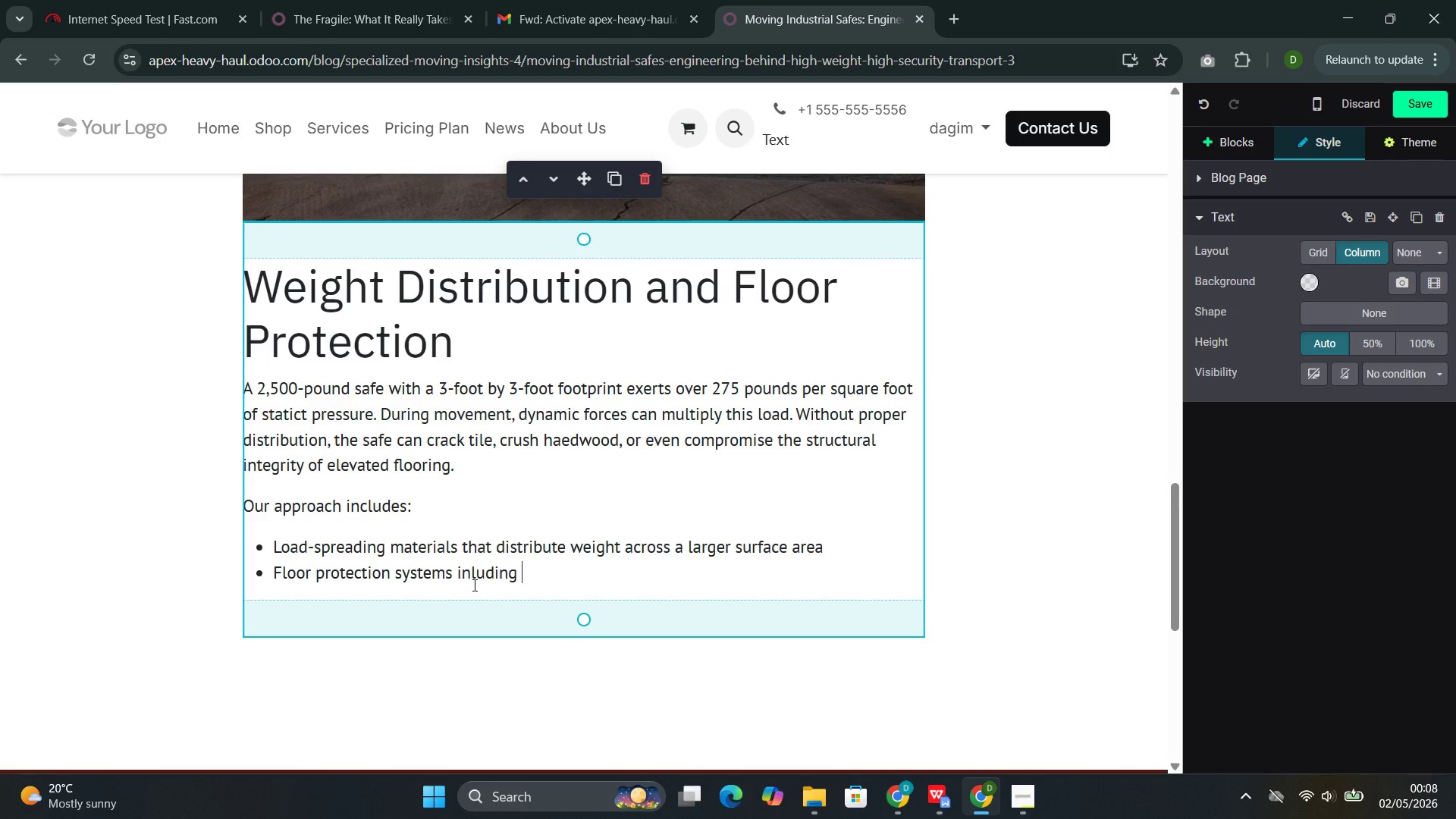 
left_click([471, 575])
 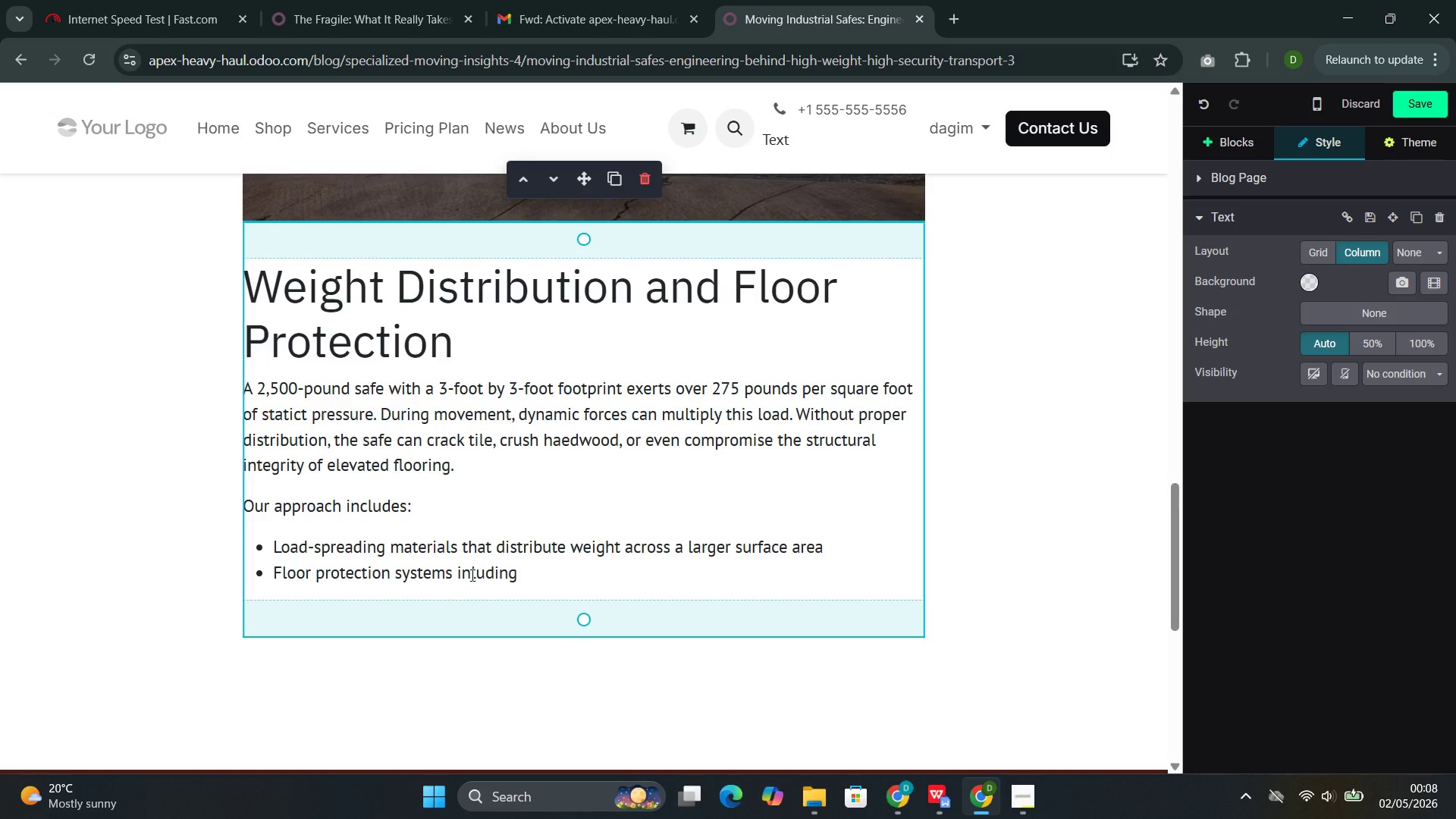 
key(C)
 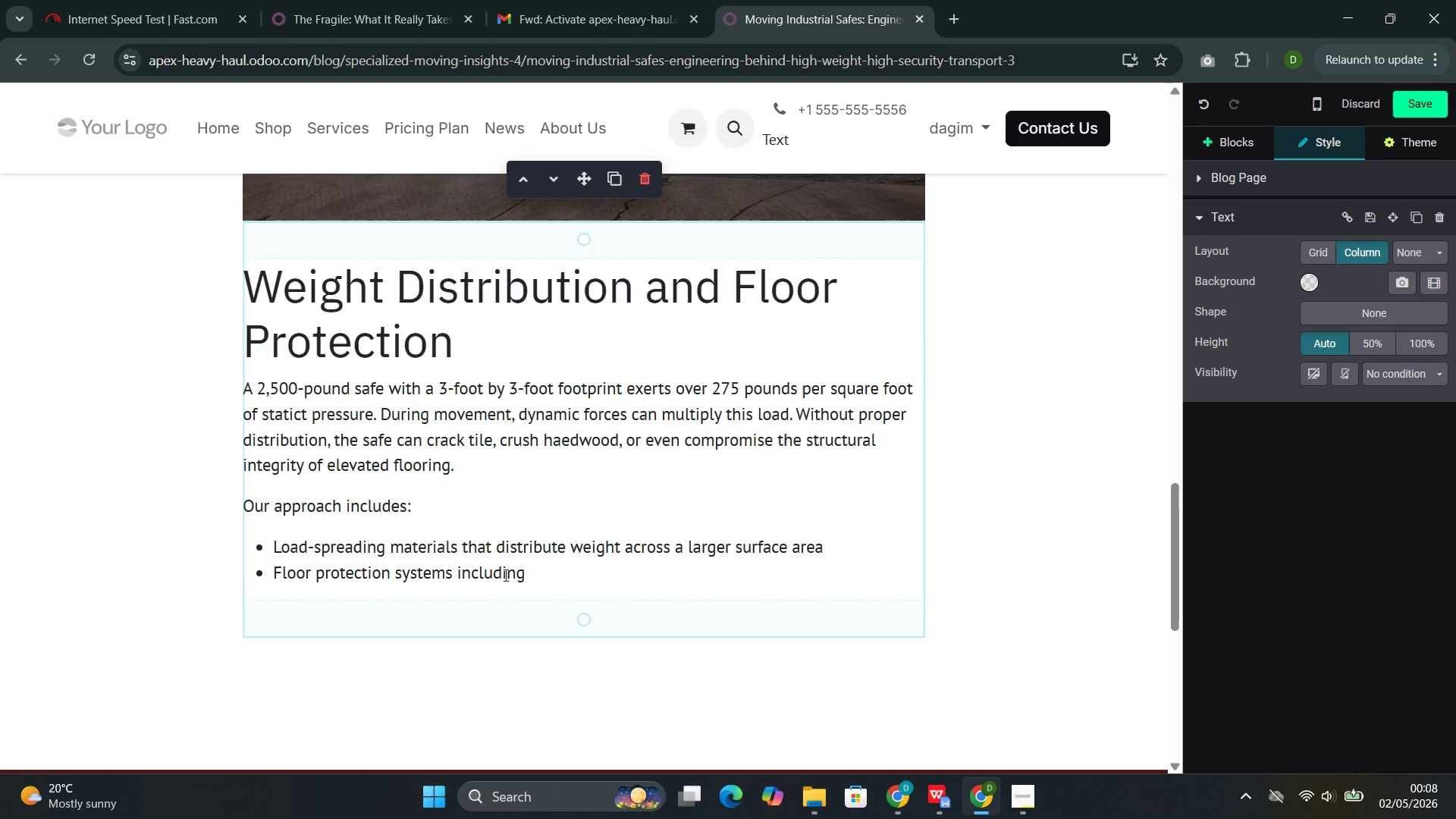 
left_click([545, 573])
 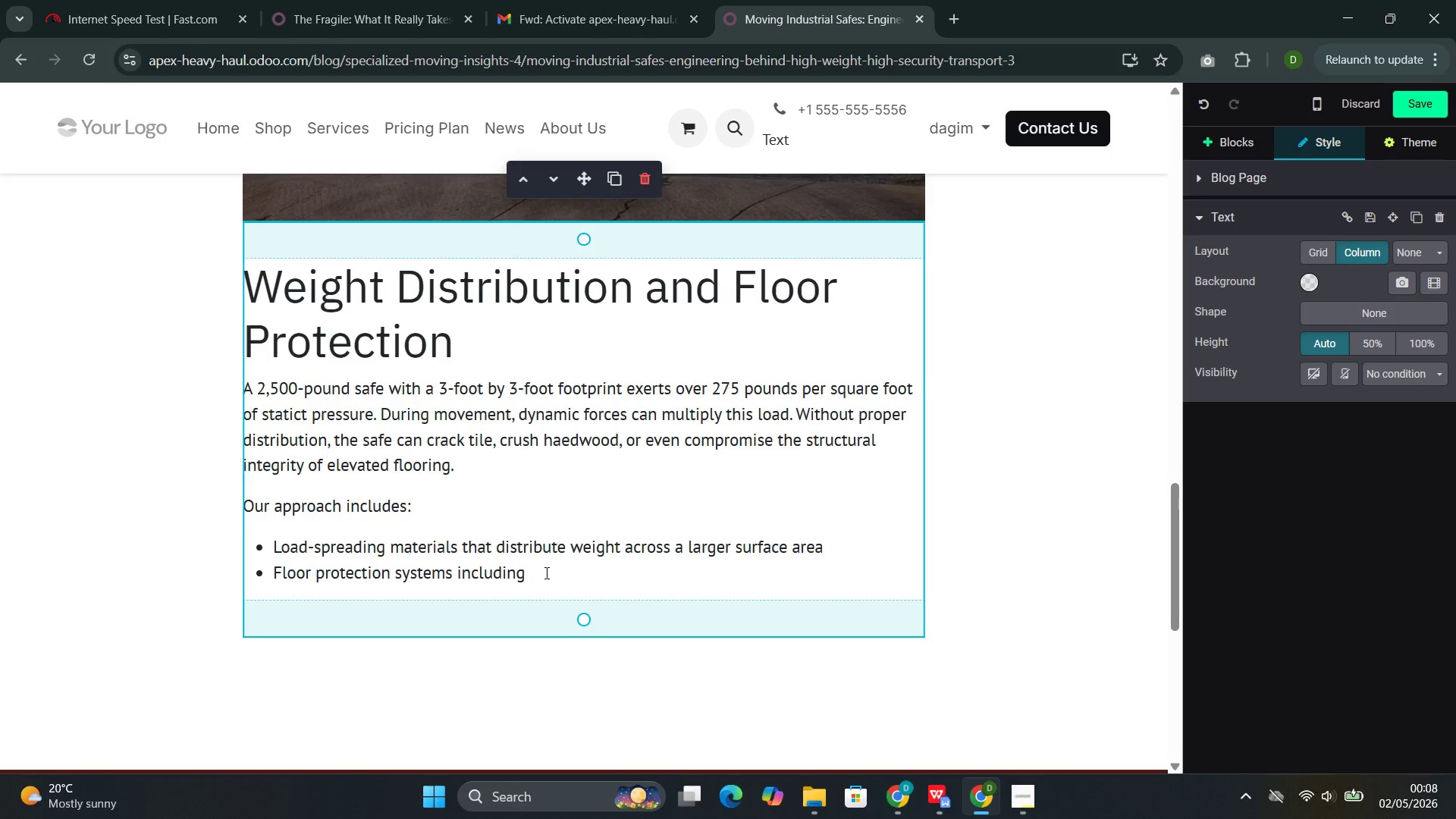 
type(specialized )
 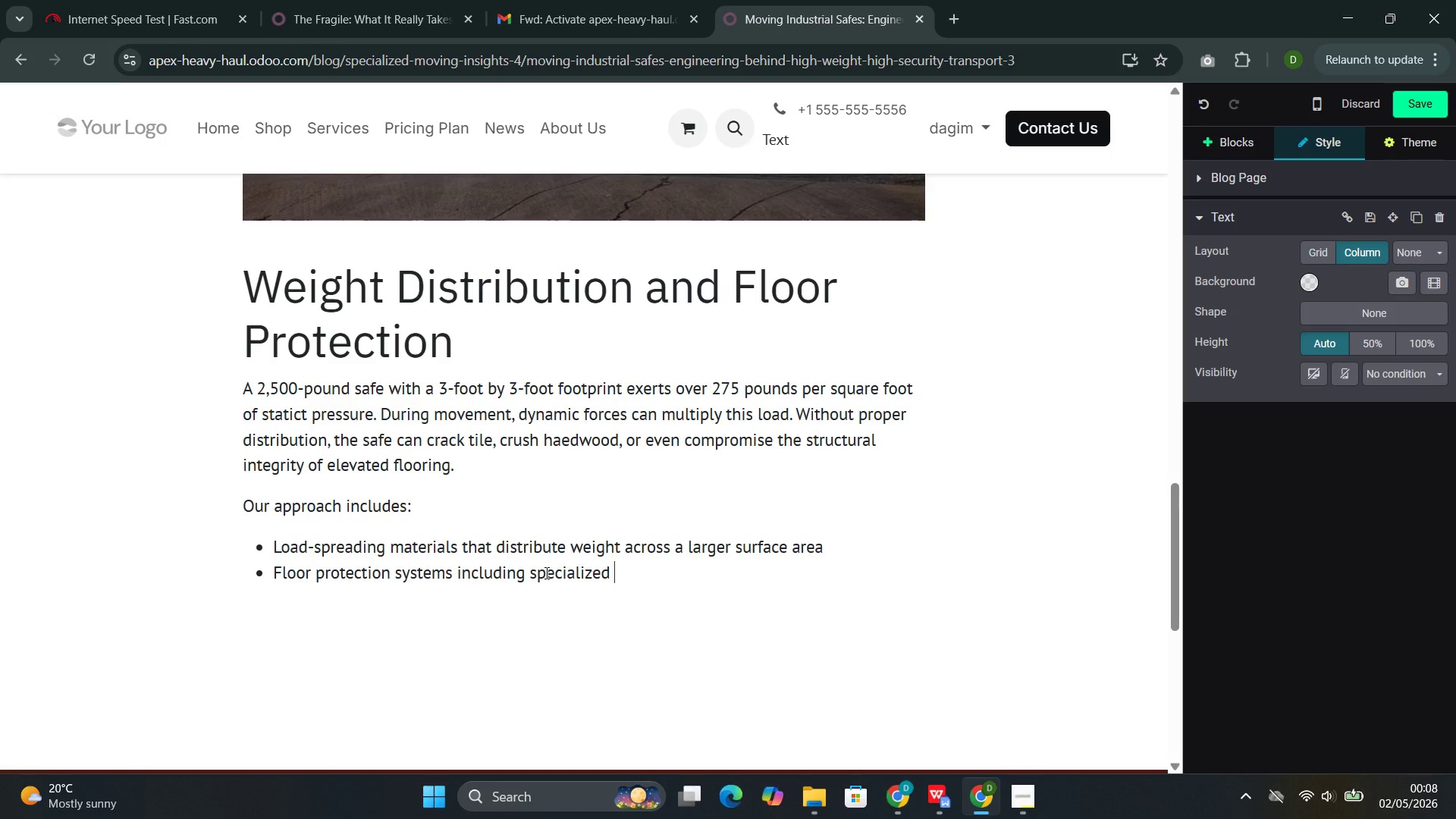 
type(hard-surface)
 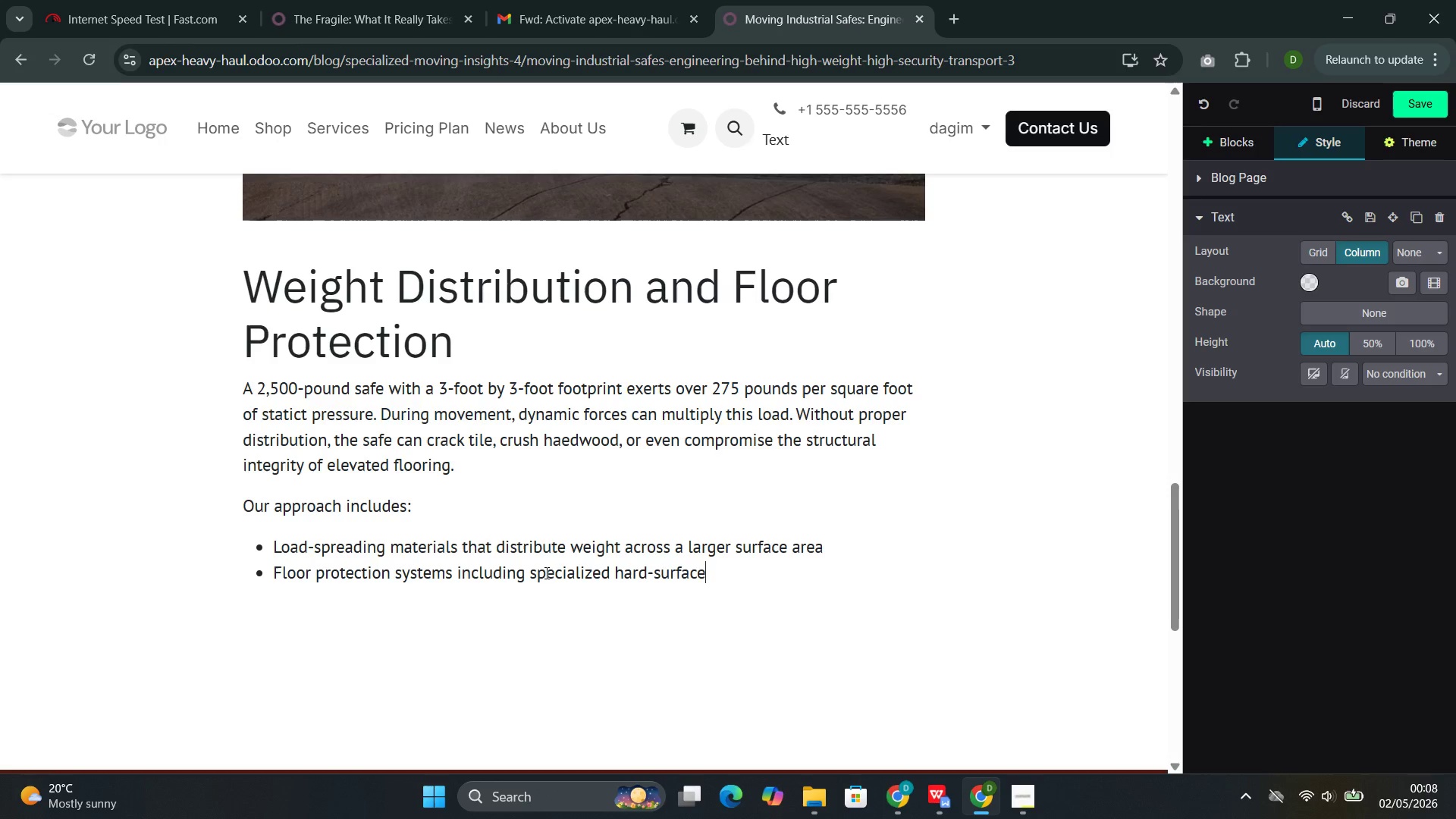 
type( cover)
 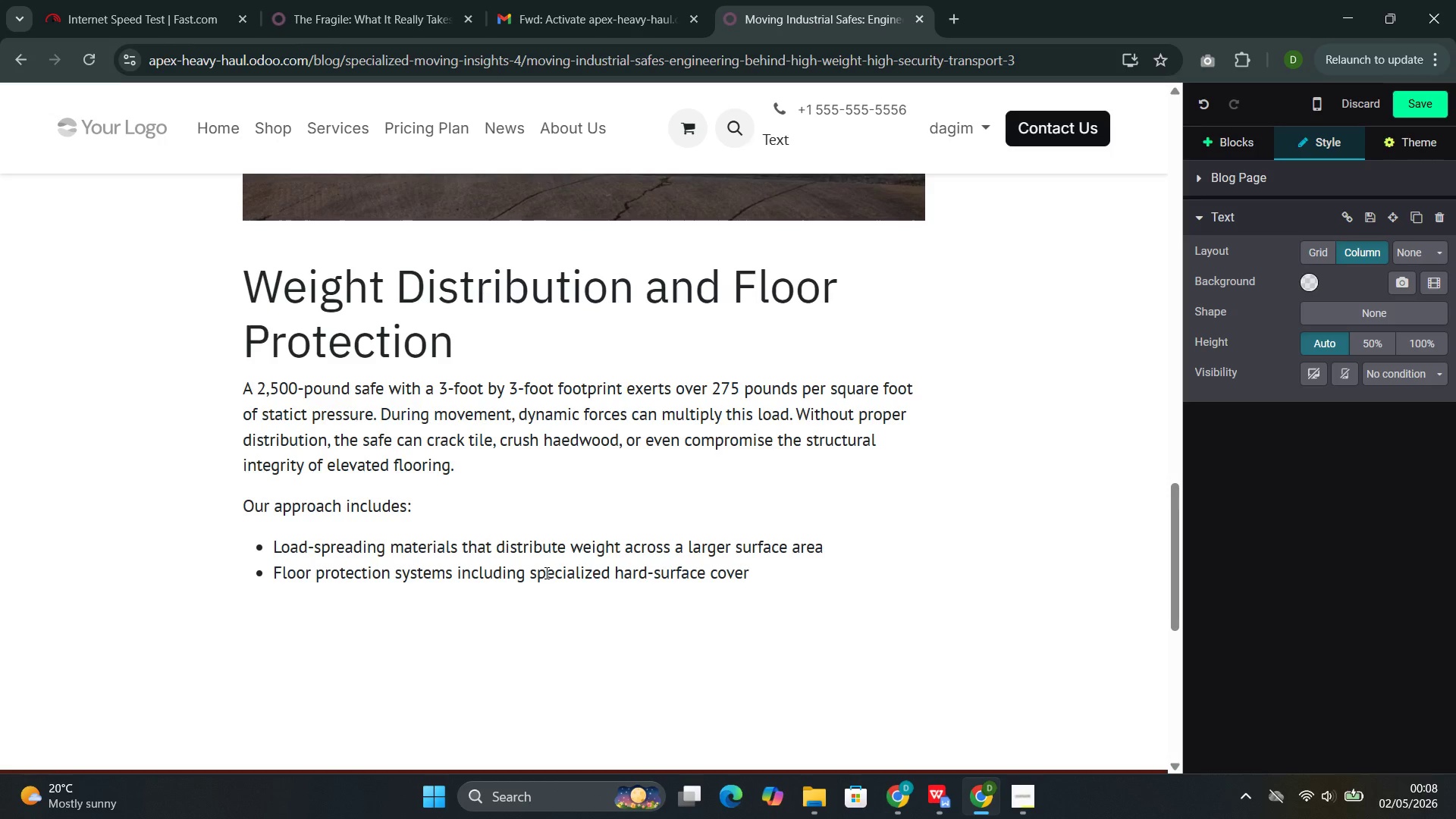 
type(ings and )
 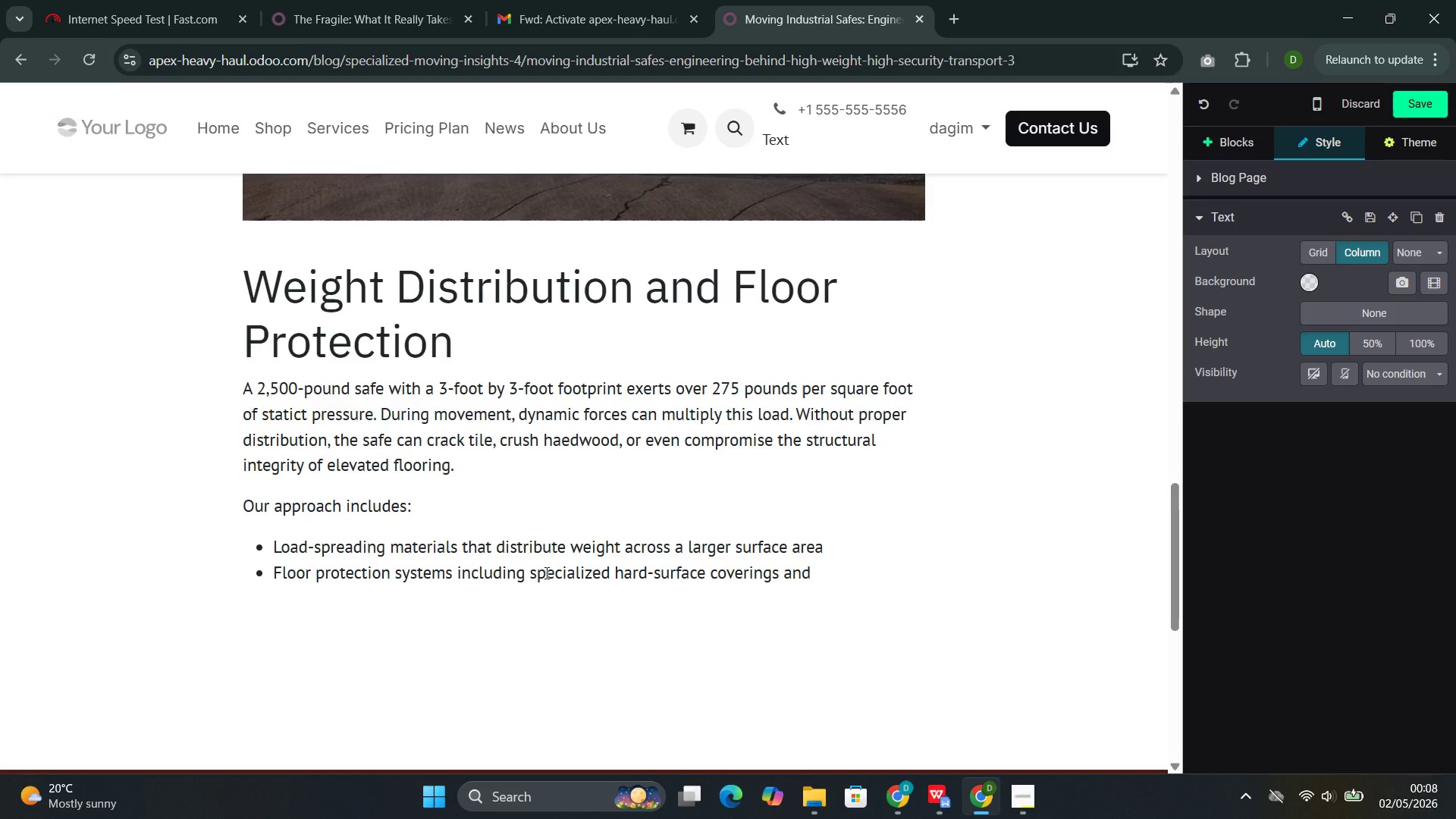 
wait(9.84)
 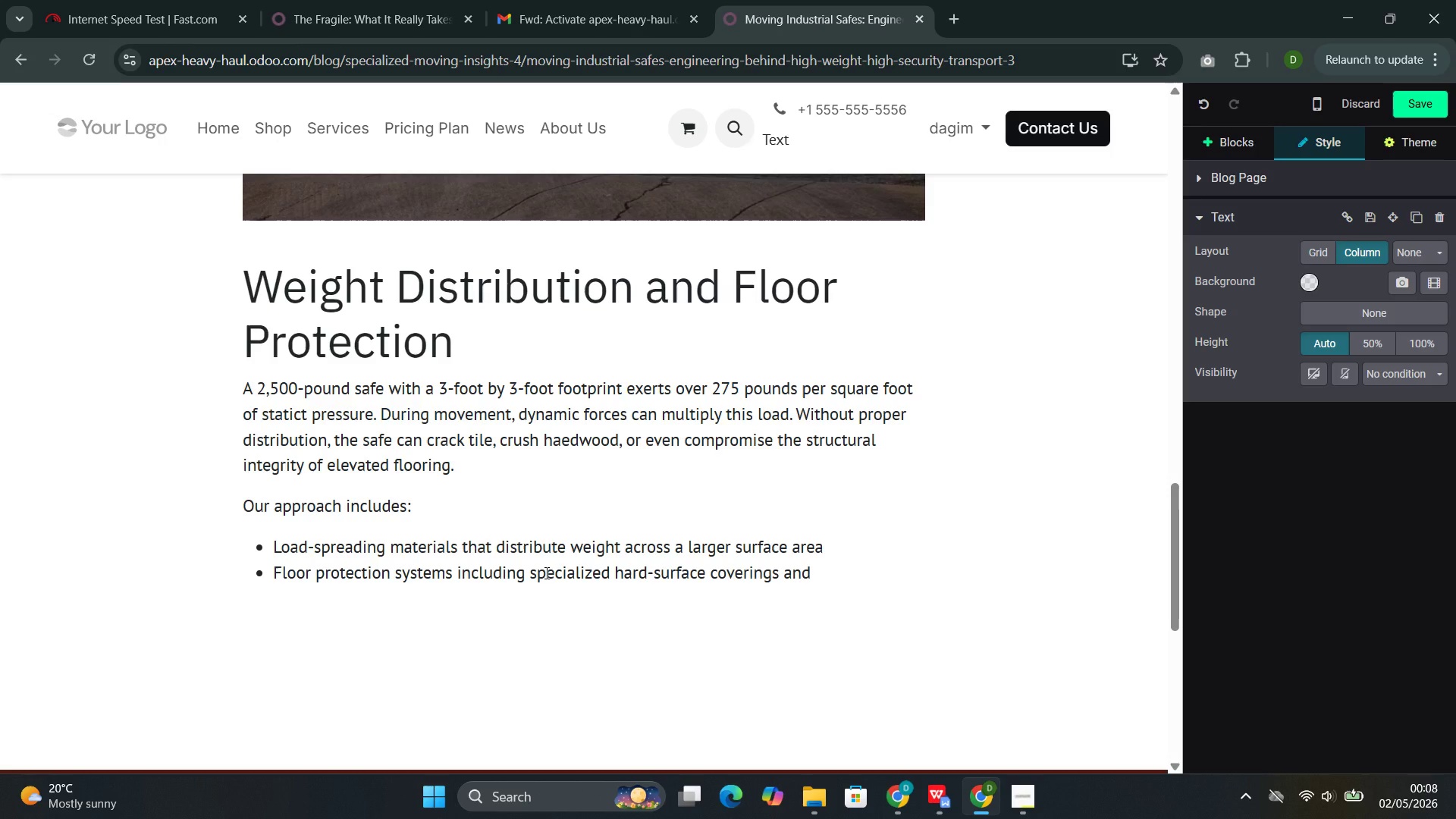 
type(tem)
 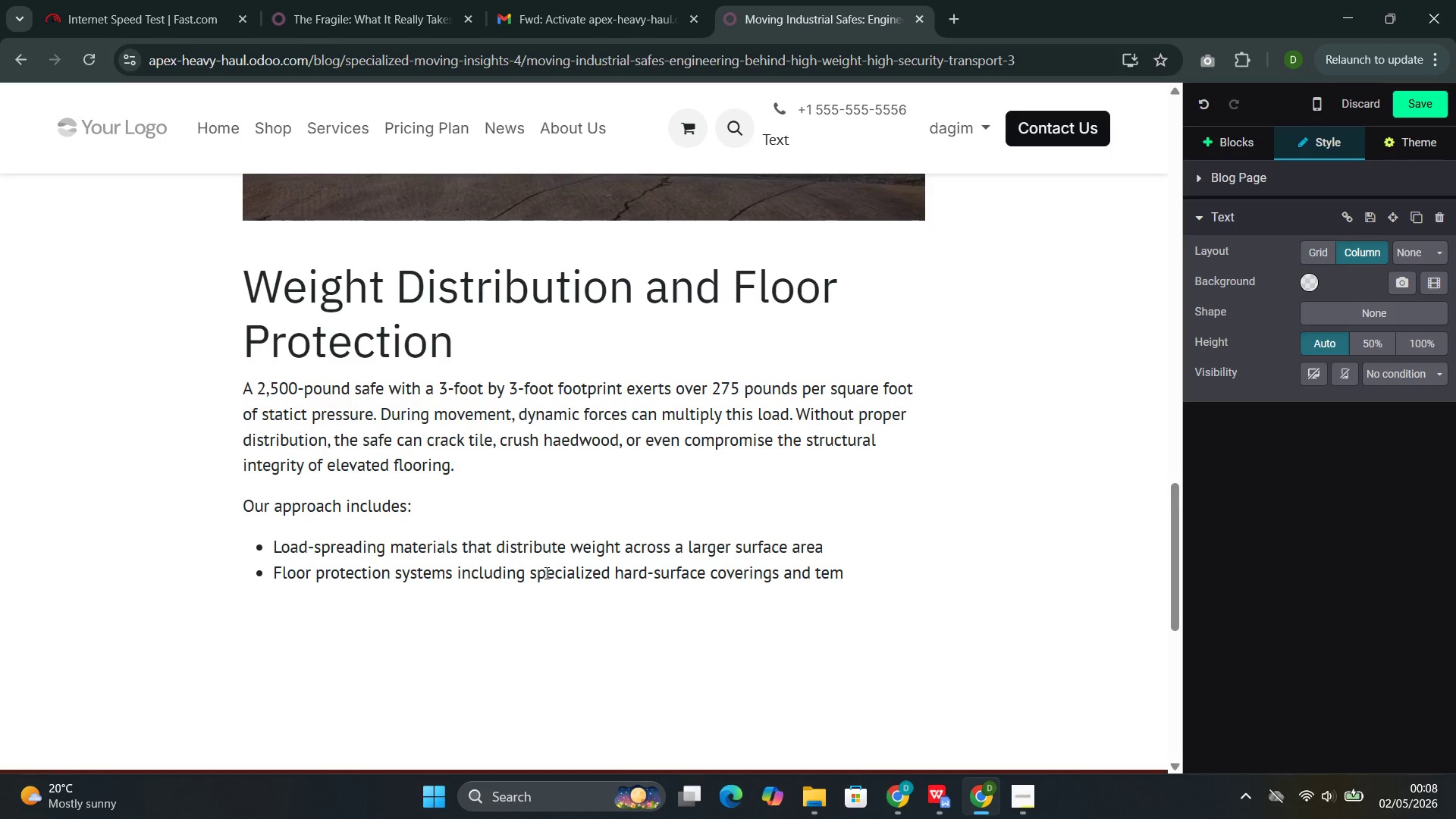 
key(P)
 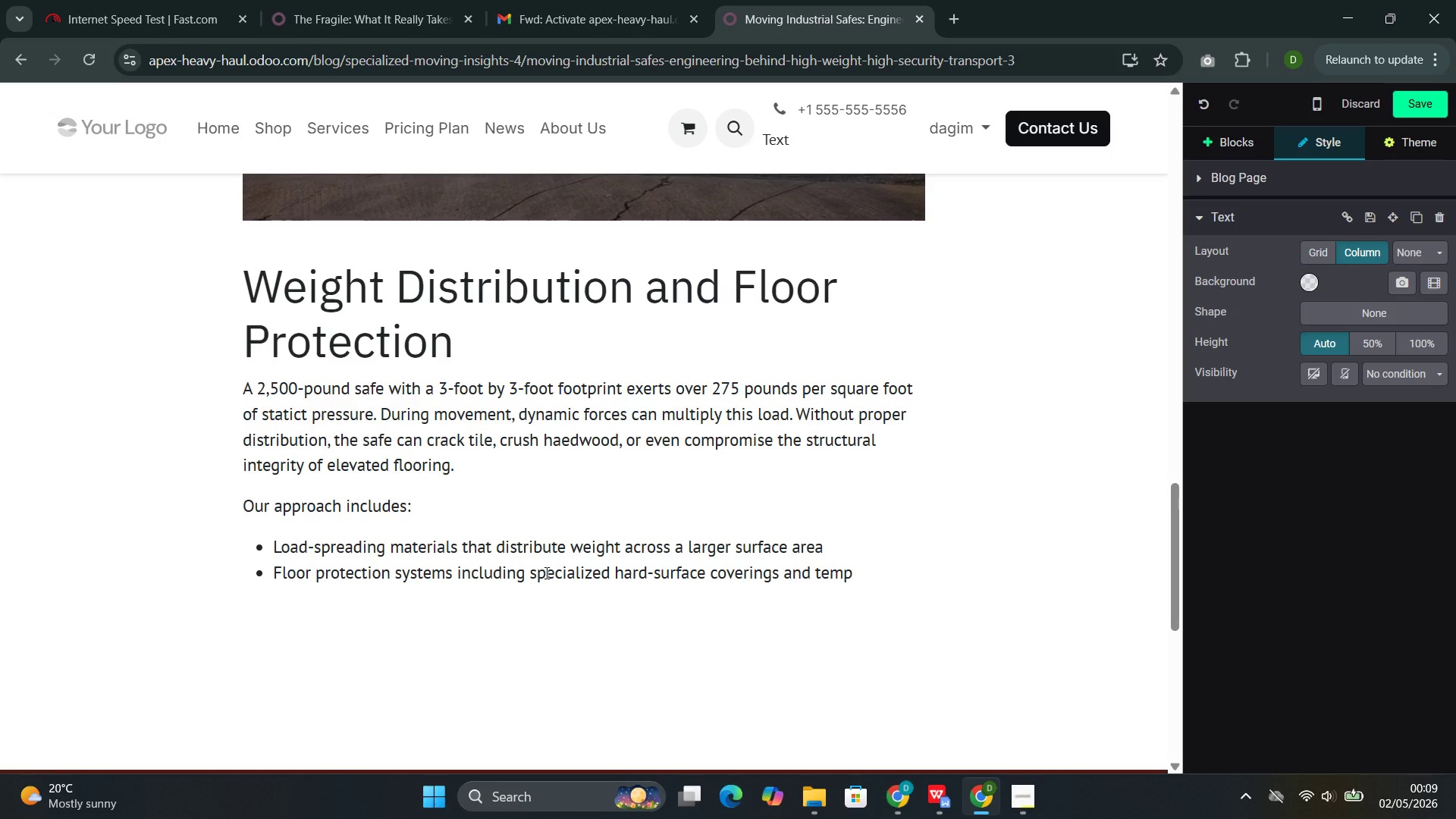 
wait(6.64)
 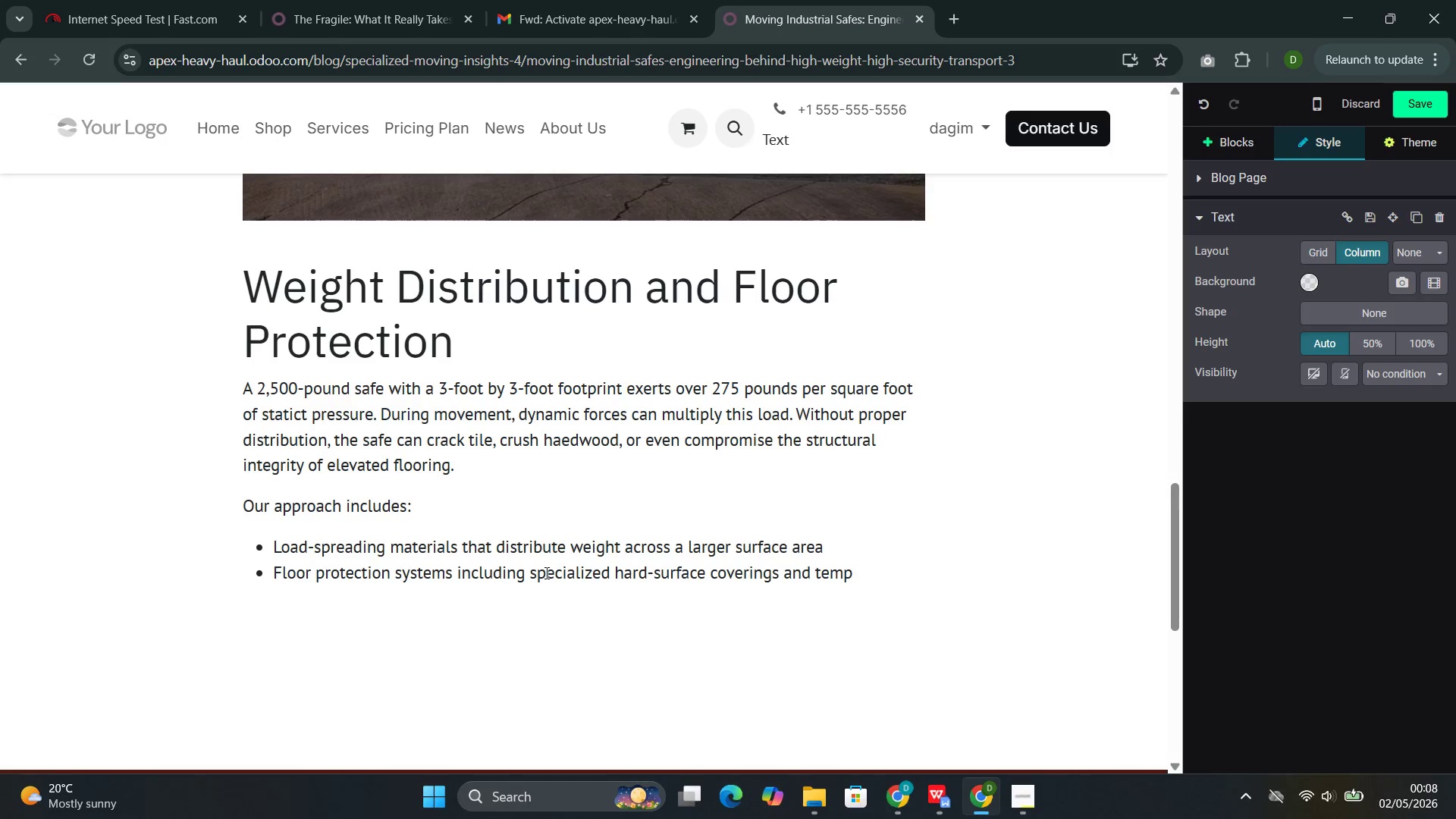 
type(orary)
 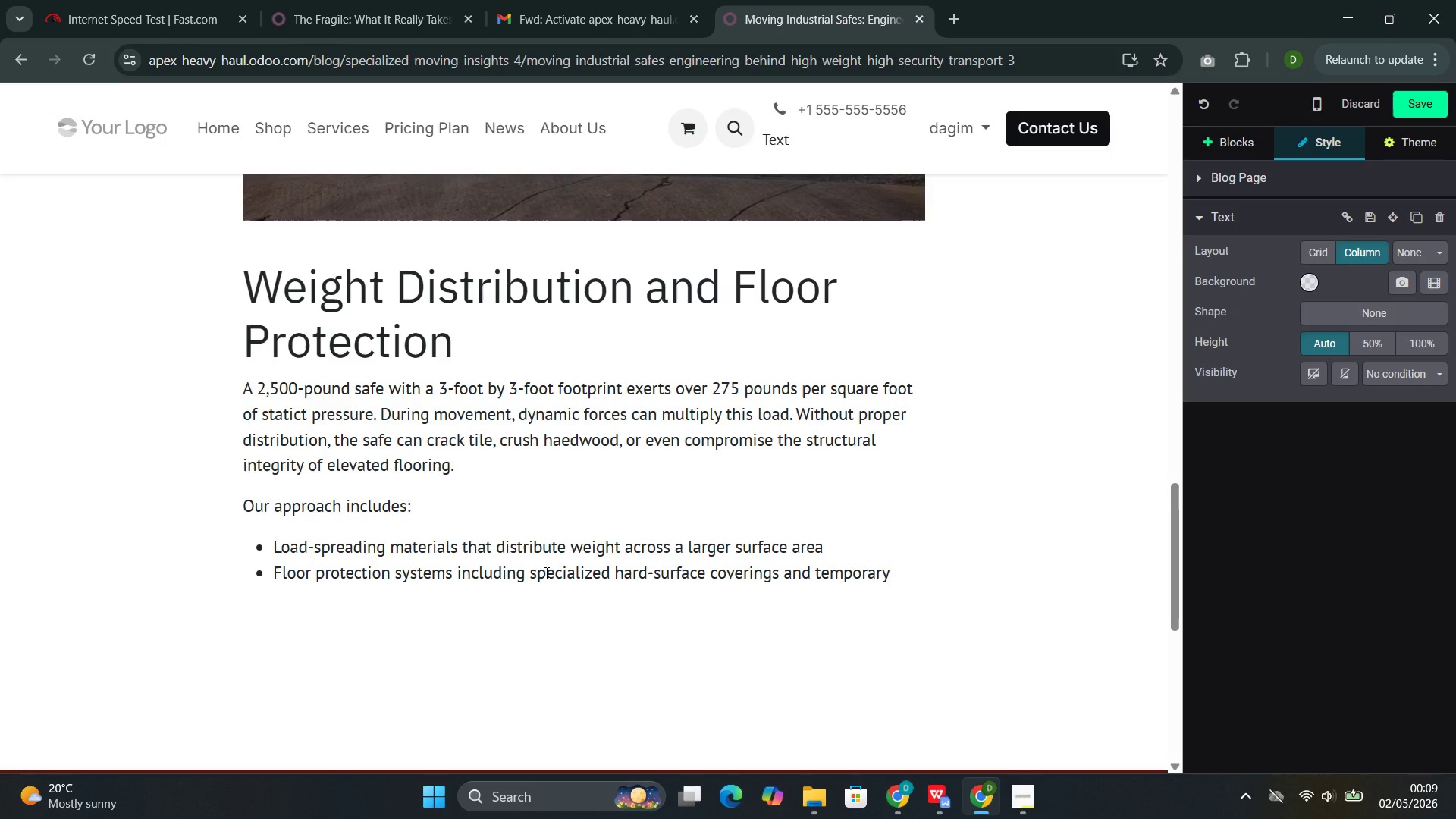 
wait(43.2)
 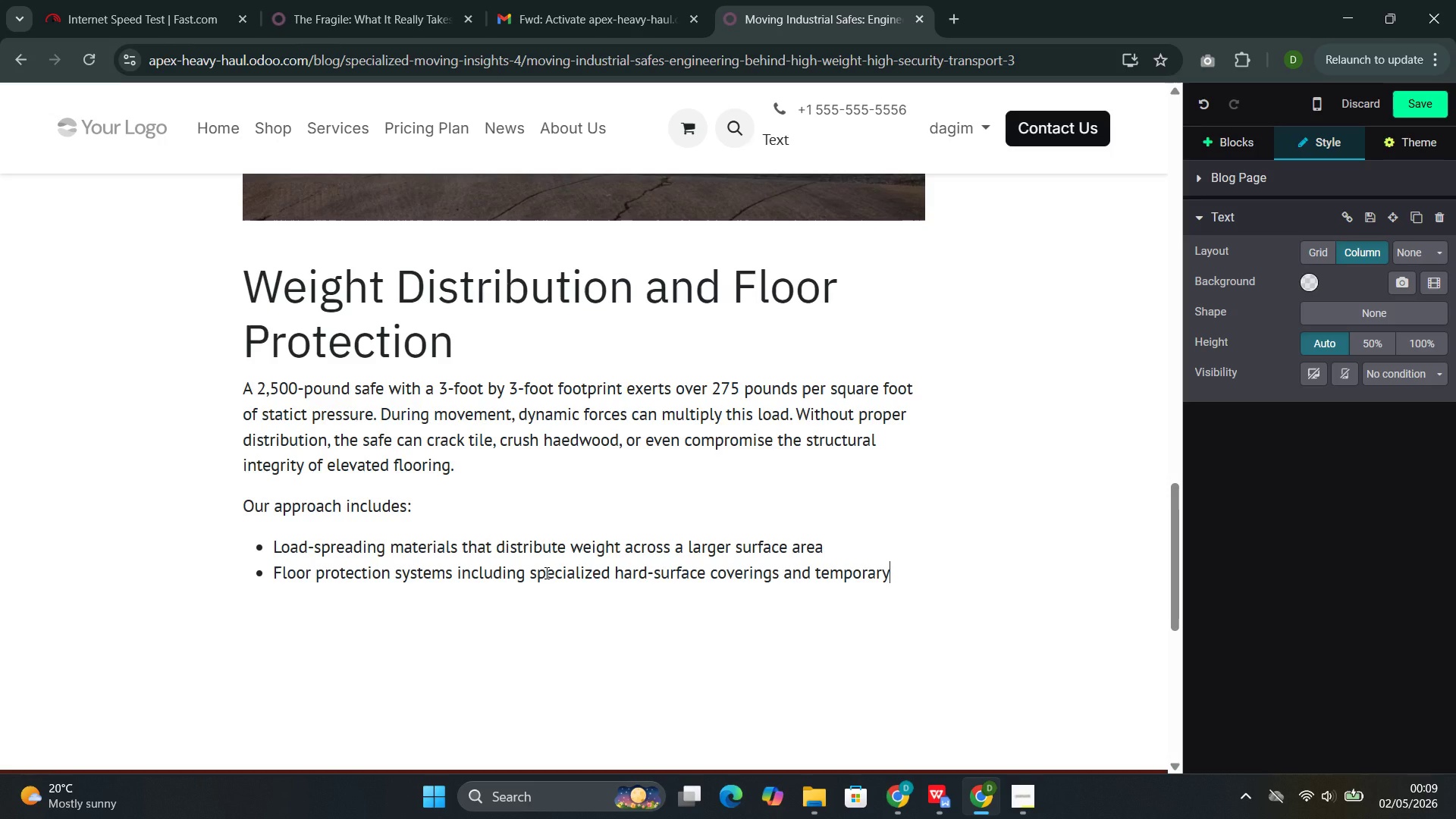 
type( flooring)
 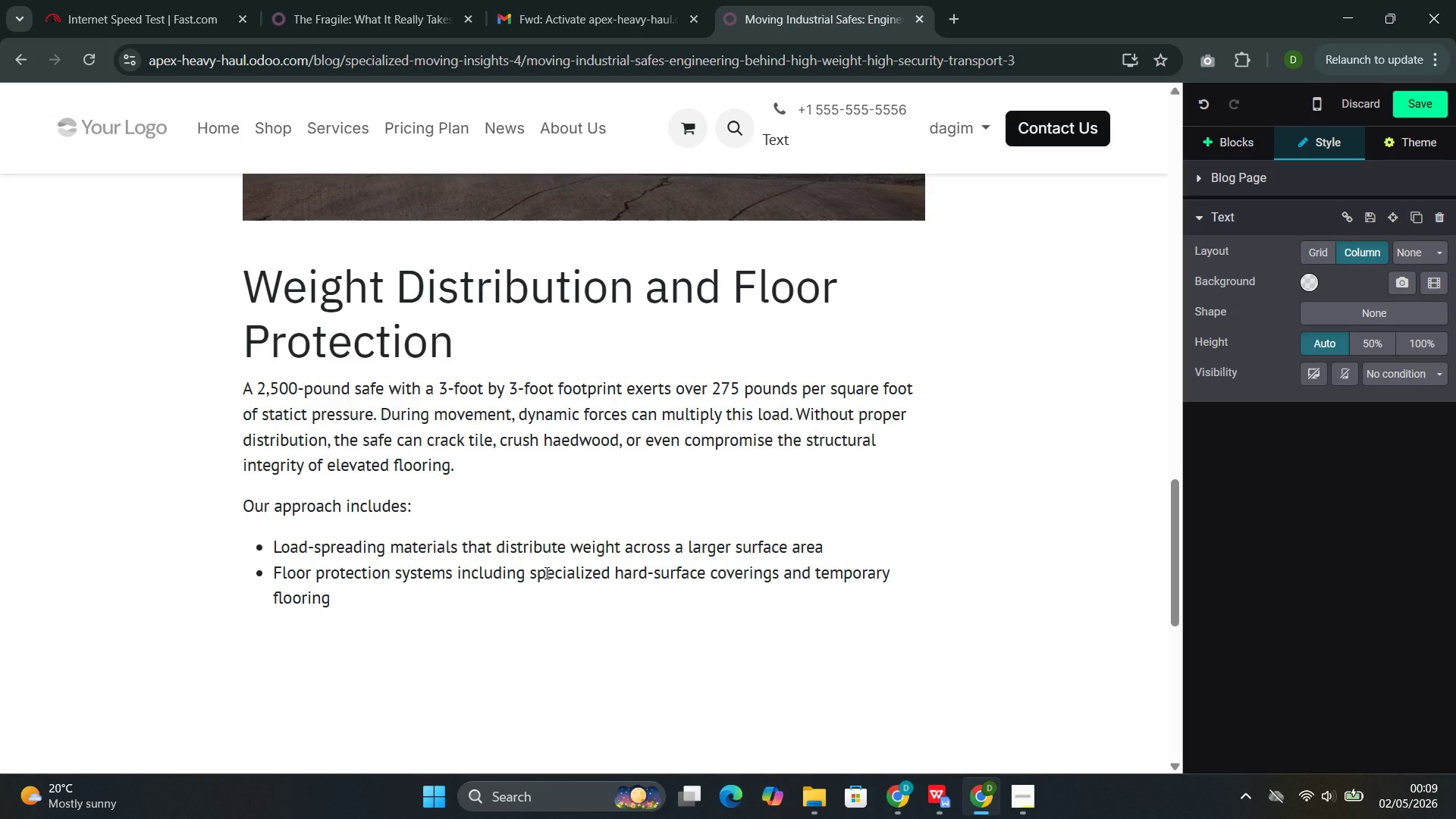 
key(Enter)
 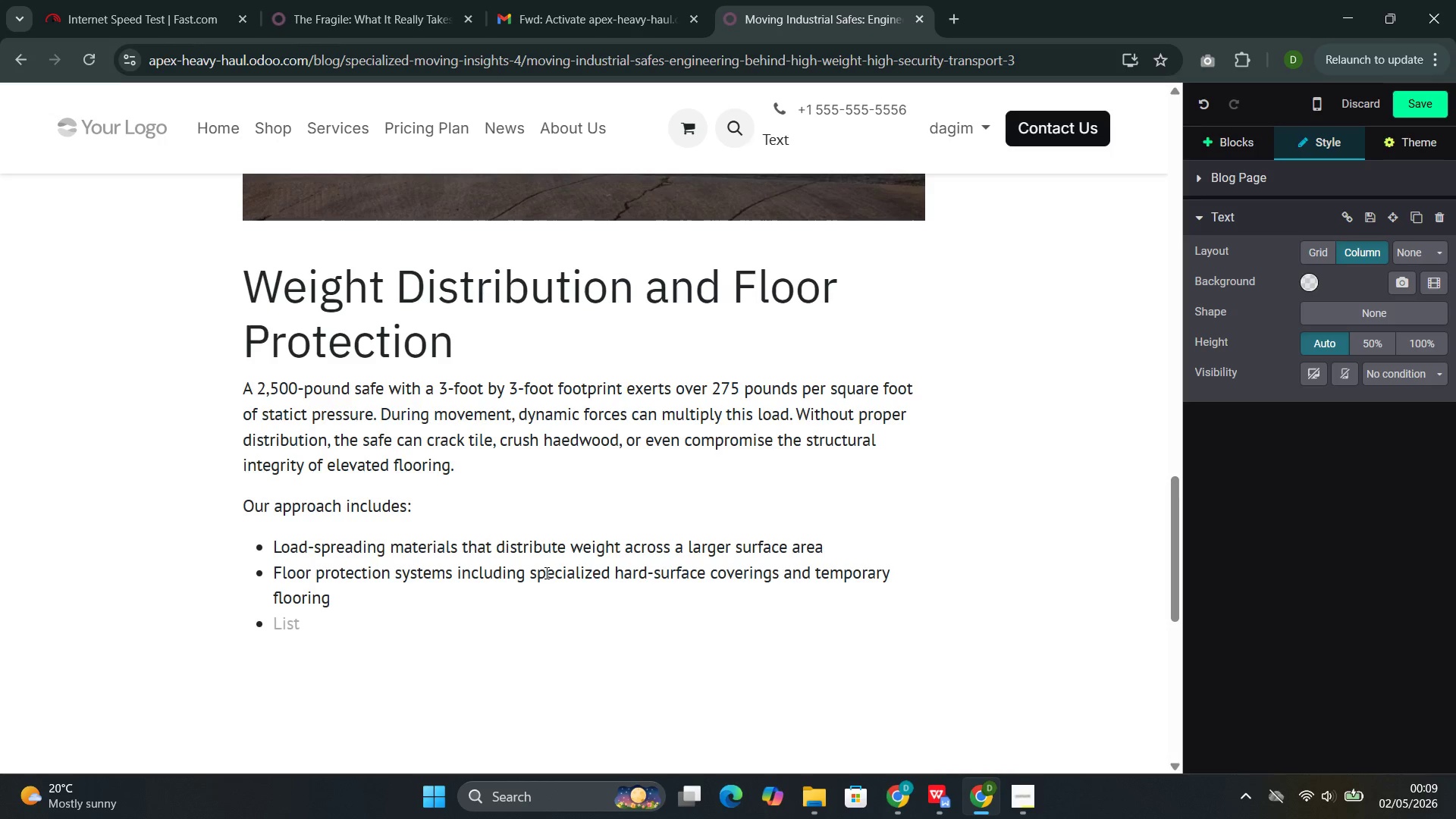 
type(Route)
 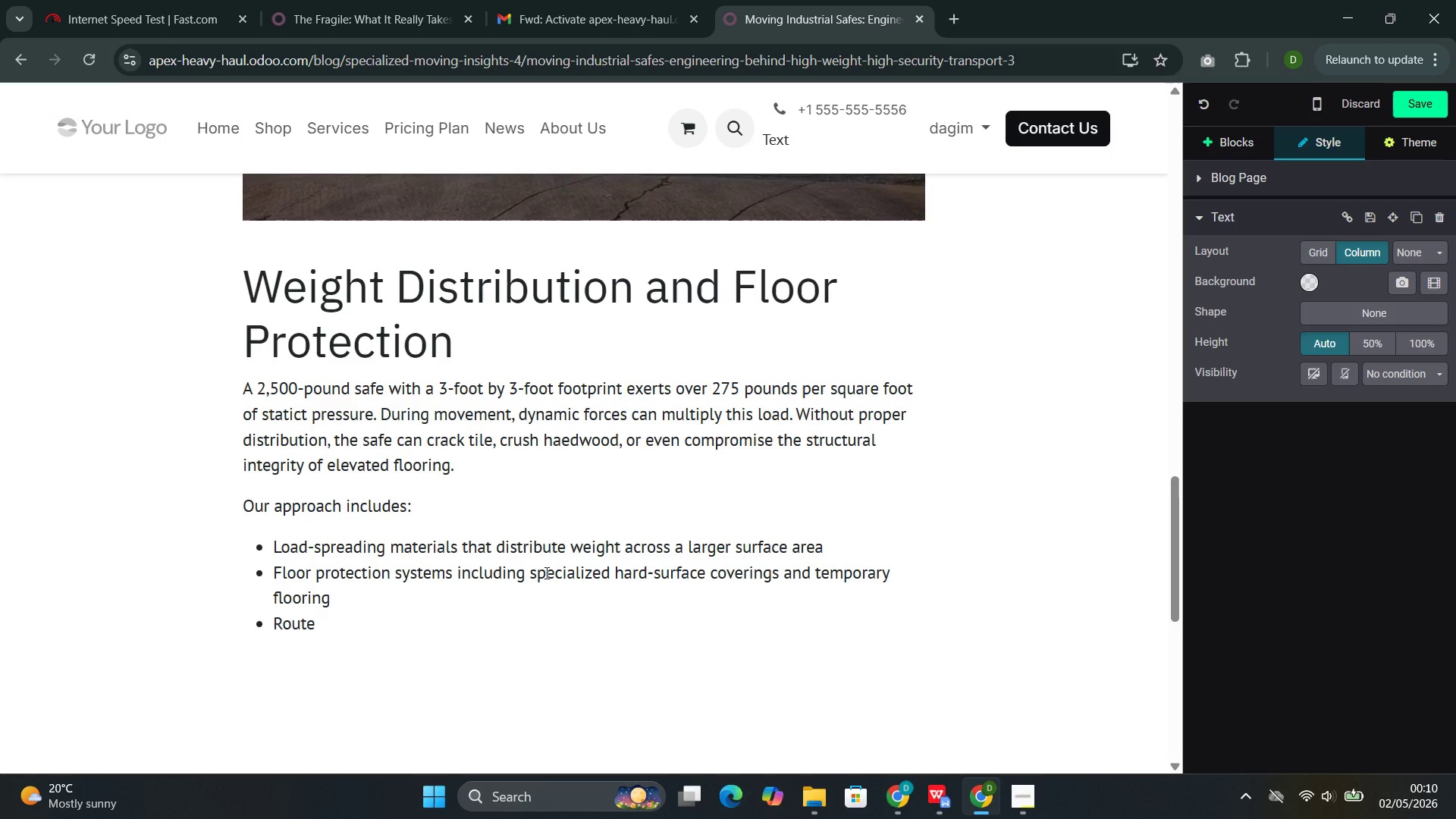 
wait(5.28)
 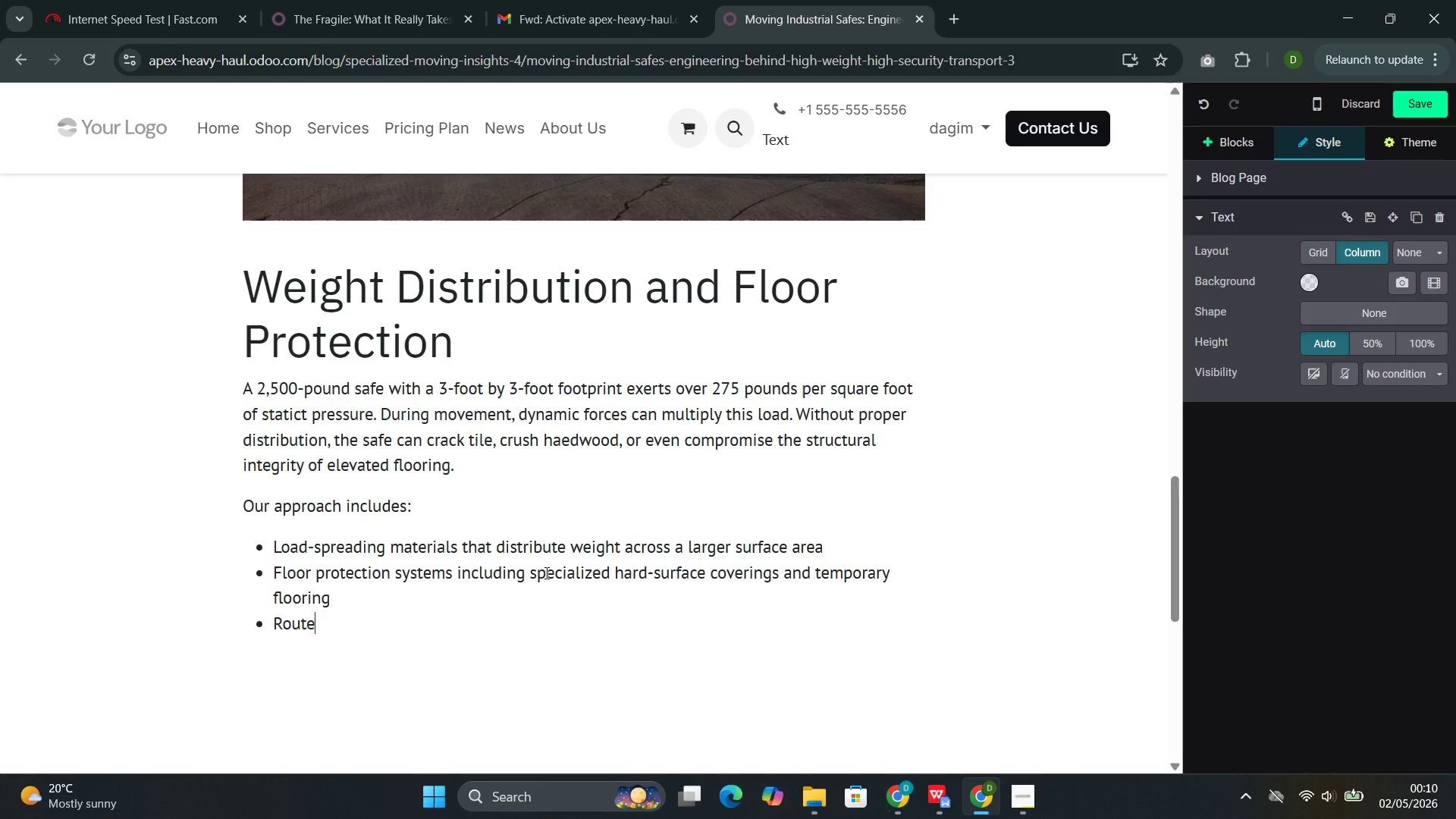 
type( assessment)
 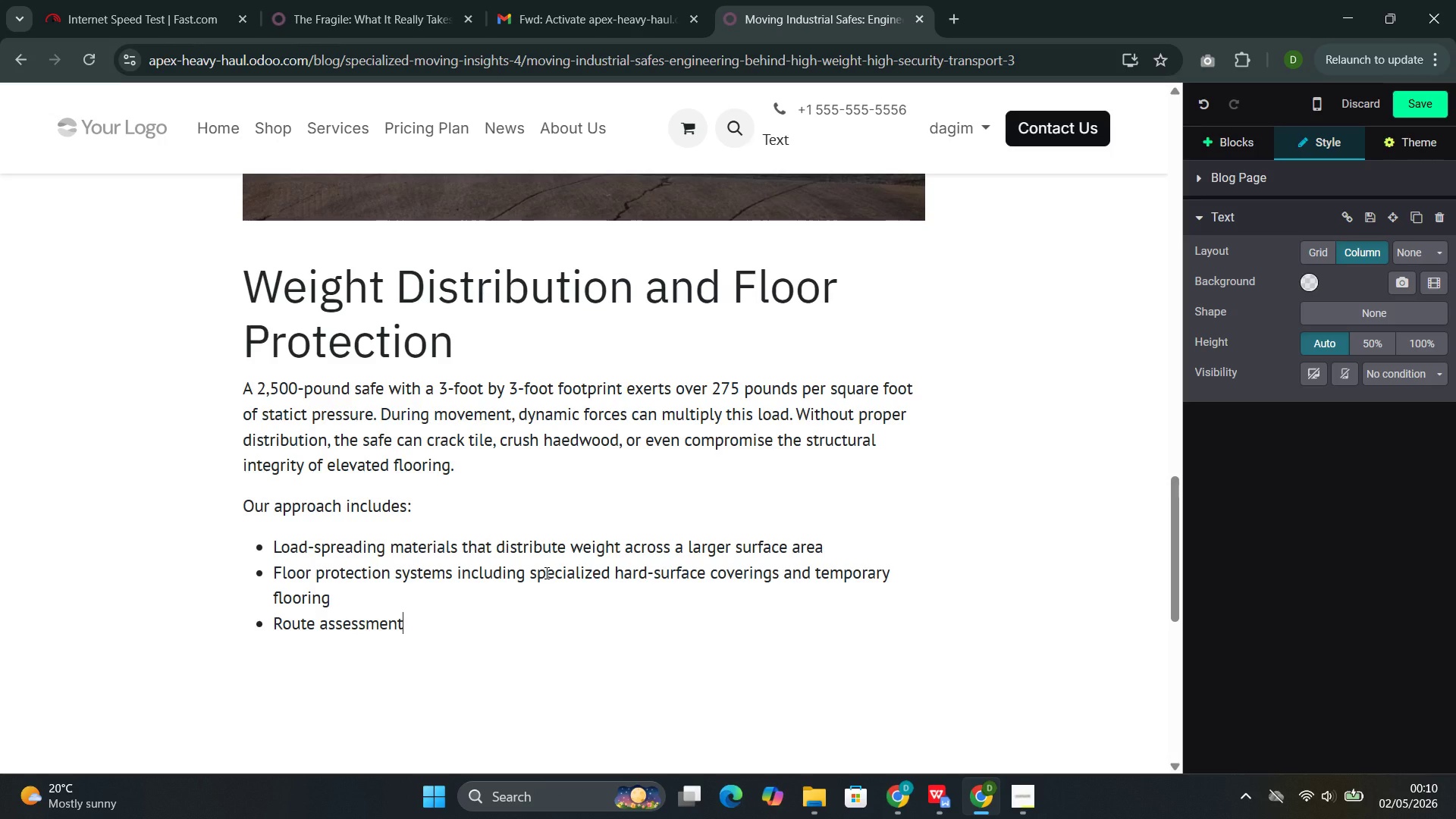 
type( that )
 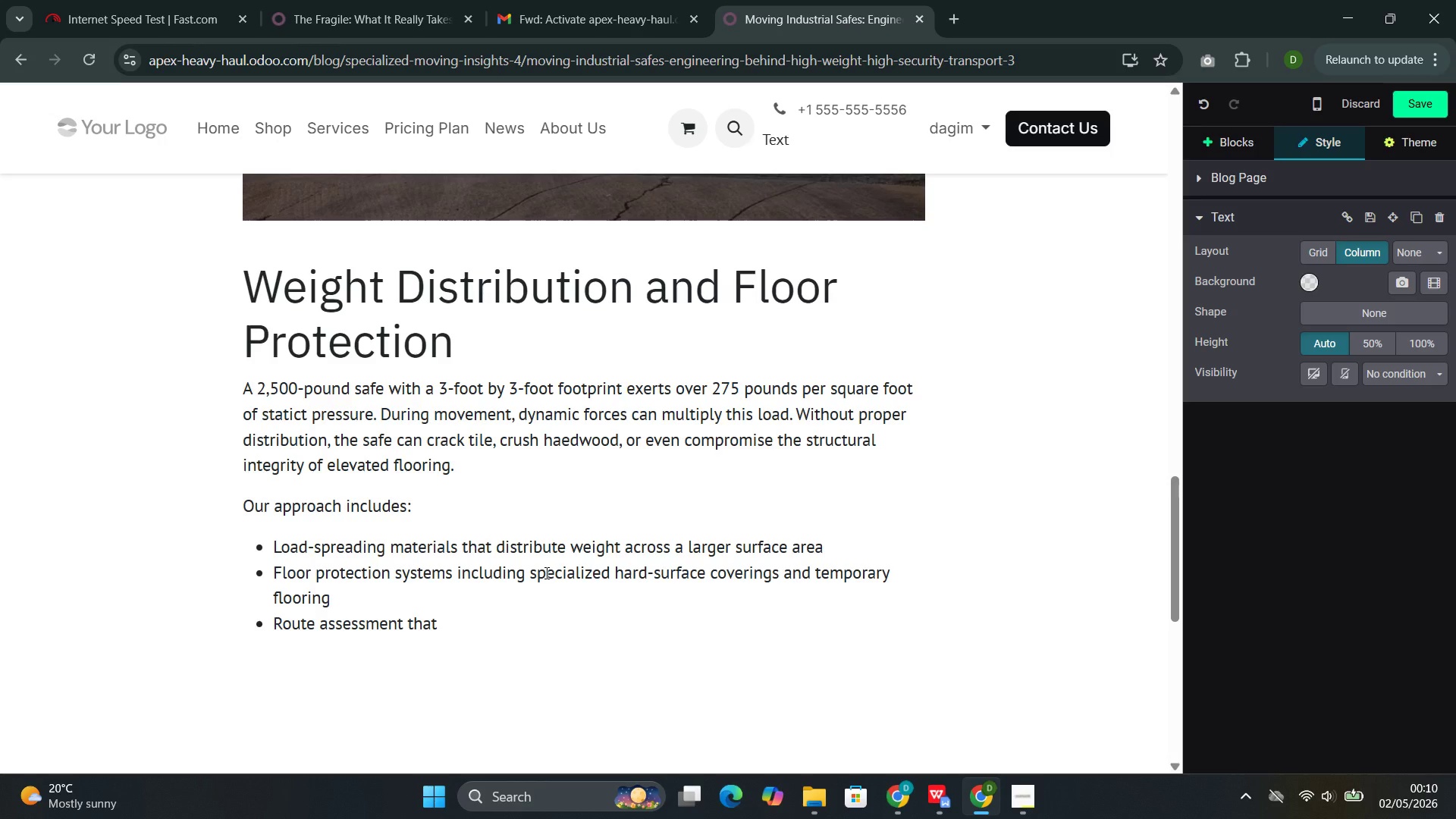 
wait(8.77)
 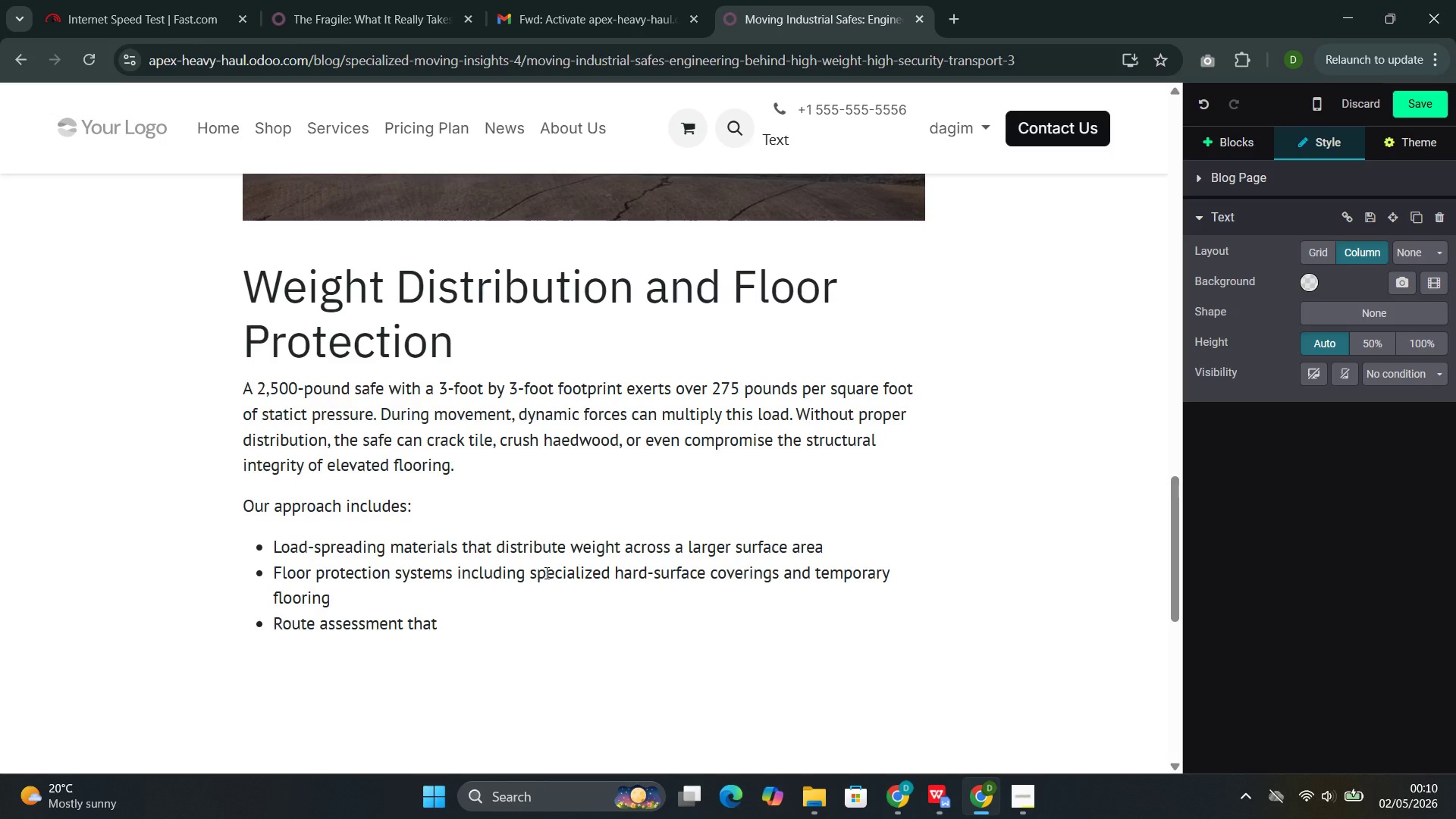 
type(evaluates struc)
 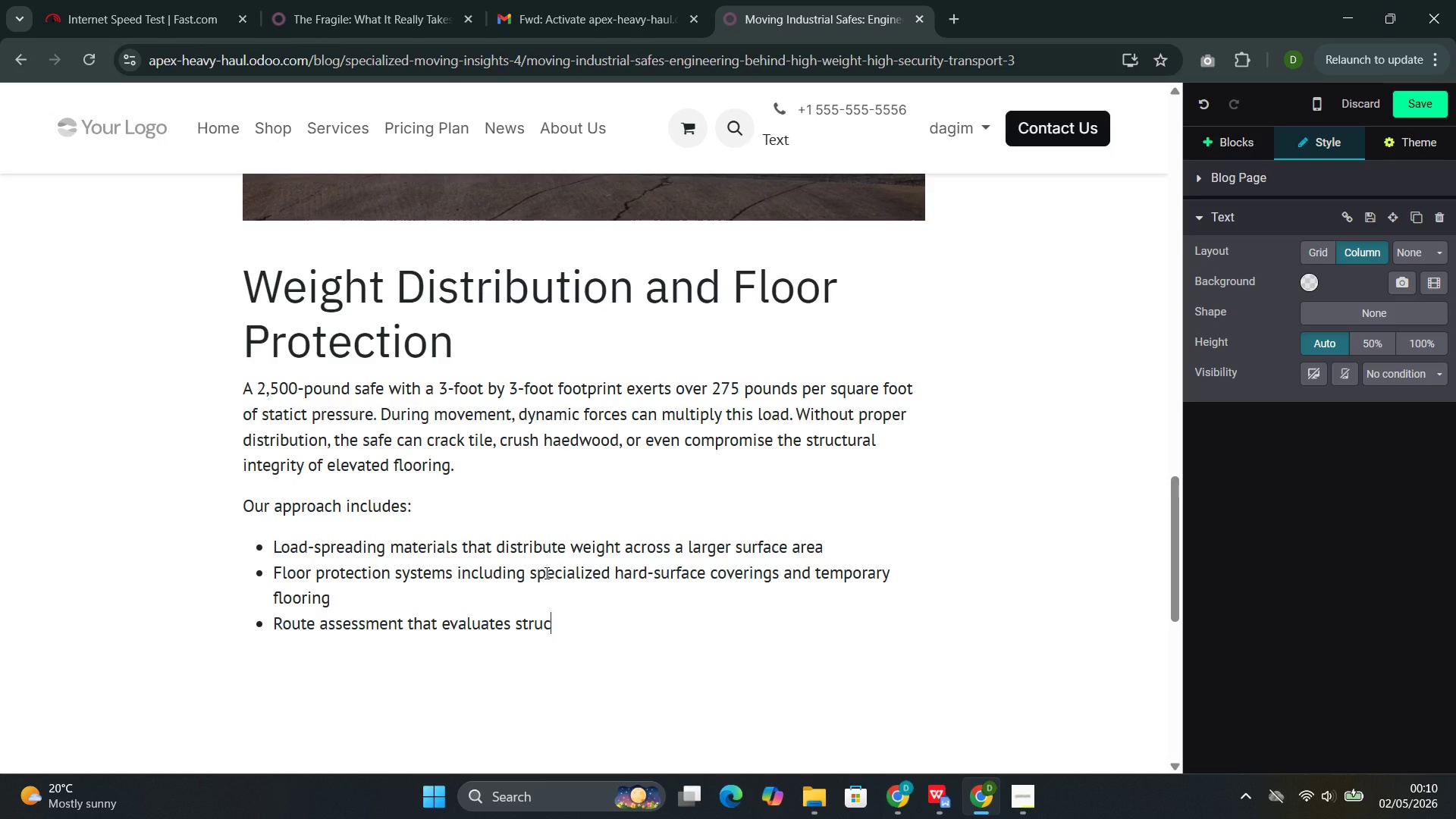 
type(tural )
 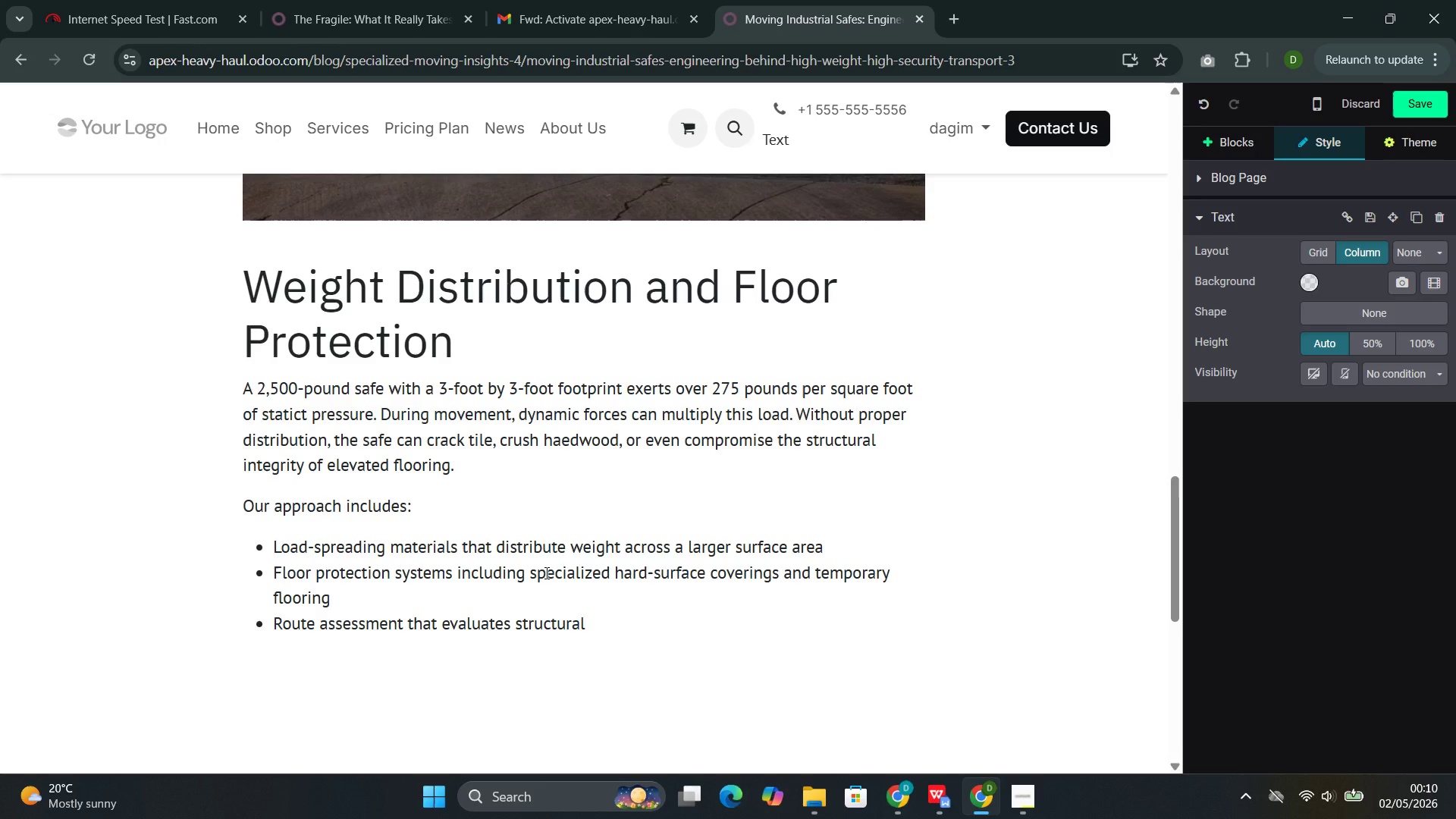 
wait(5.19)
 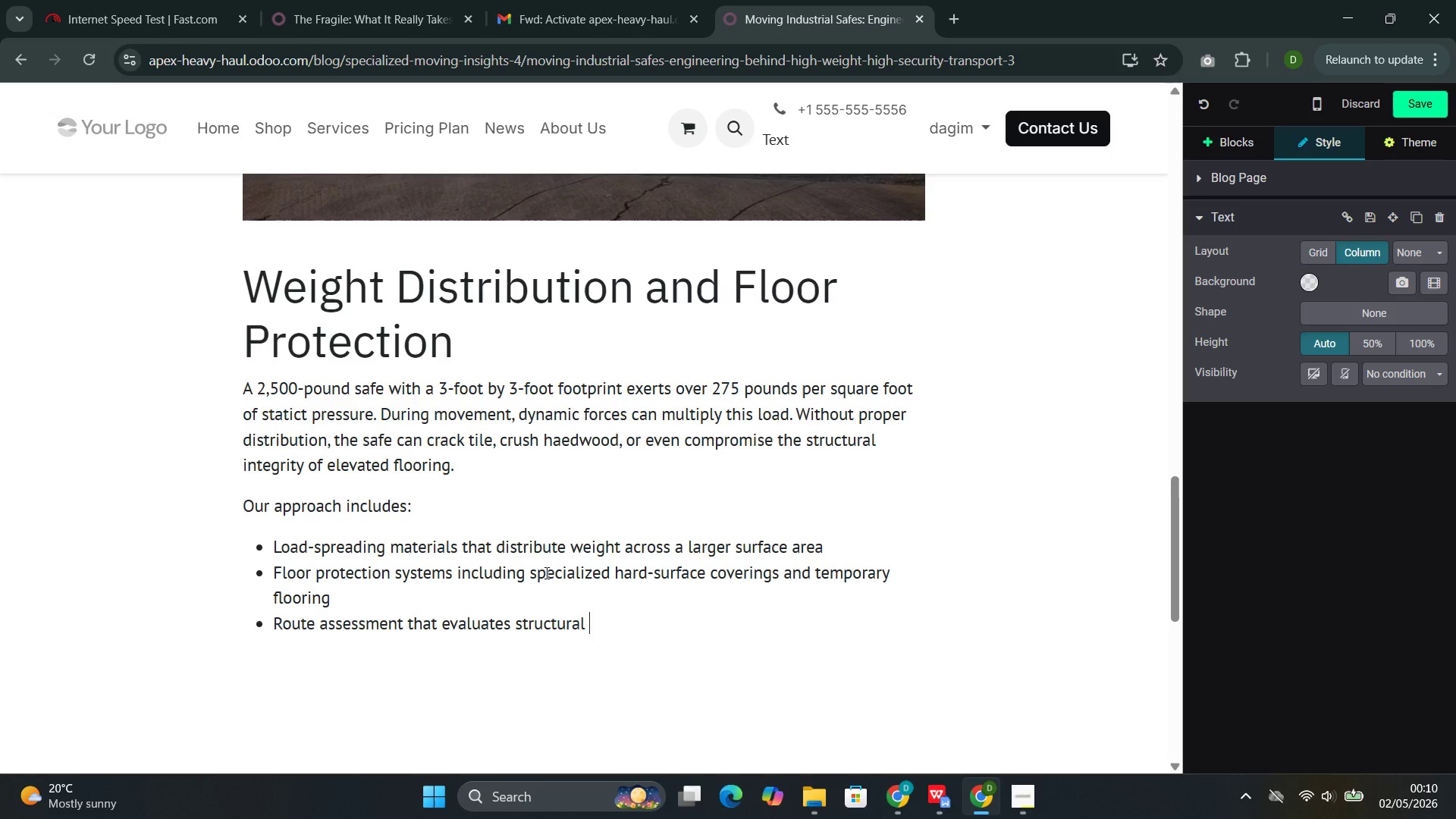 
type(capaci)
 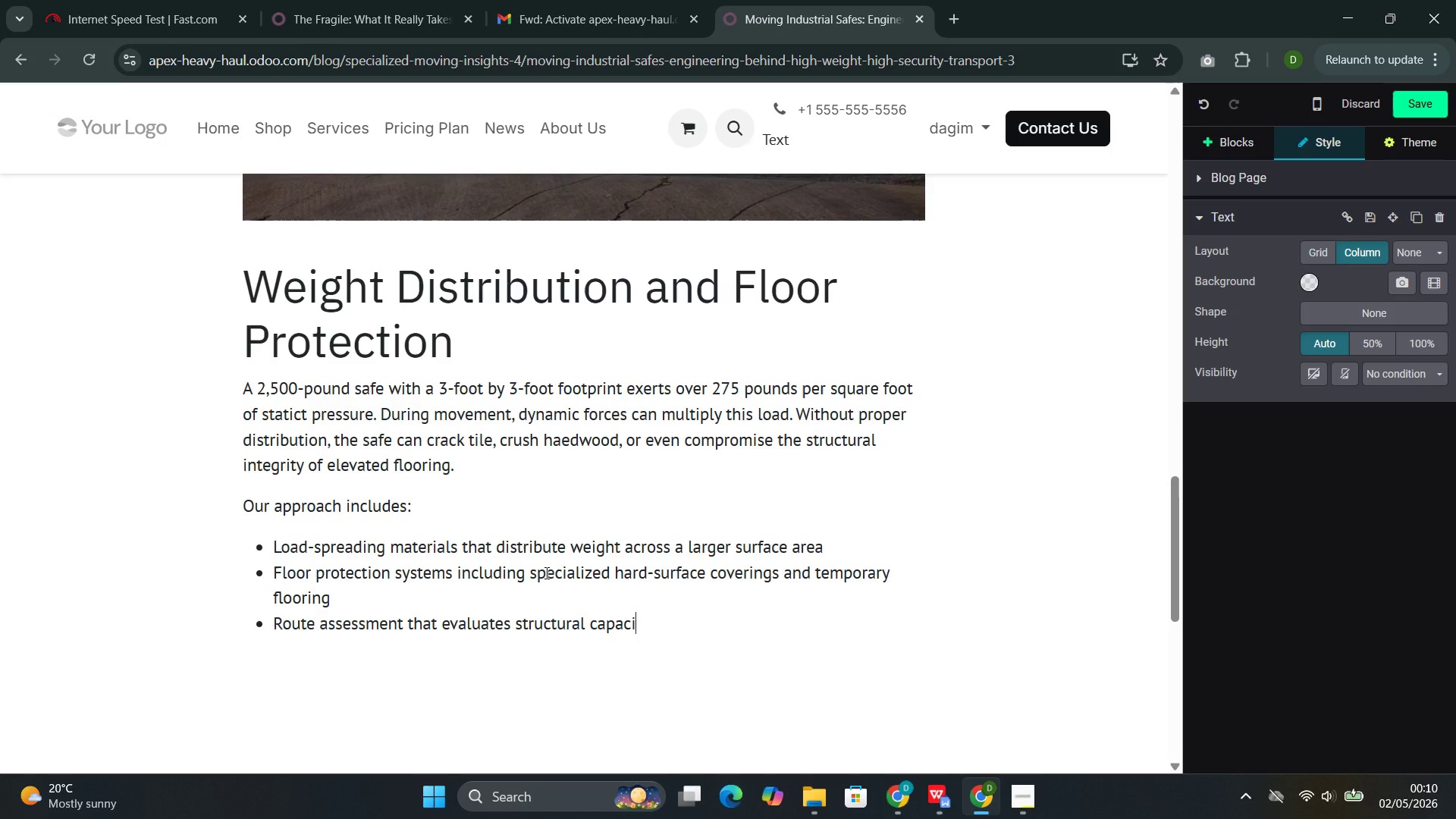 
wait(5.8)
 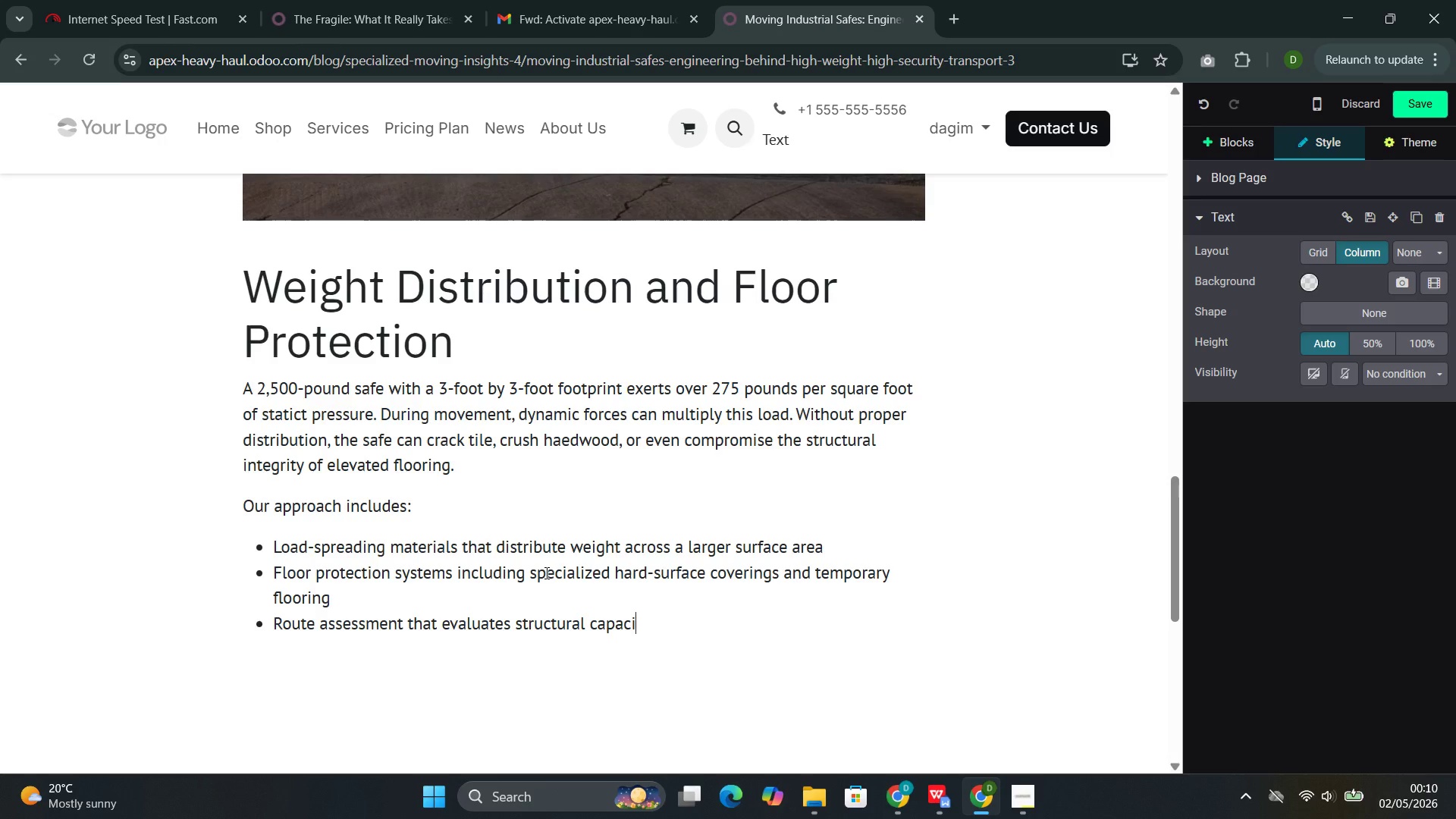 
type(ty along)
 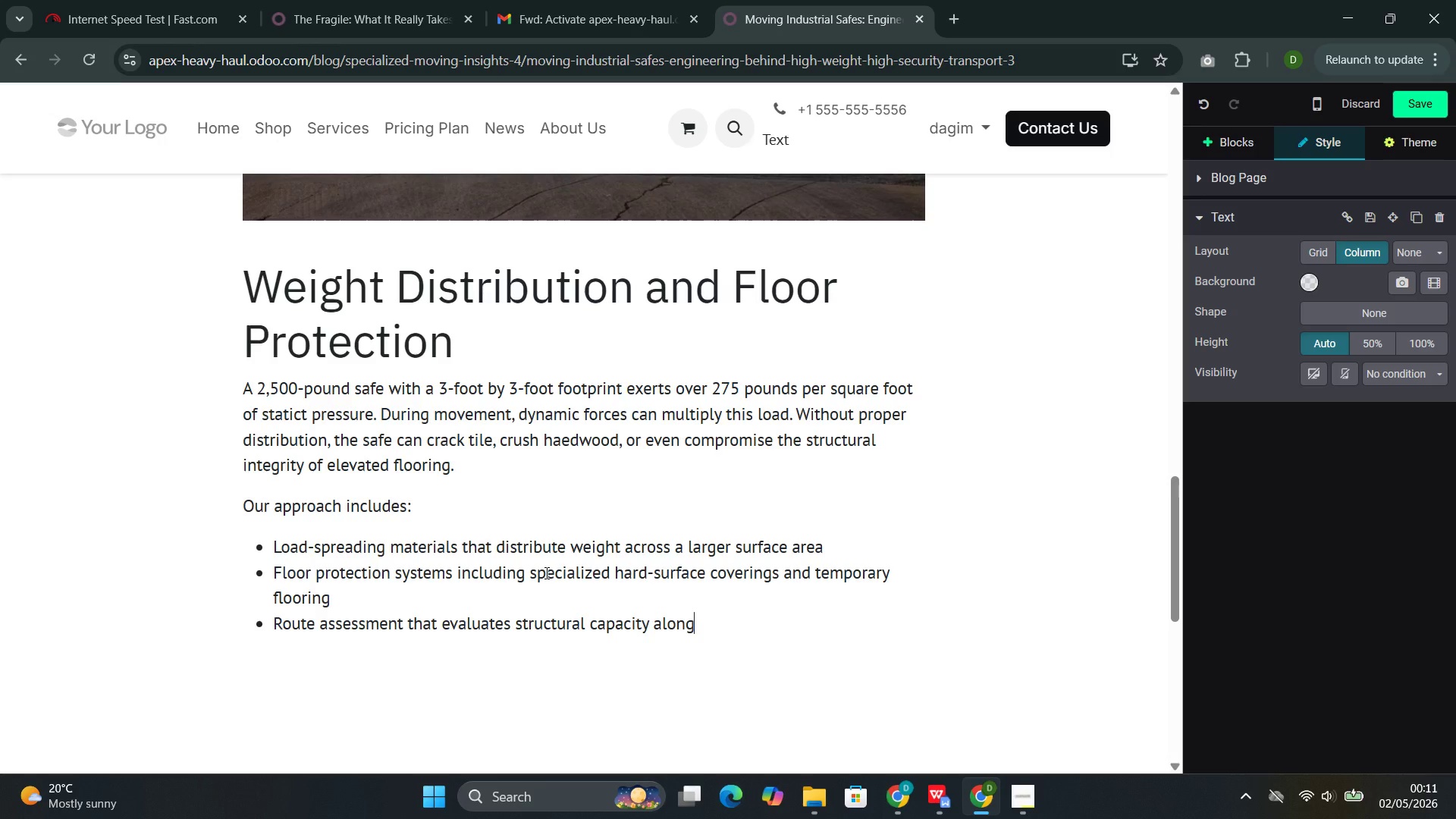 
wait(27.55)
 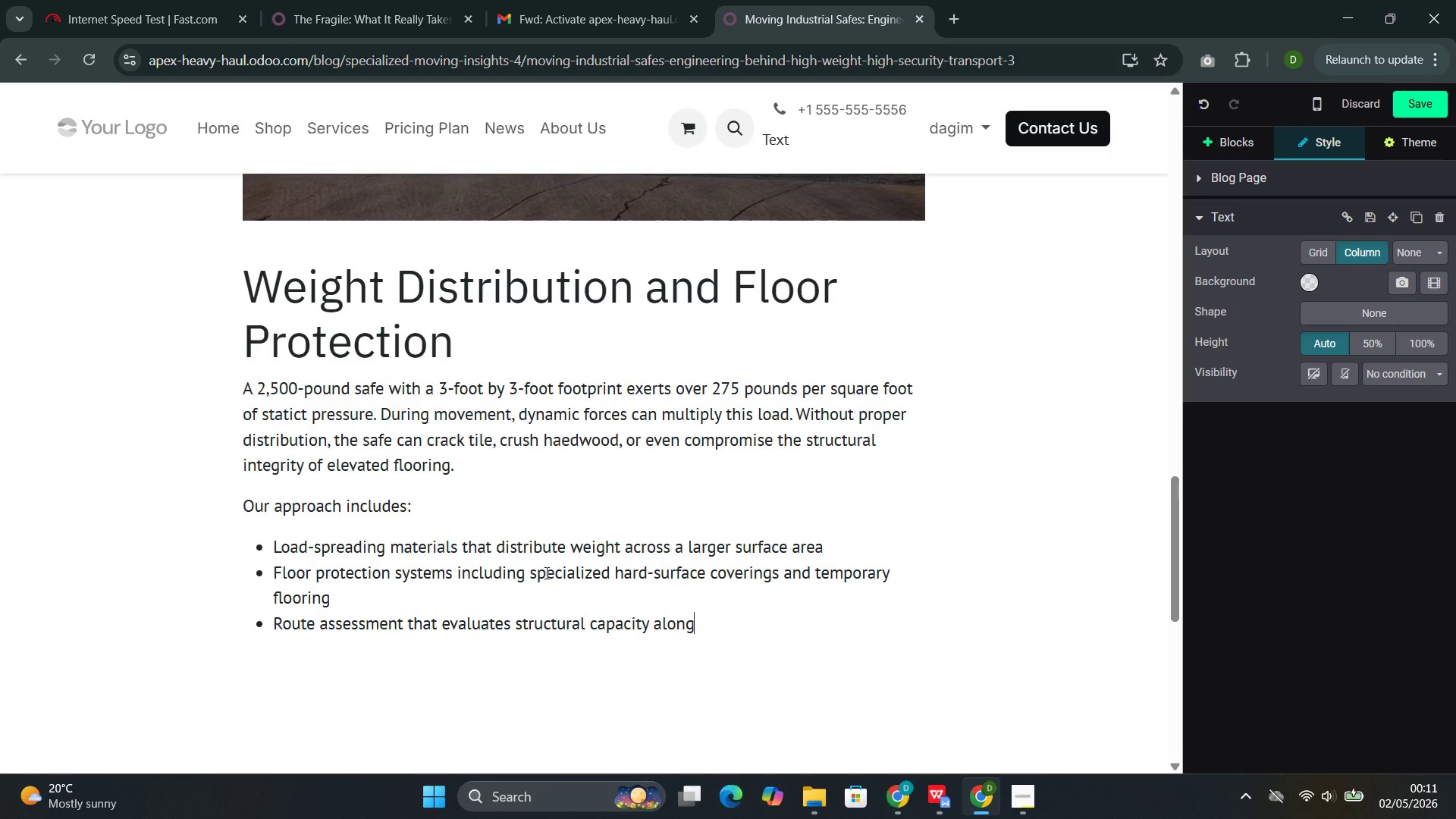 
type( the en)
 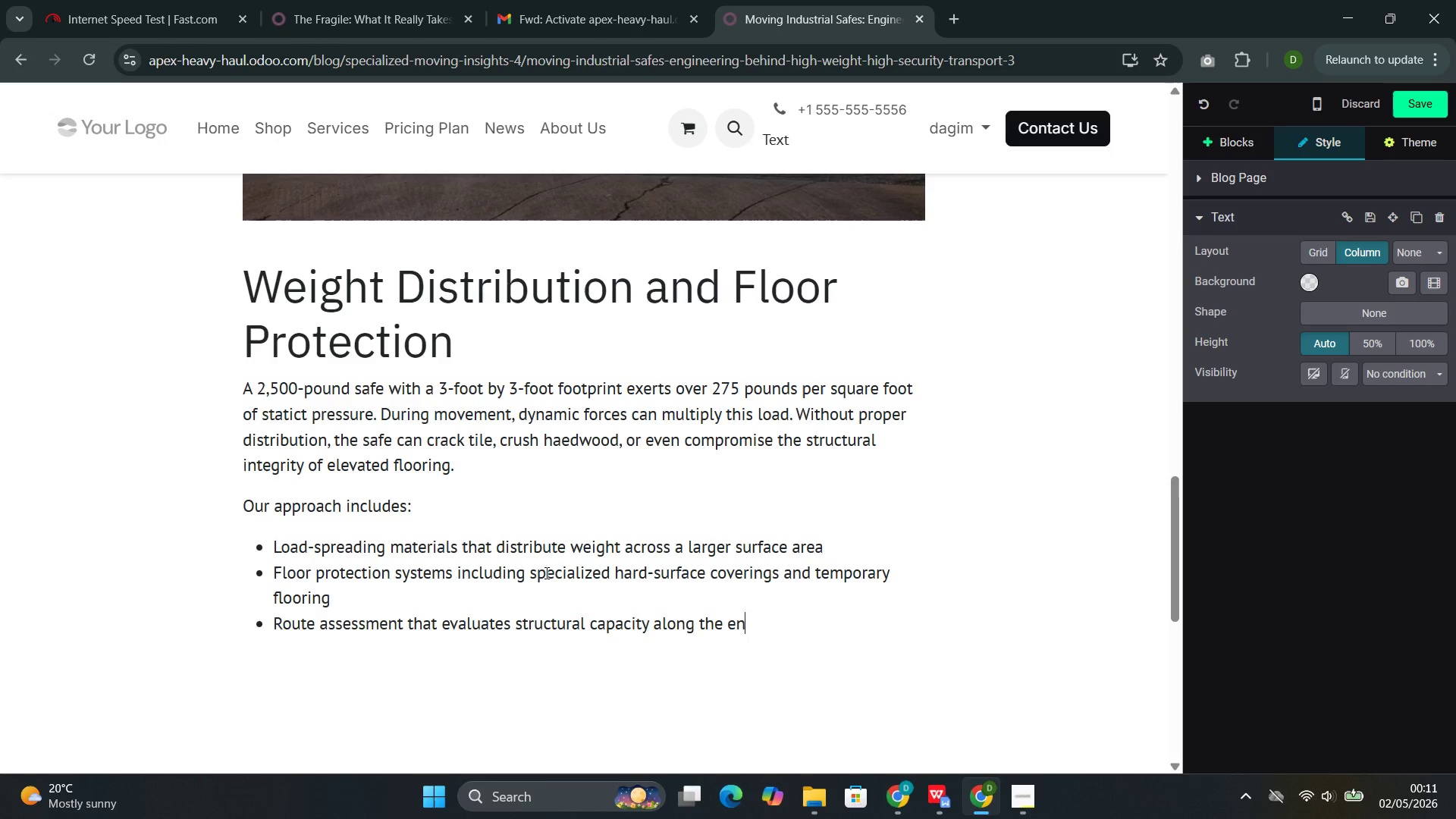 
type(tire path of travel)
 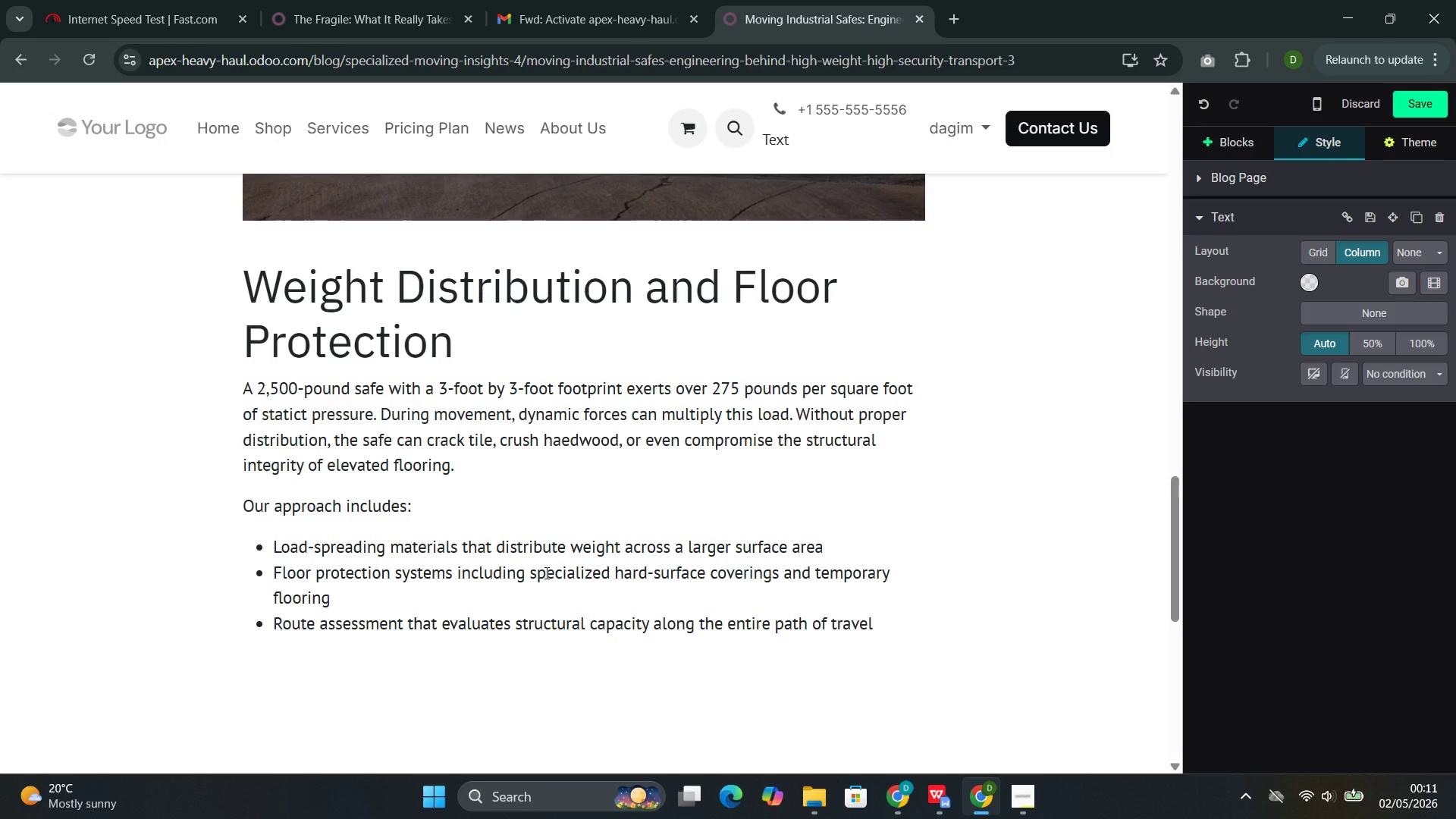 
wait(10.11)
 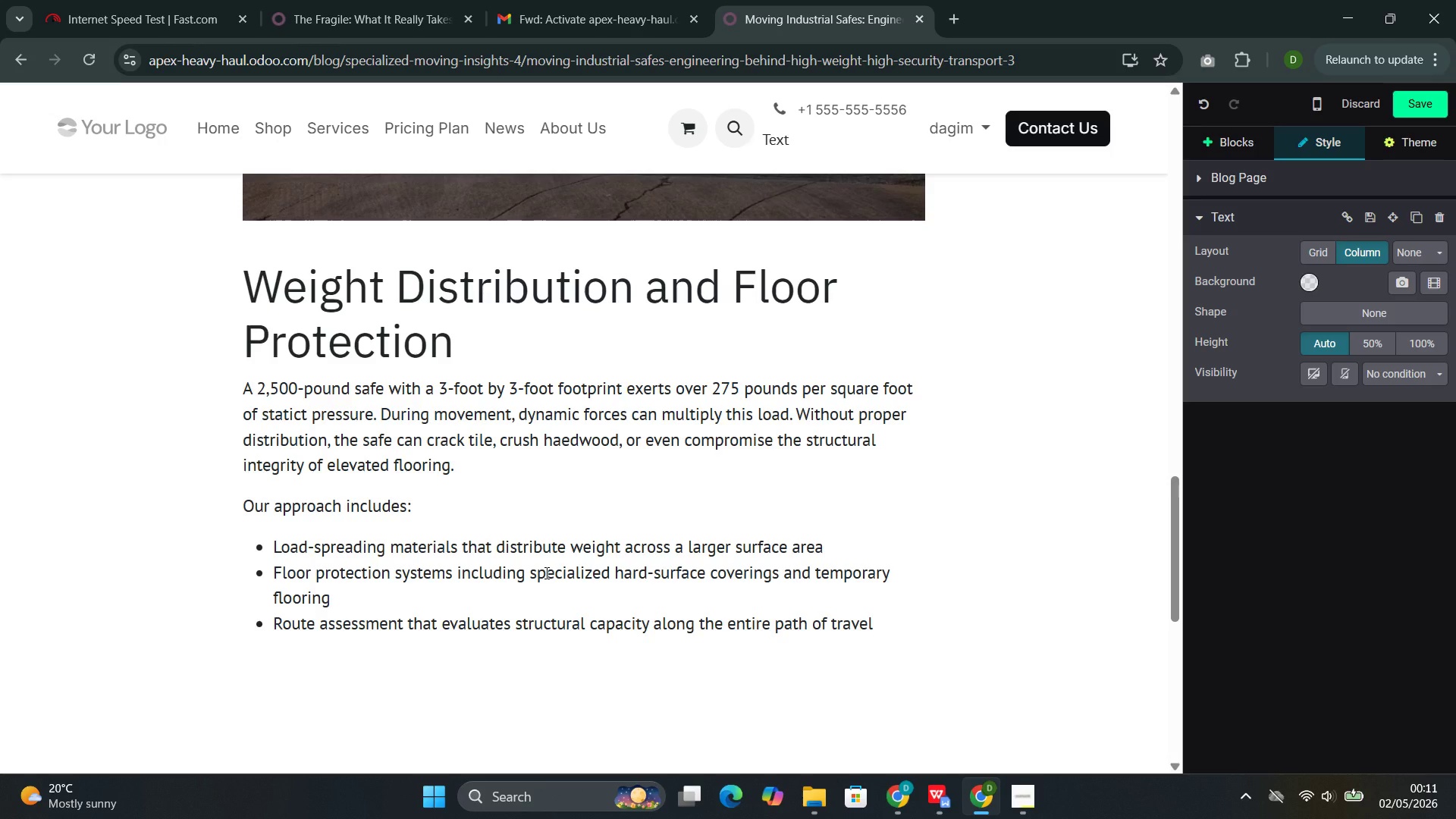 
key(Enter)
 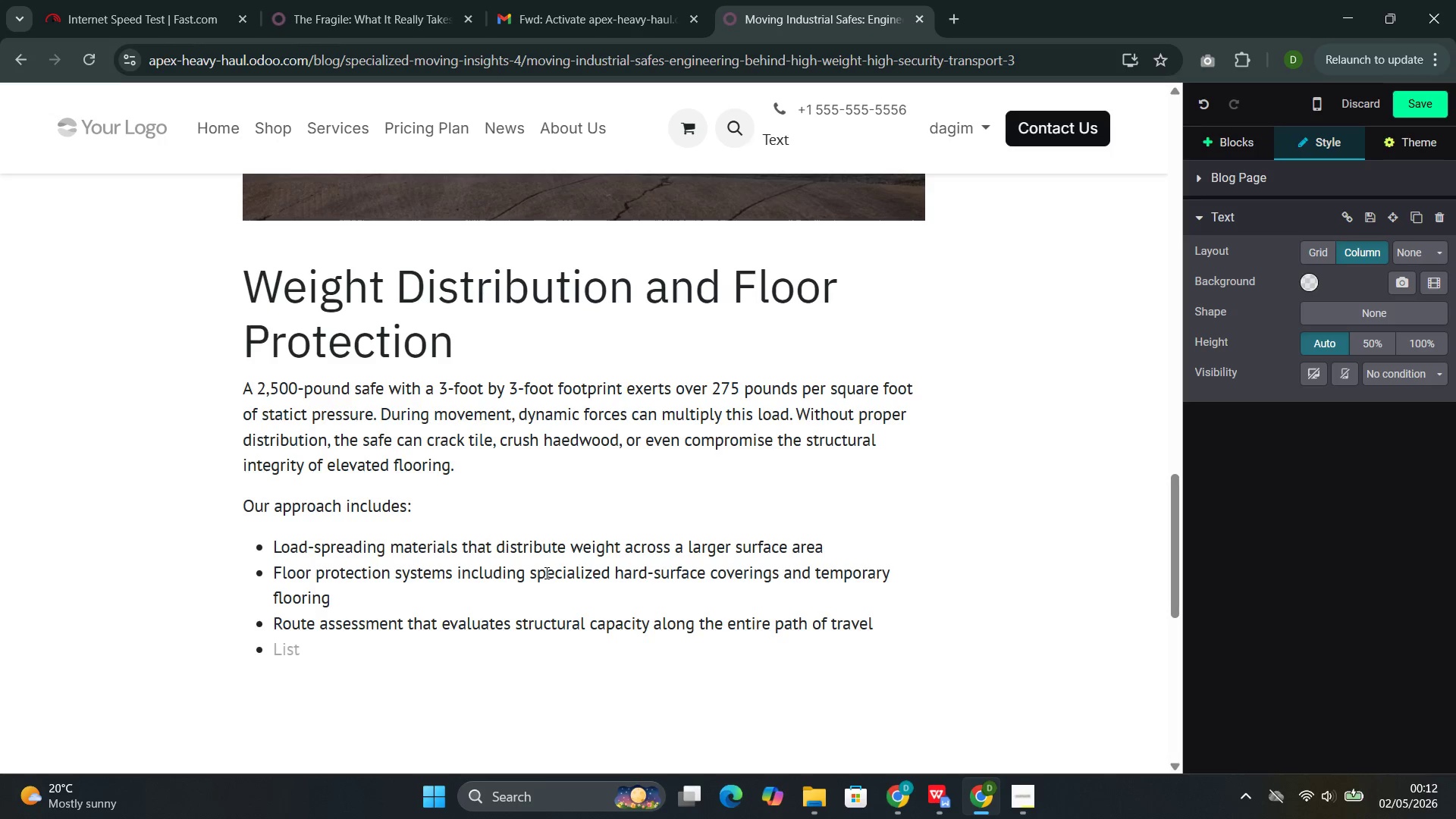 
key(Backspace)
 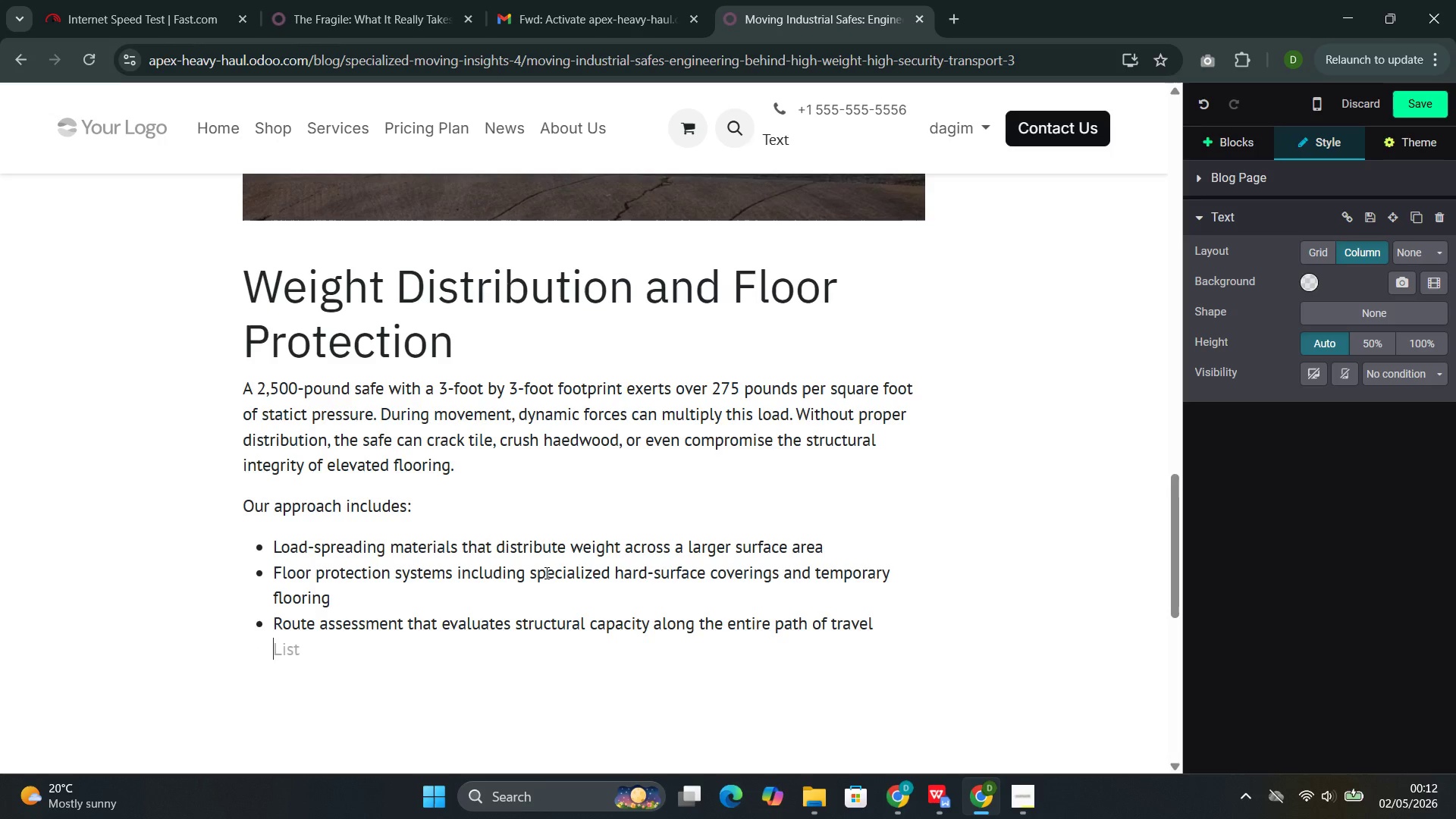 
key(Backspace)
 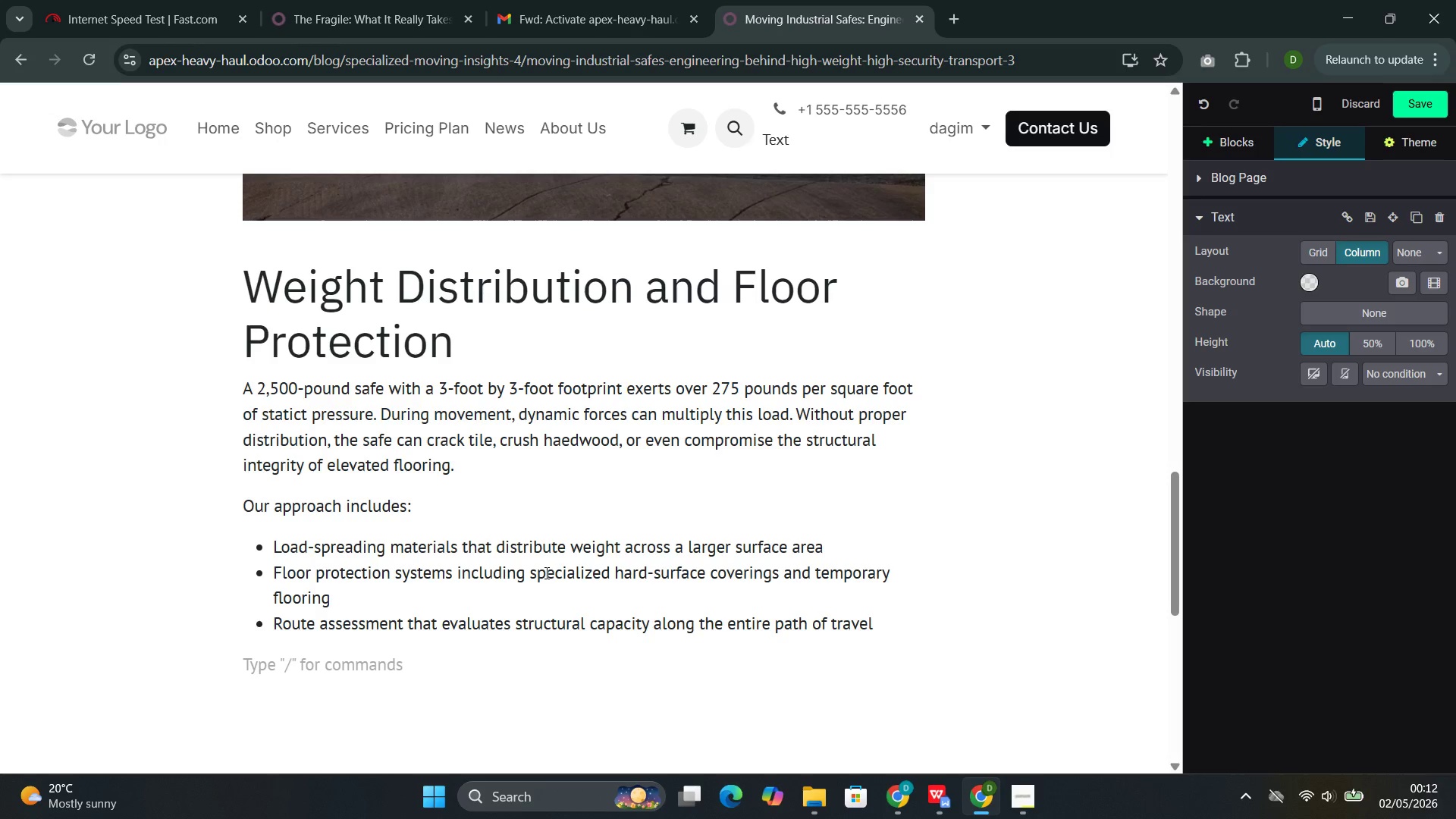 
type(This directly addresses the dataset's most common safe moving co)
 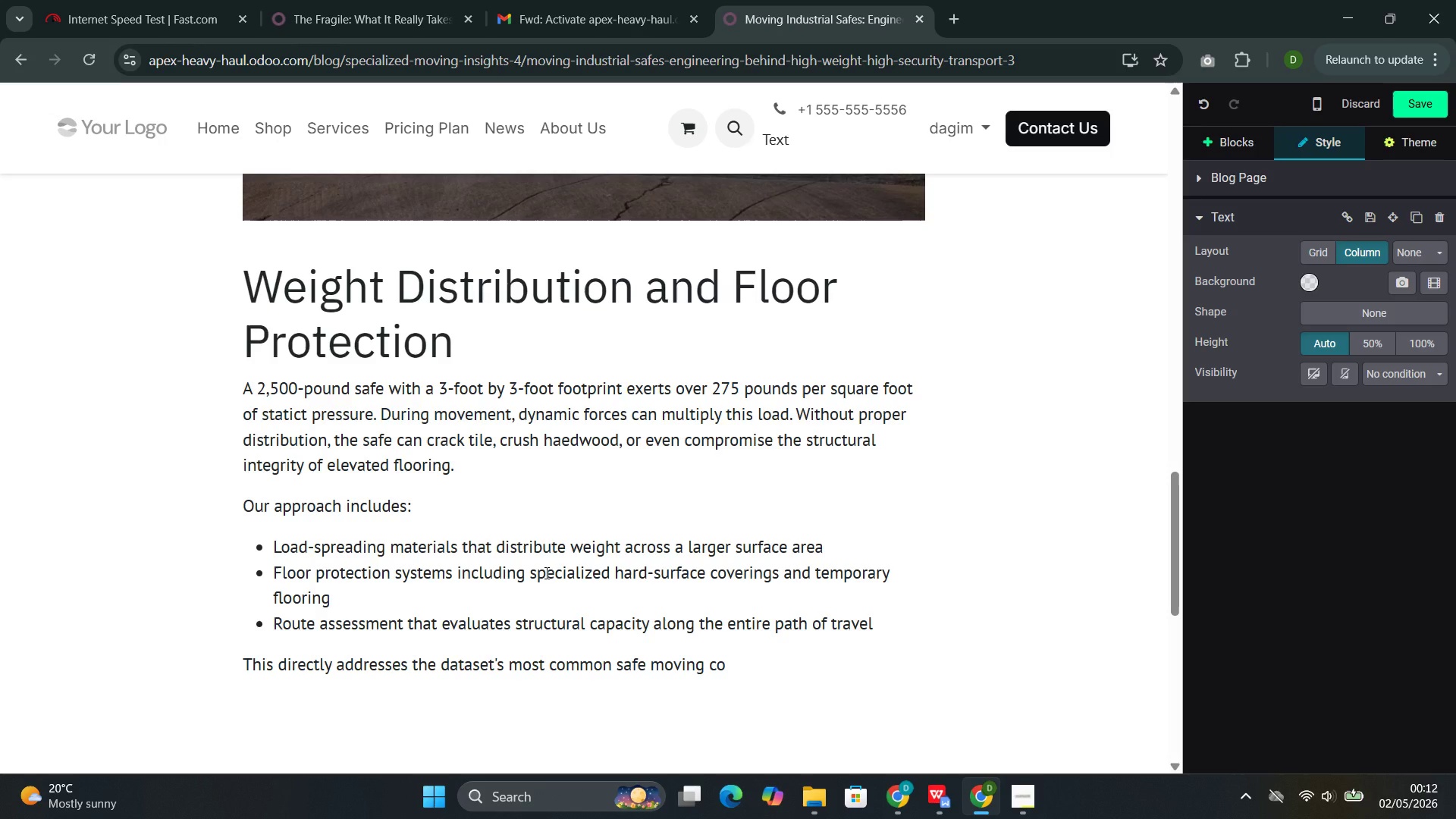 
wait(9.98)
 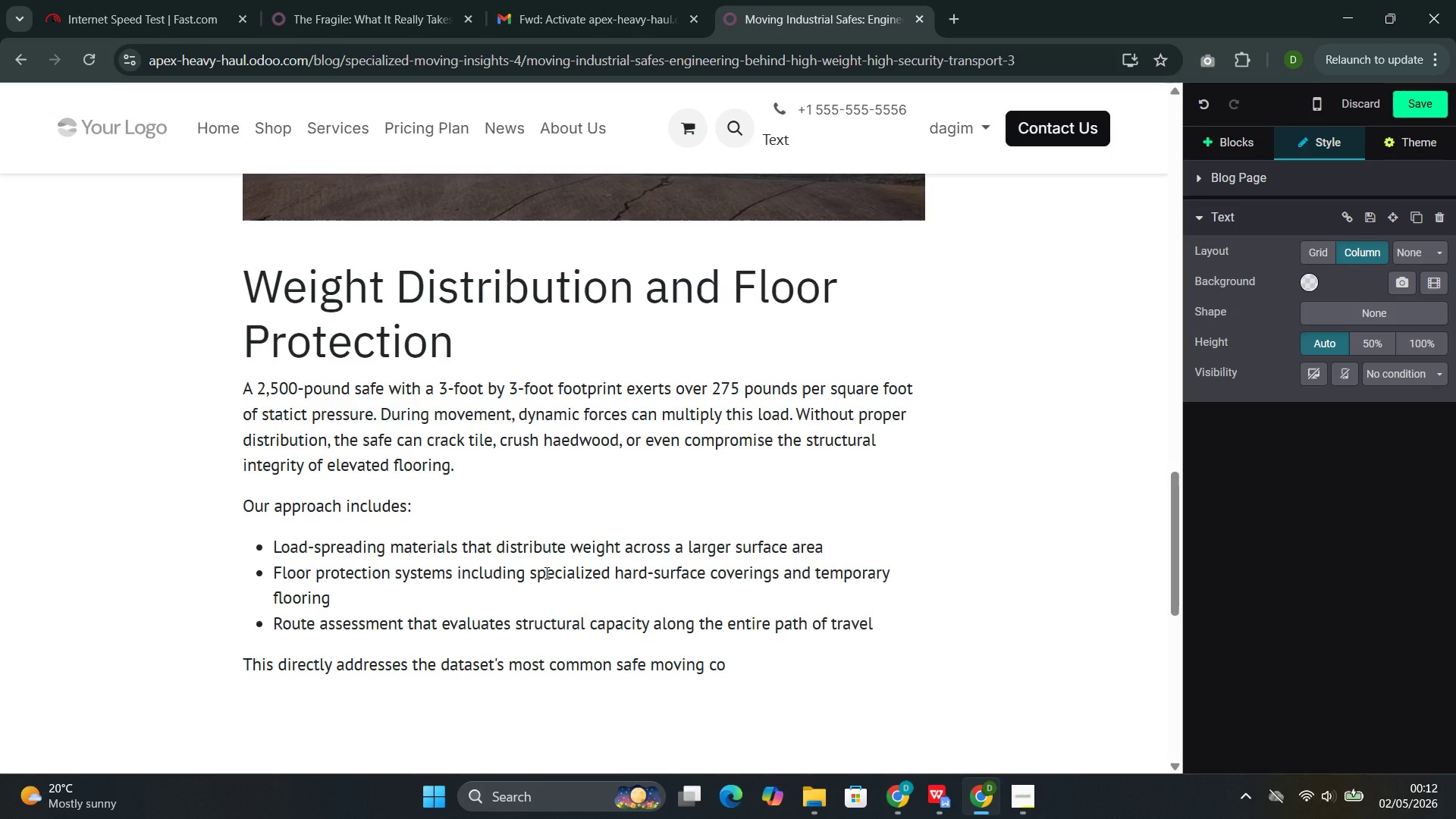 
type(ncern )
 